 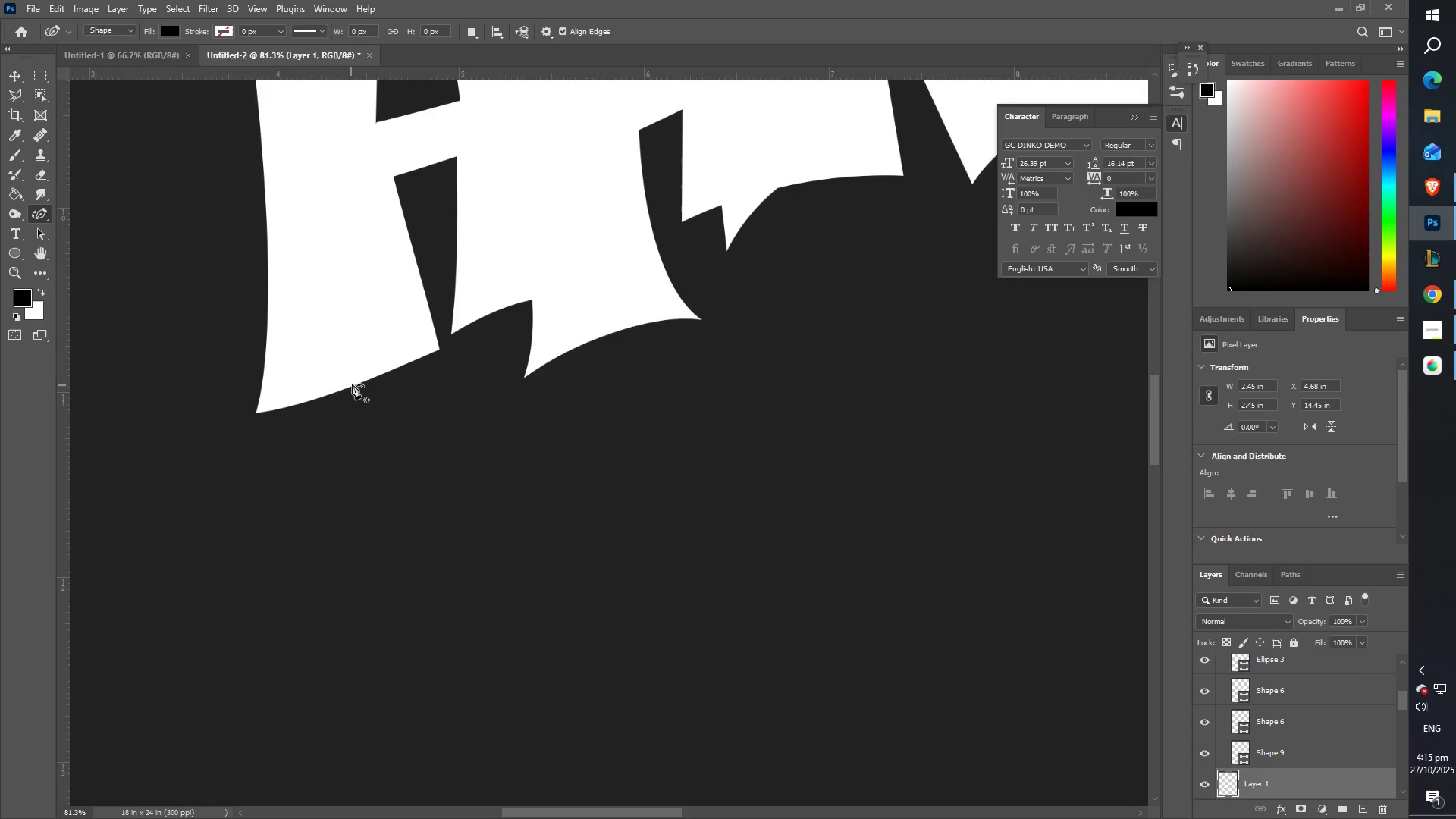 
left_click([352, 384])
 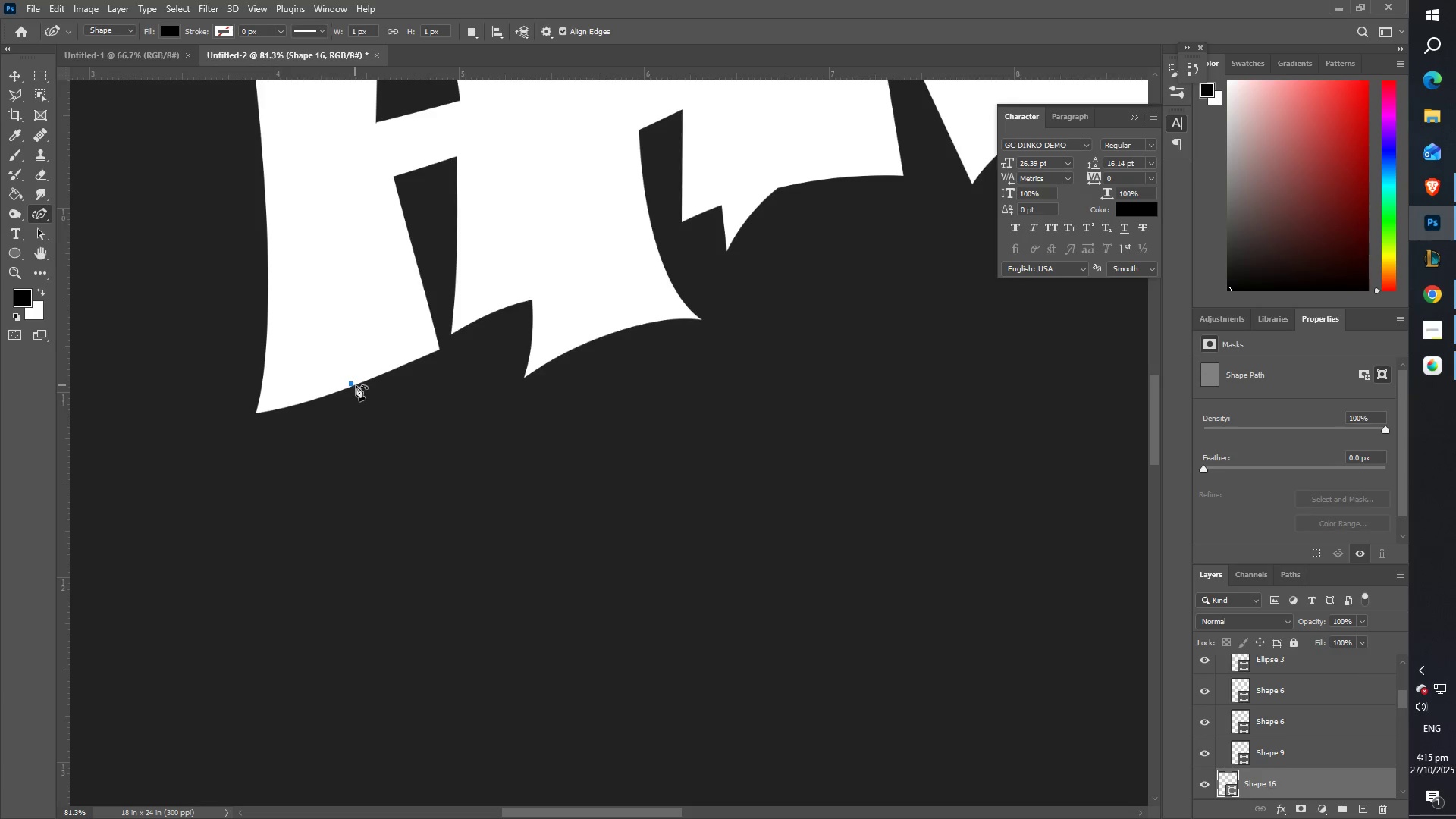 
key(Control+ControlLeft)
 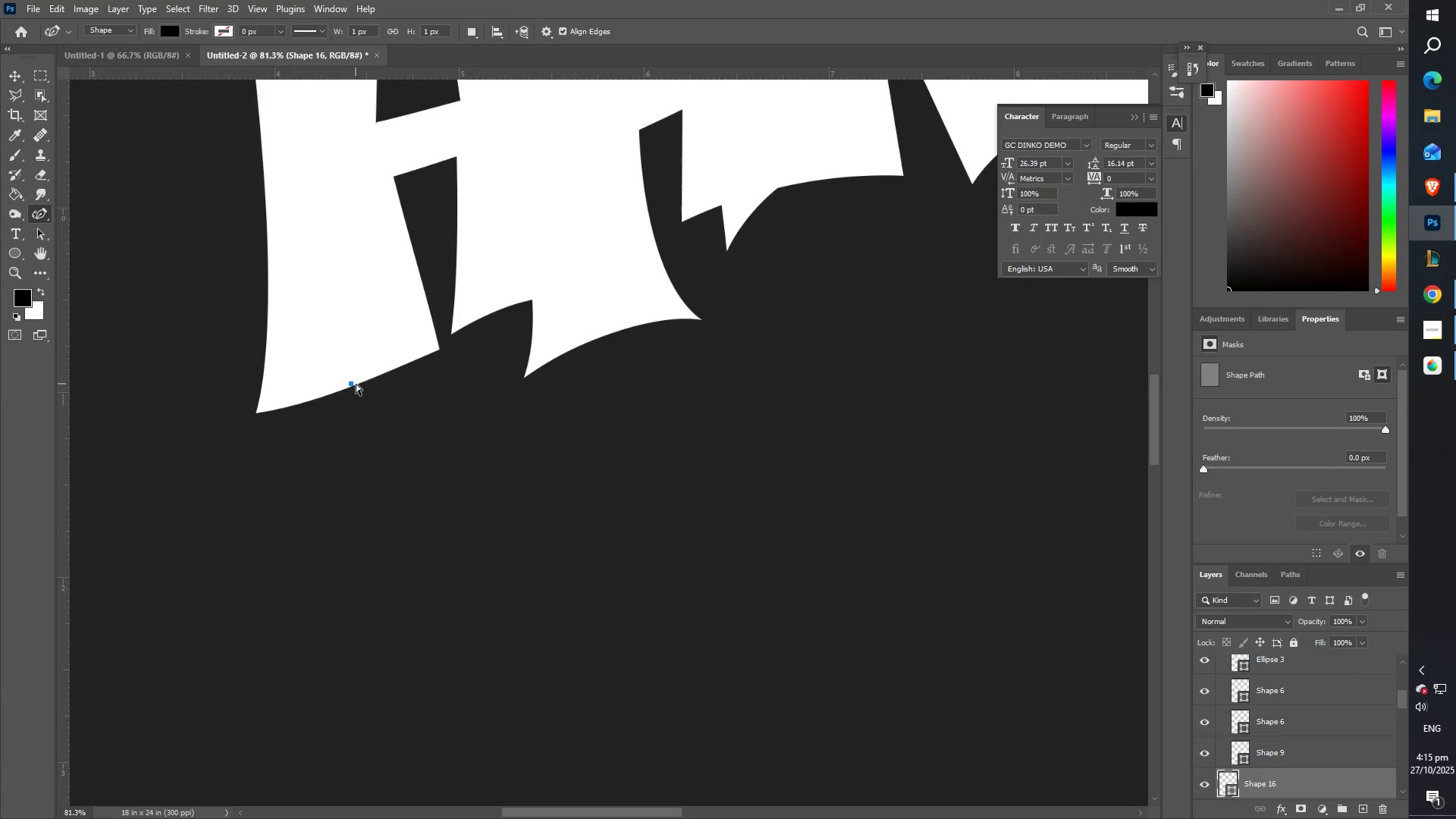 
key(Control+Z)
 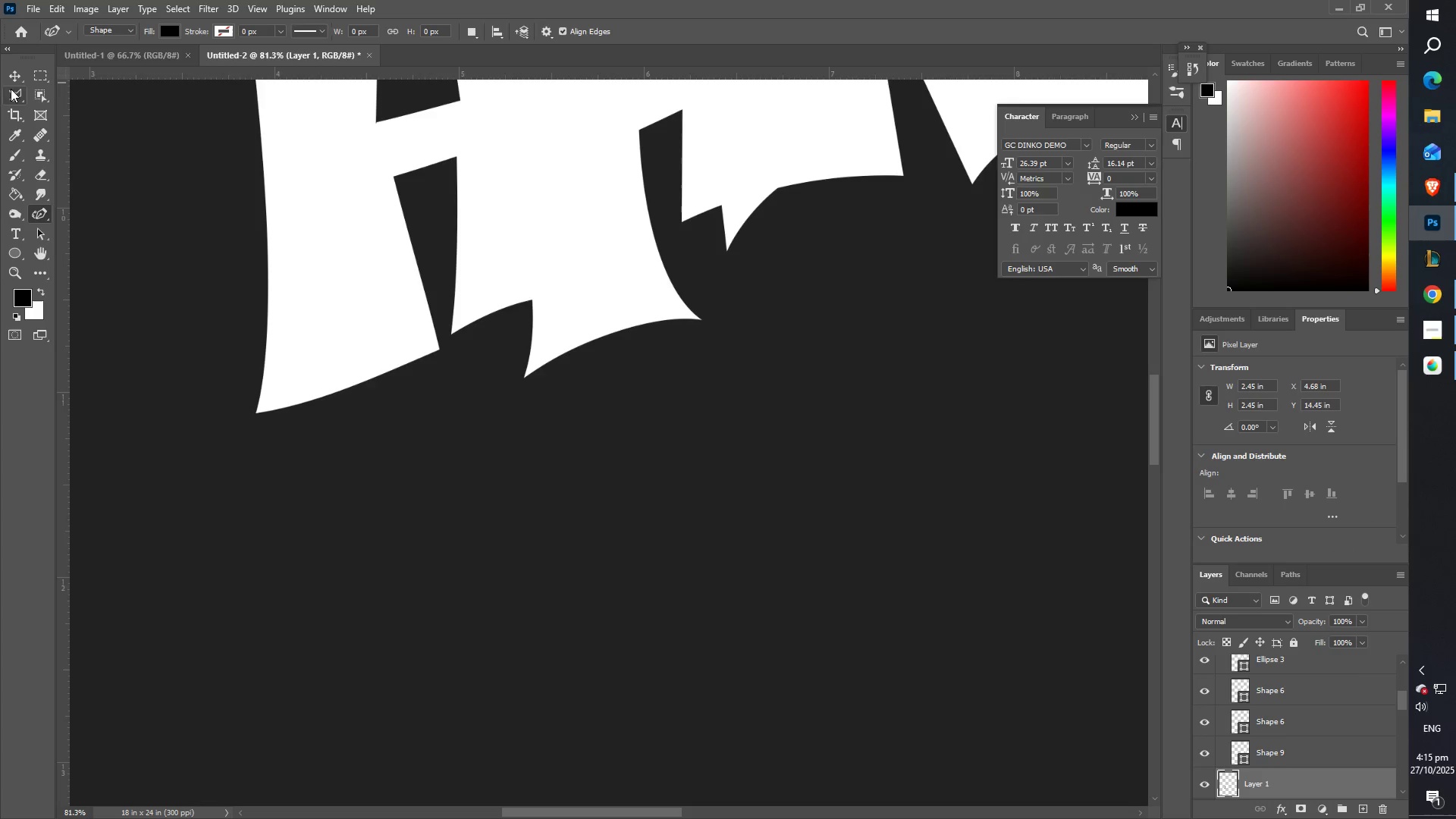 
left_click([5, 80])
 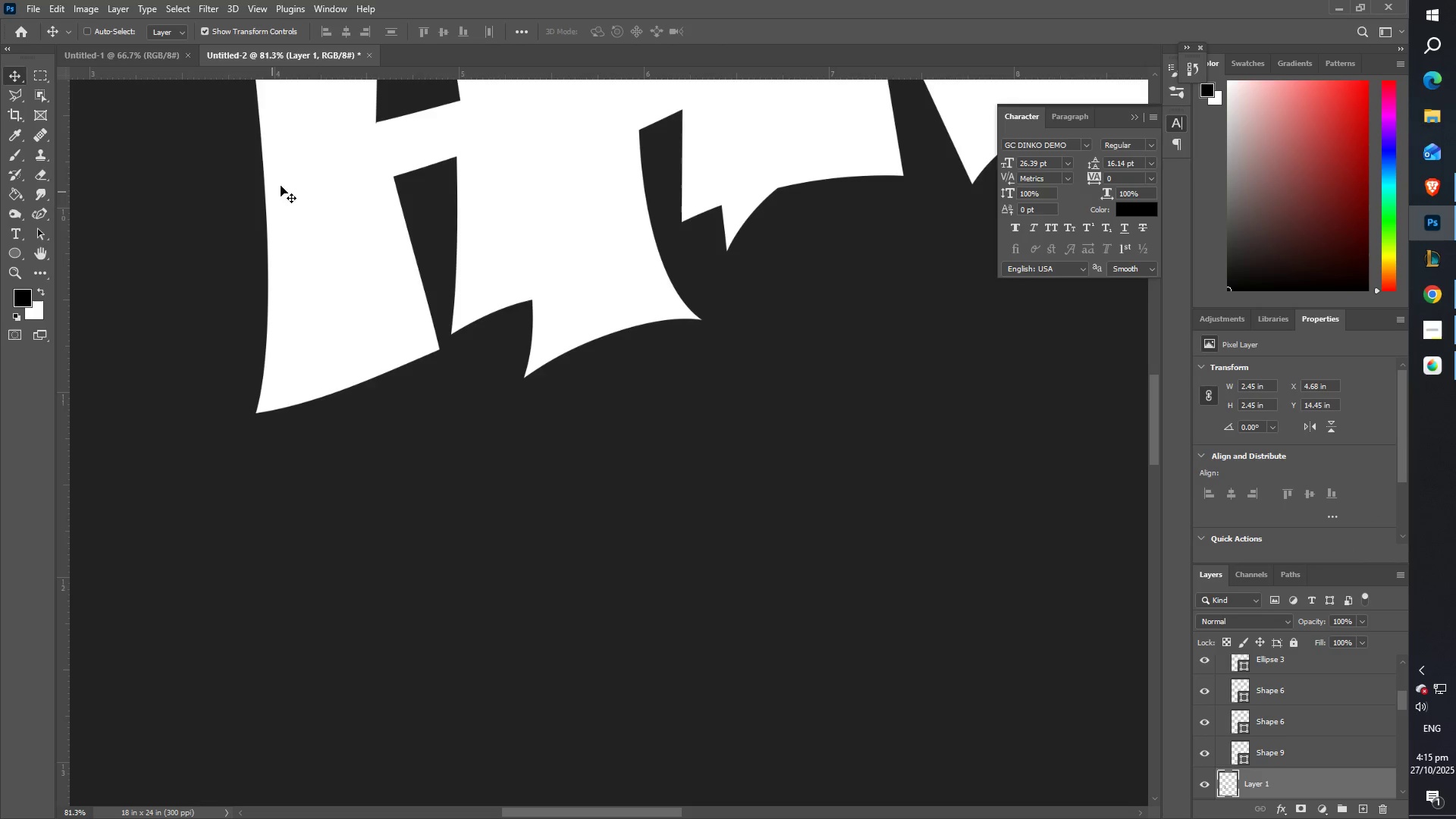 
right_click([315, 158])
 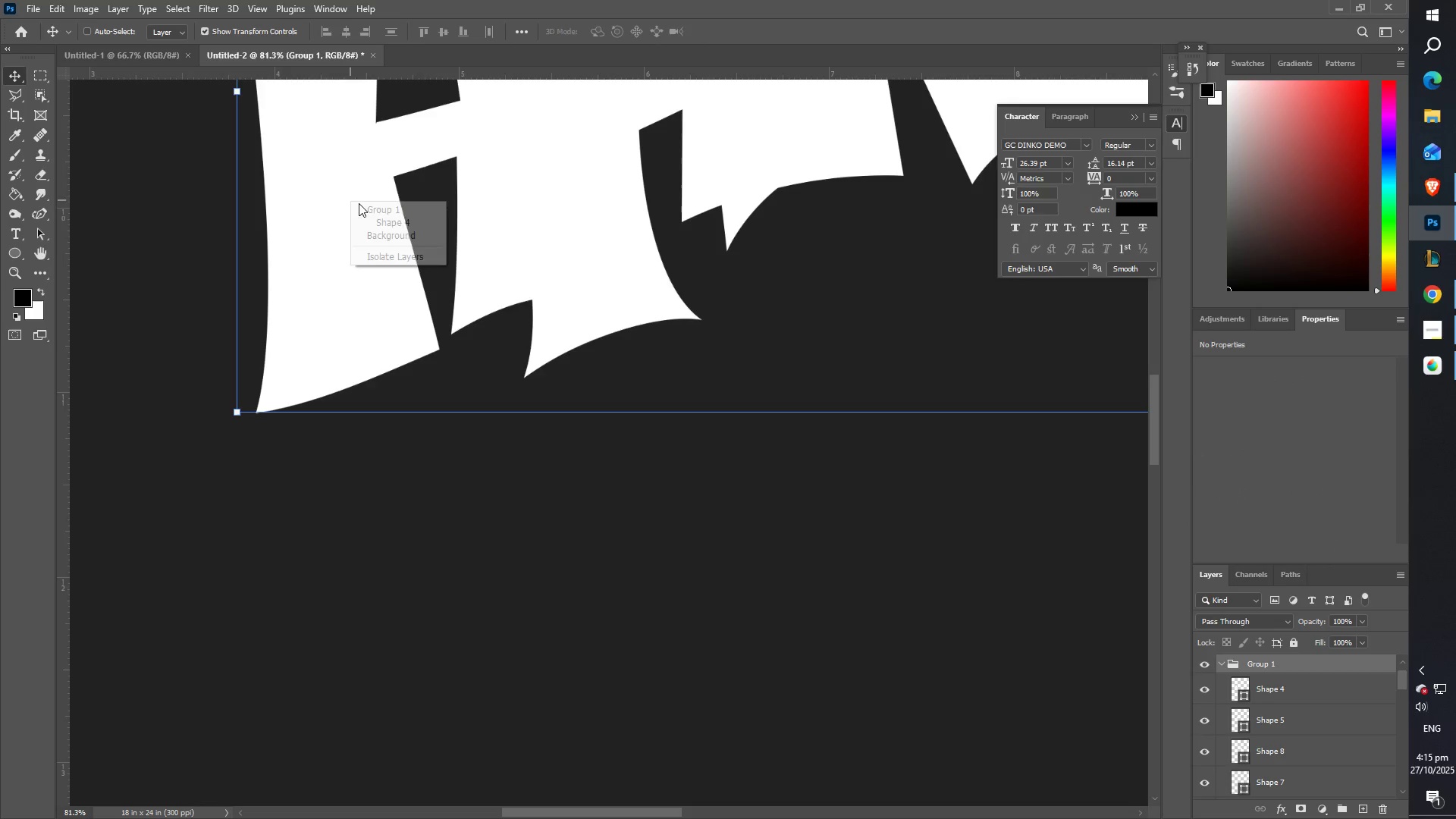 
left_click([386, 217])
 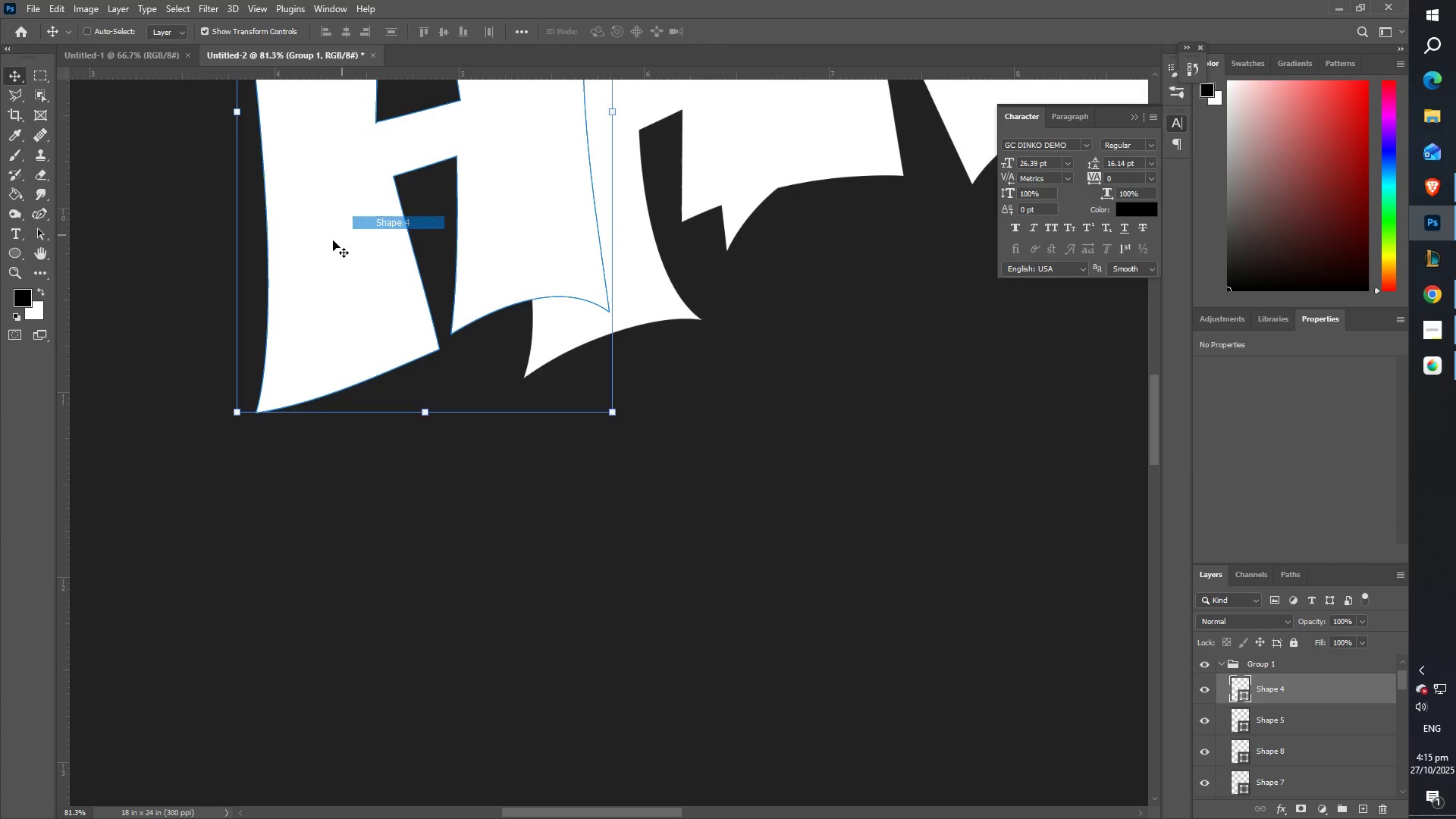 
key(Z)
 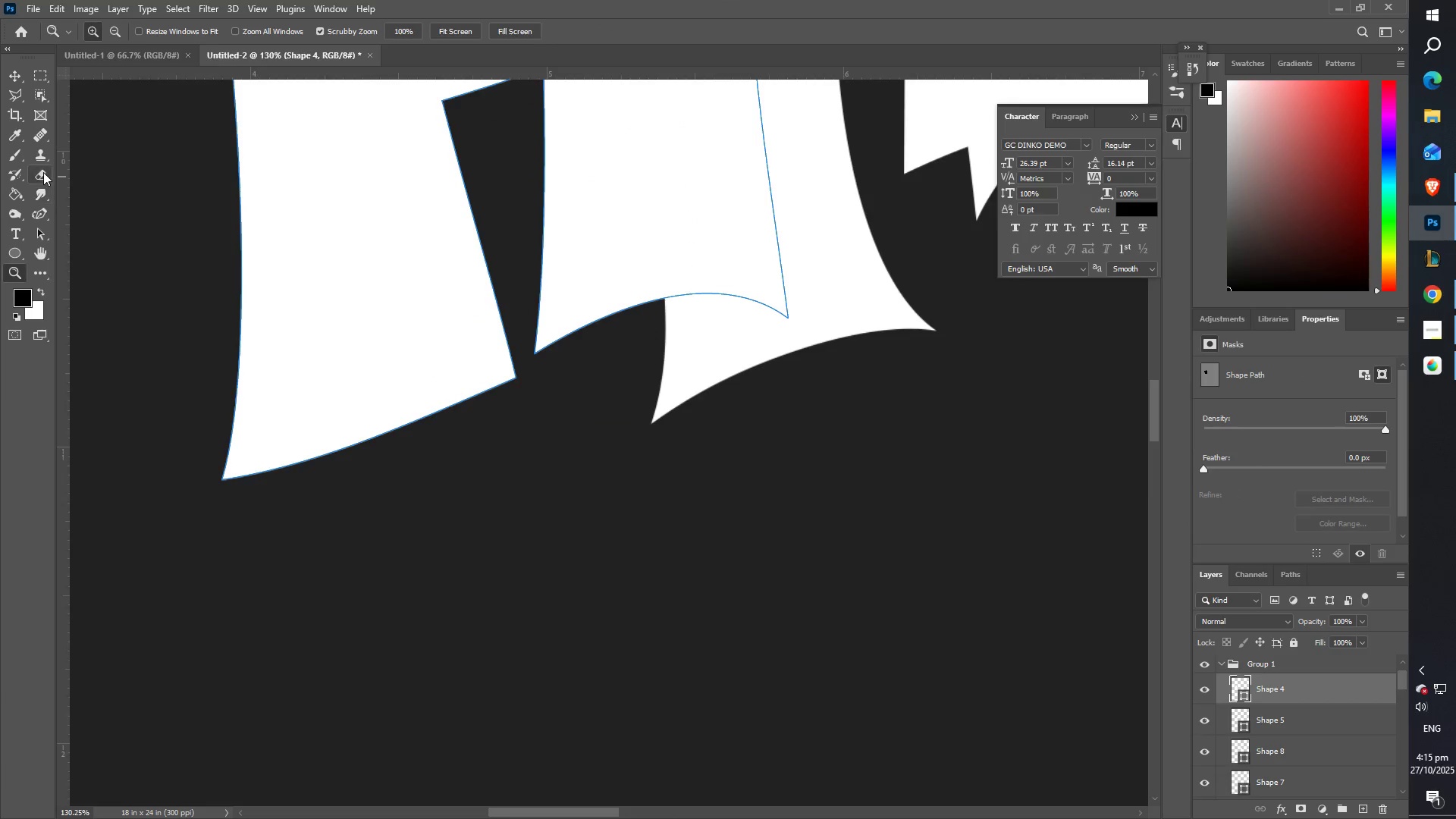 
double_click([40, 199])
 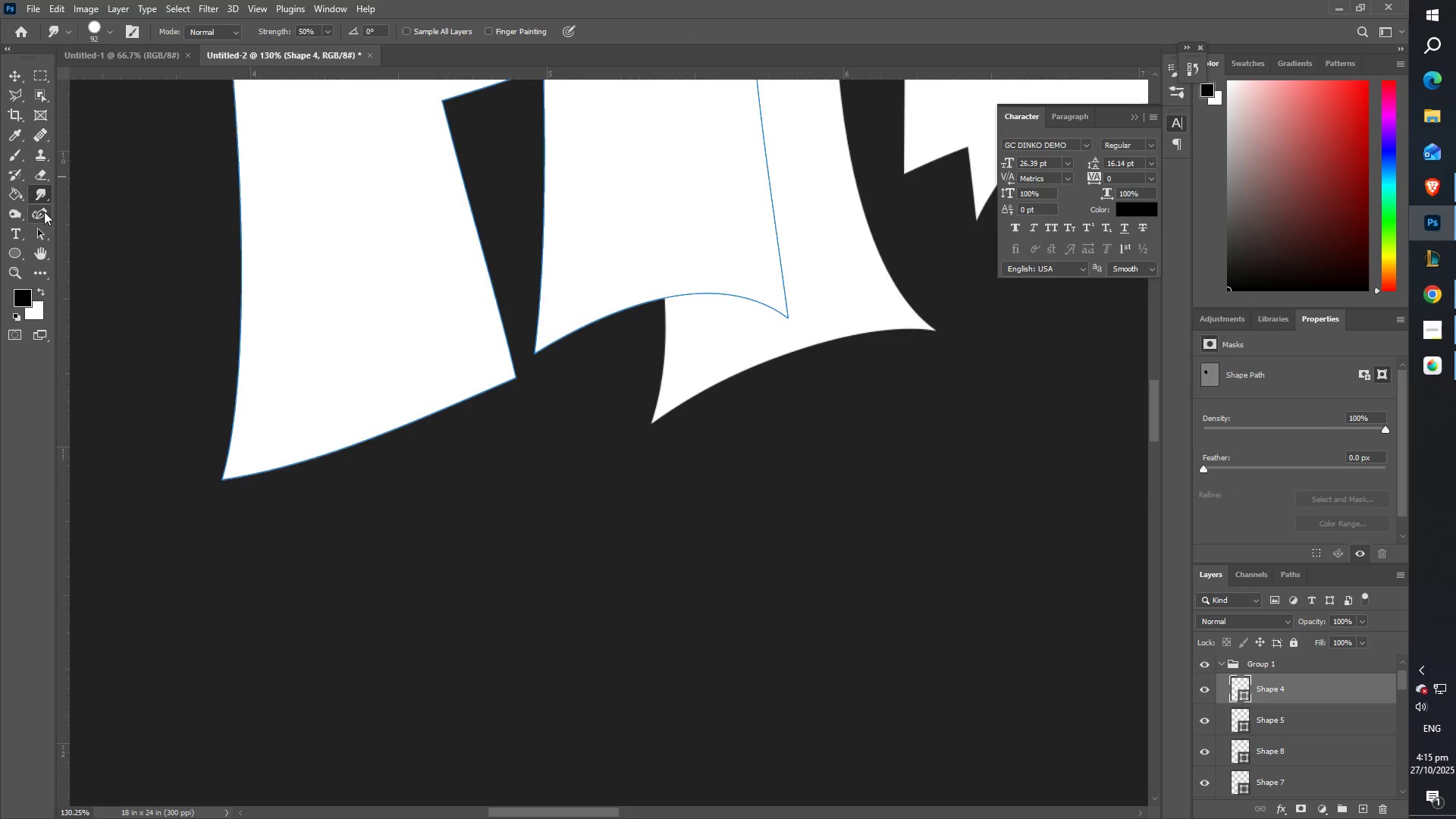 
triple_click([44, 212])
 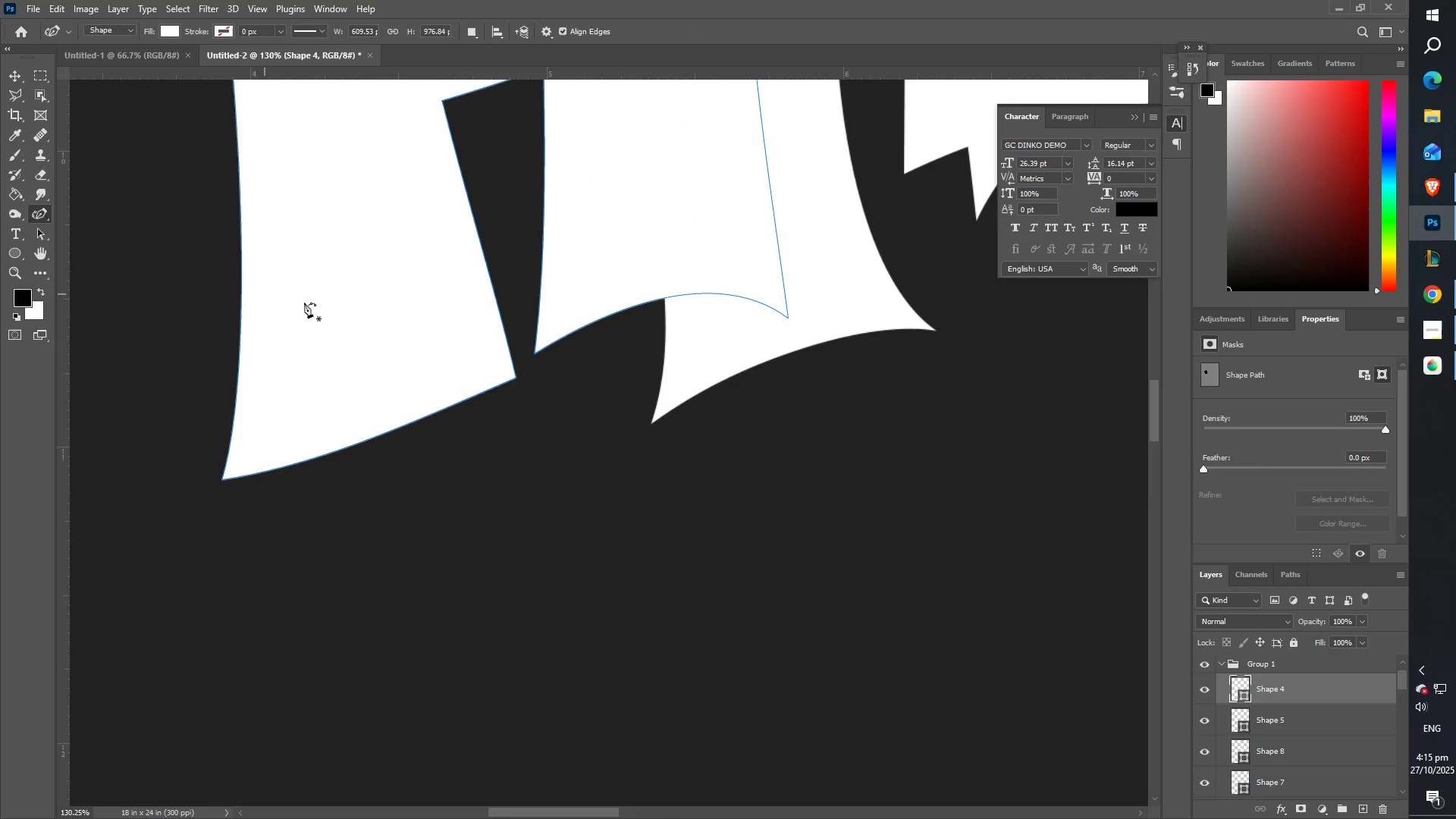 
right_click([316, 306])
 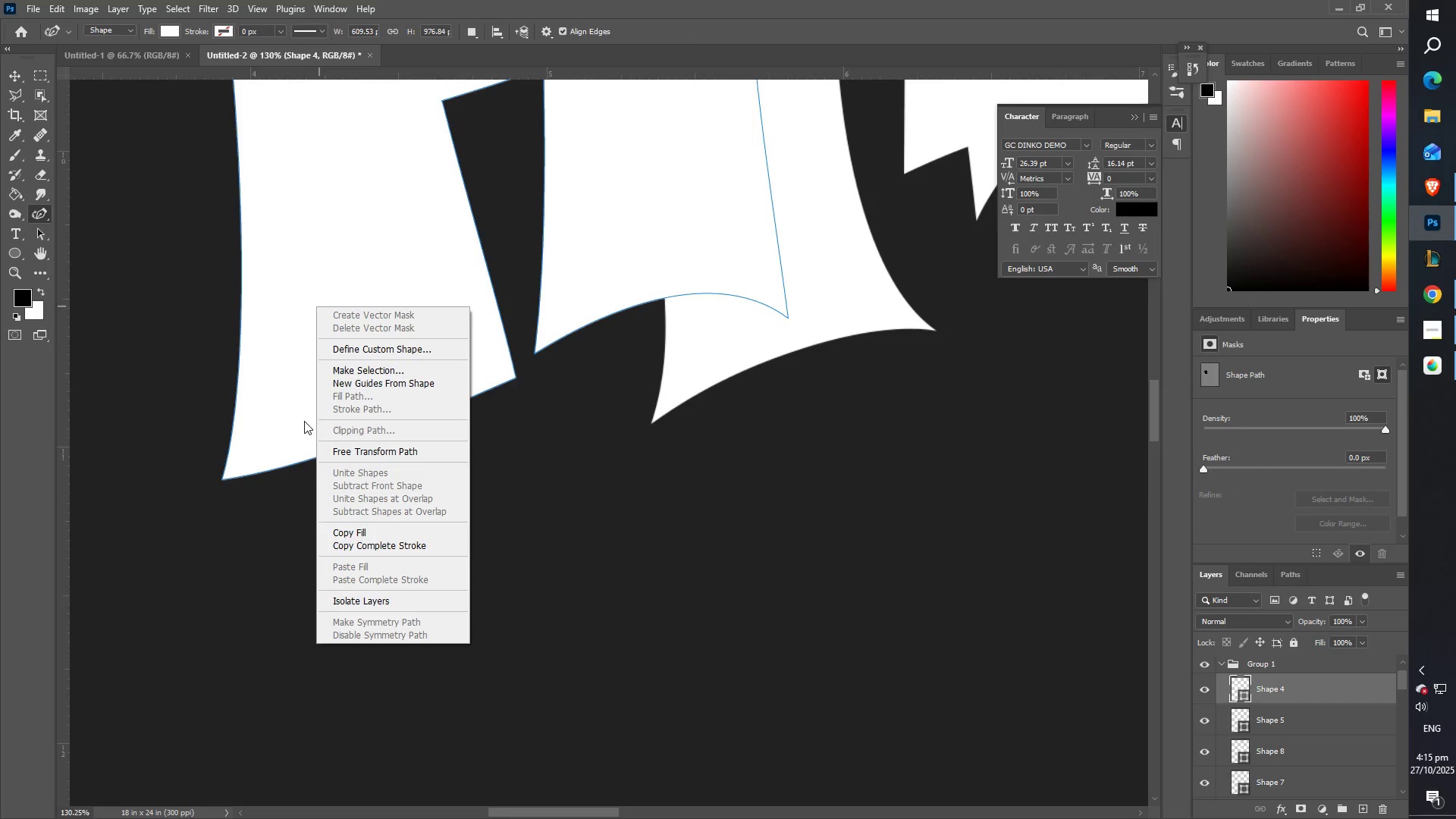 
left_click([302, 422])
 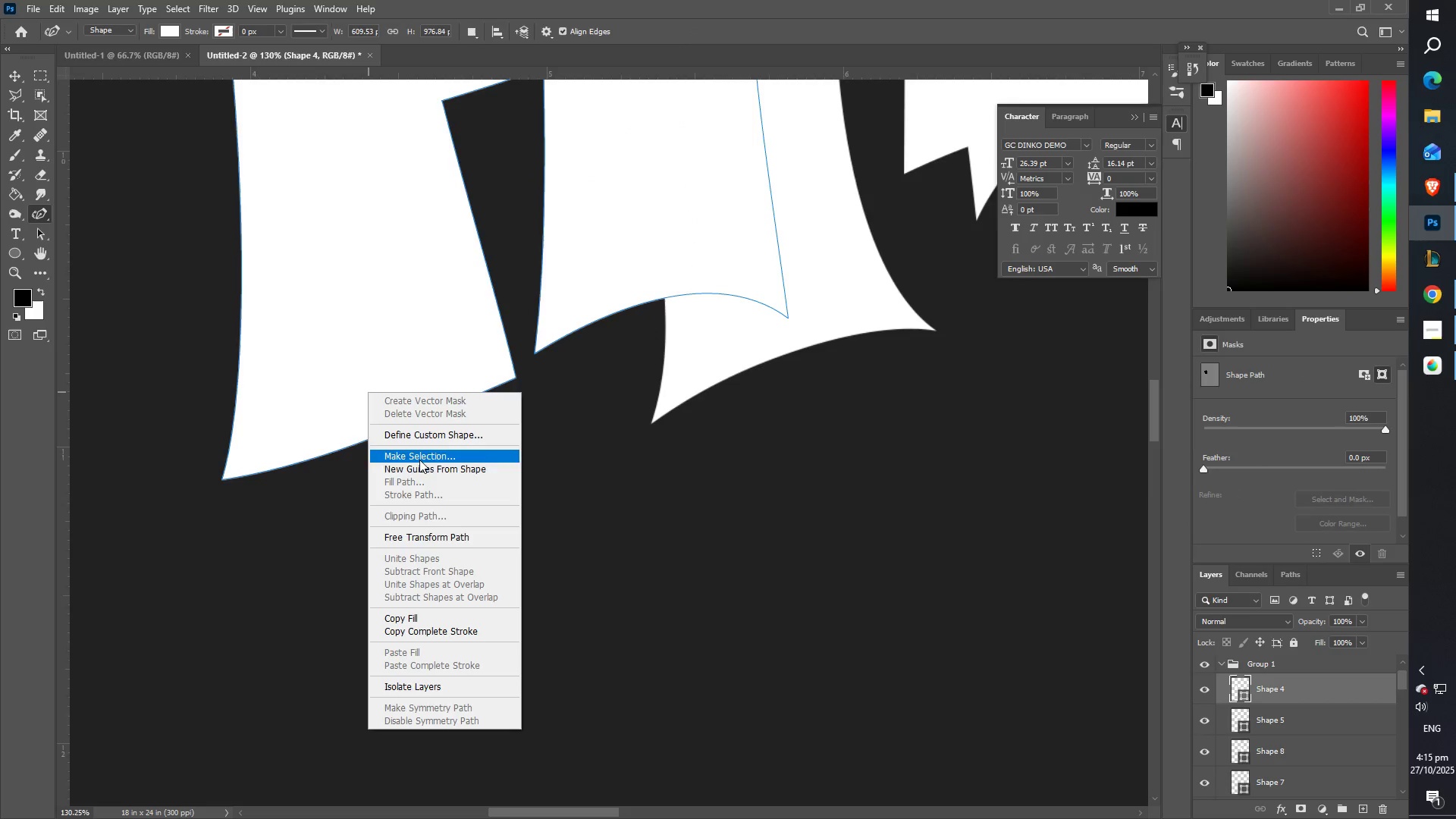 
left_click([415, 453])
 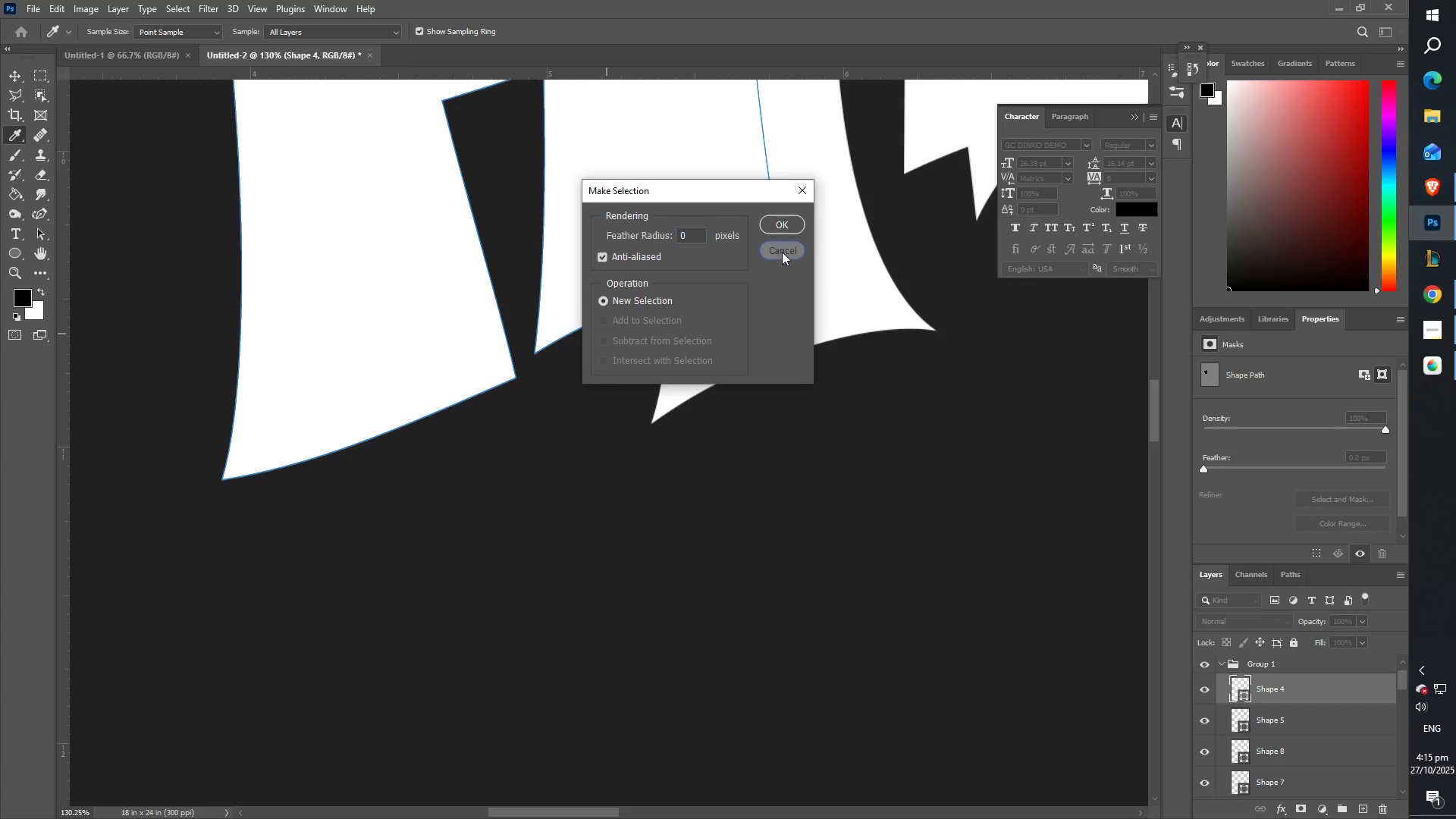 
right_click([346, 325])
 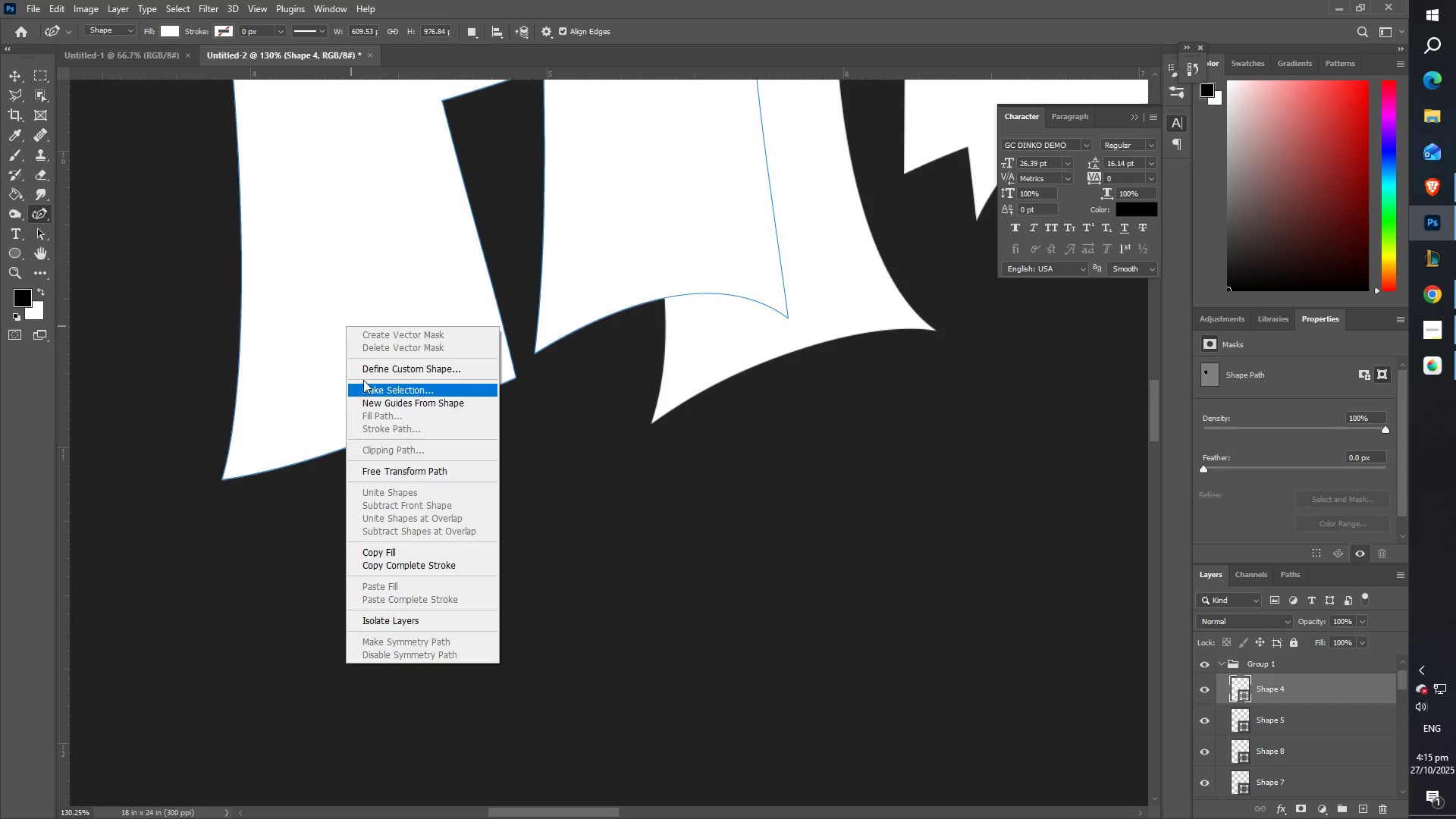 
left_click([308, 366])
 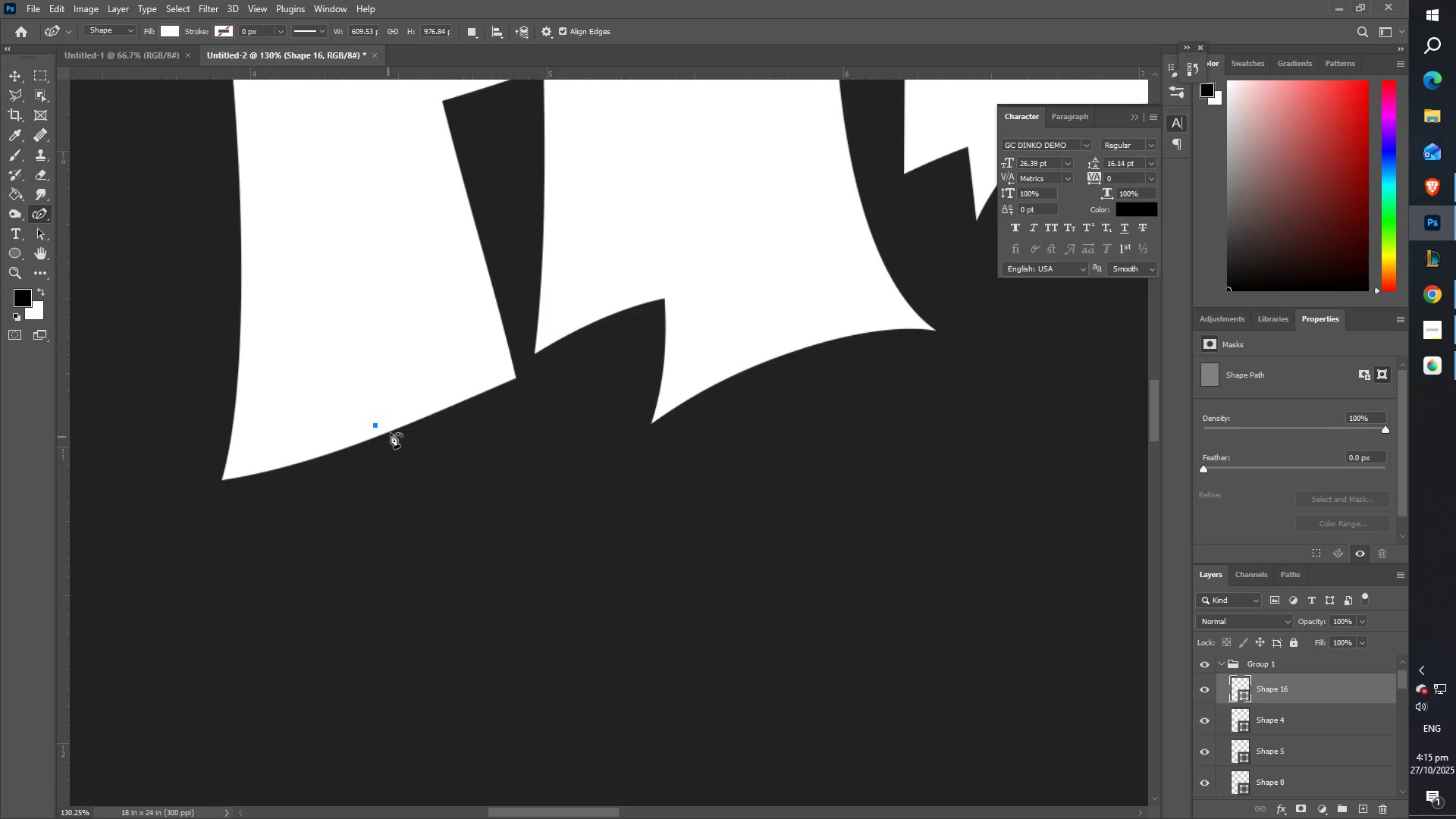 
key(Control+ControlLeft)
 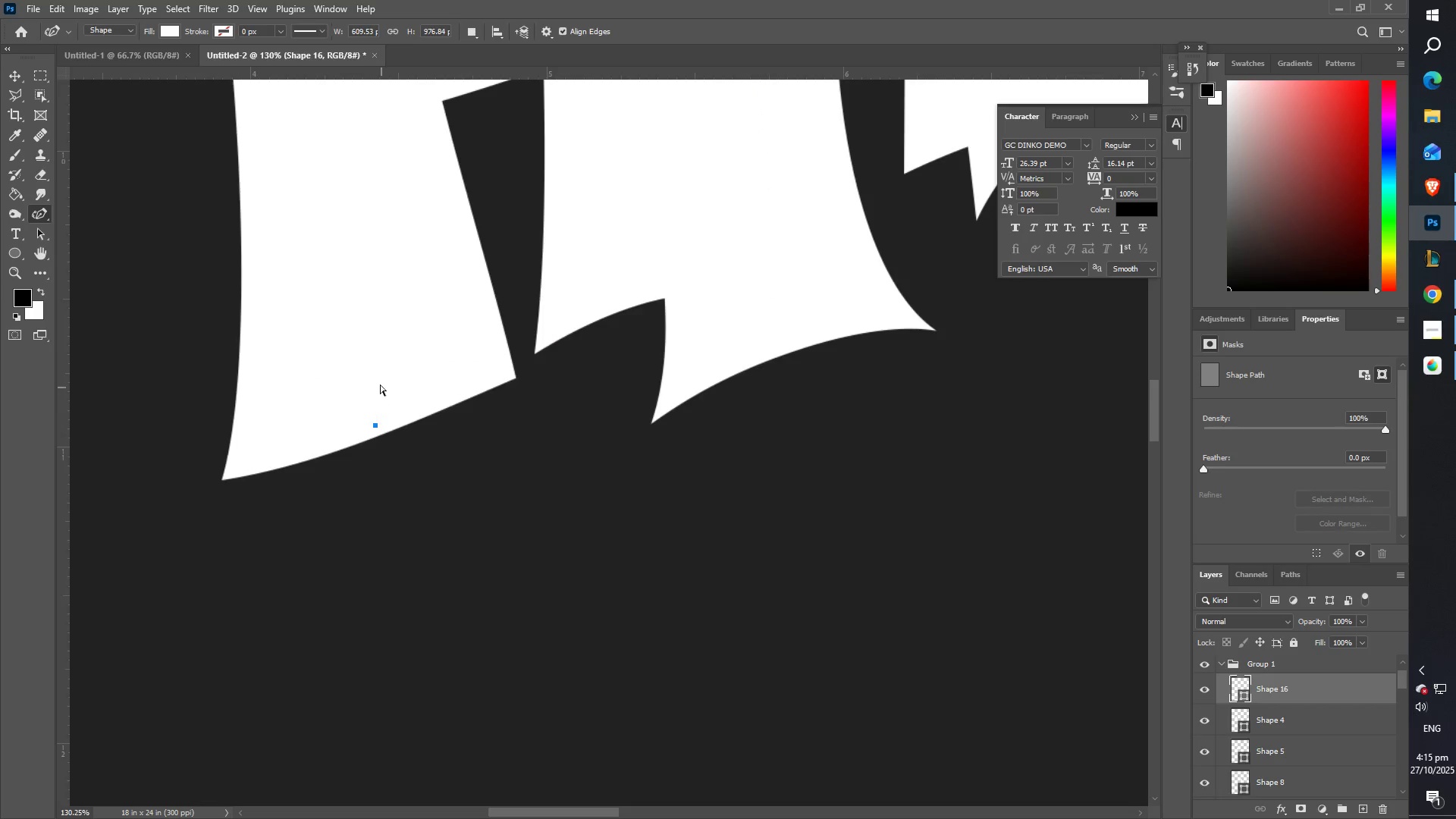 
key(Control+Z)
 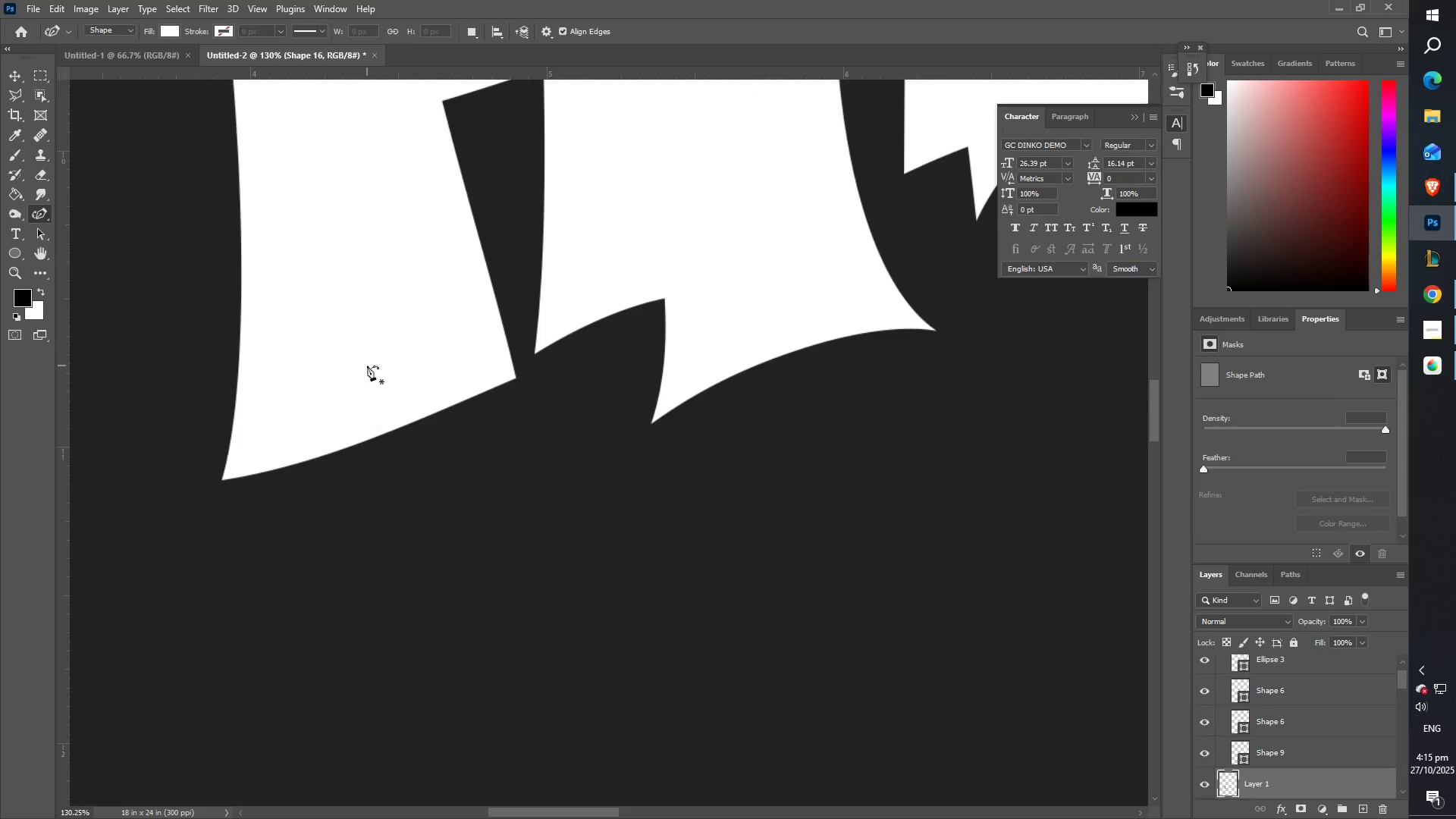 
right_click([367, 366])
 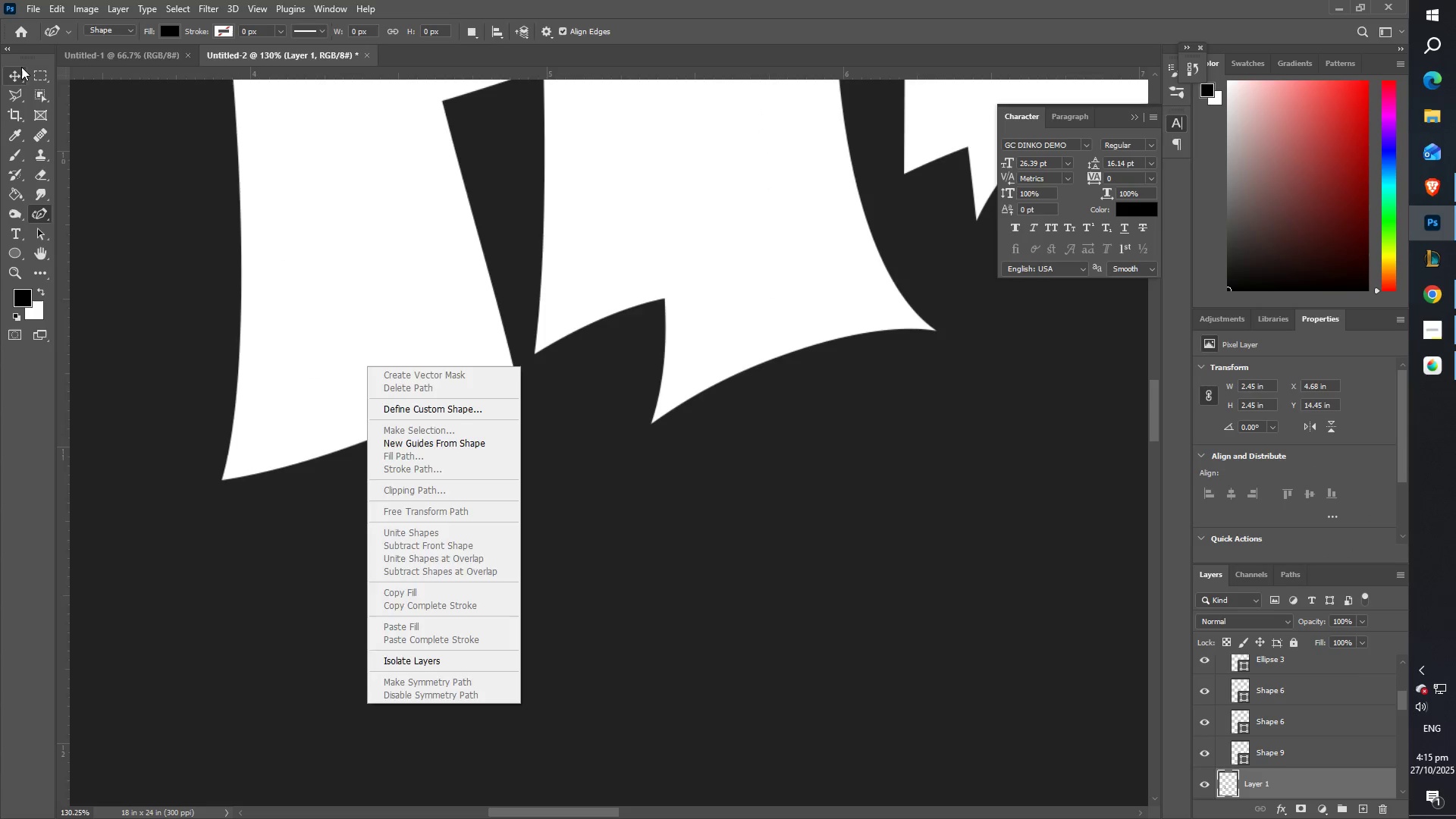 
double_click([16, 71])
 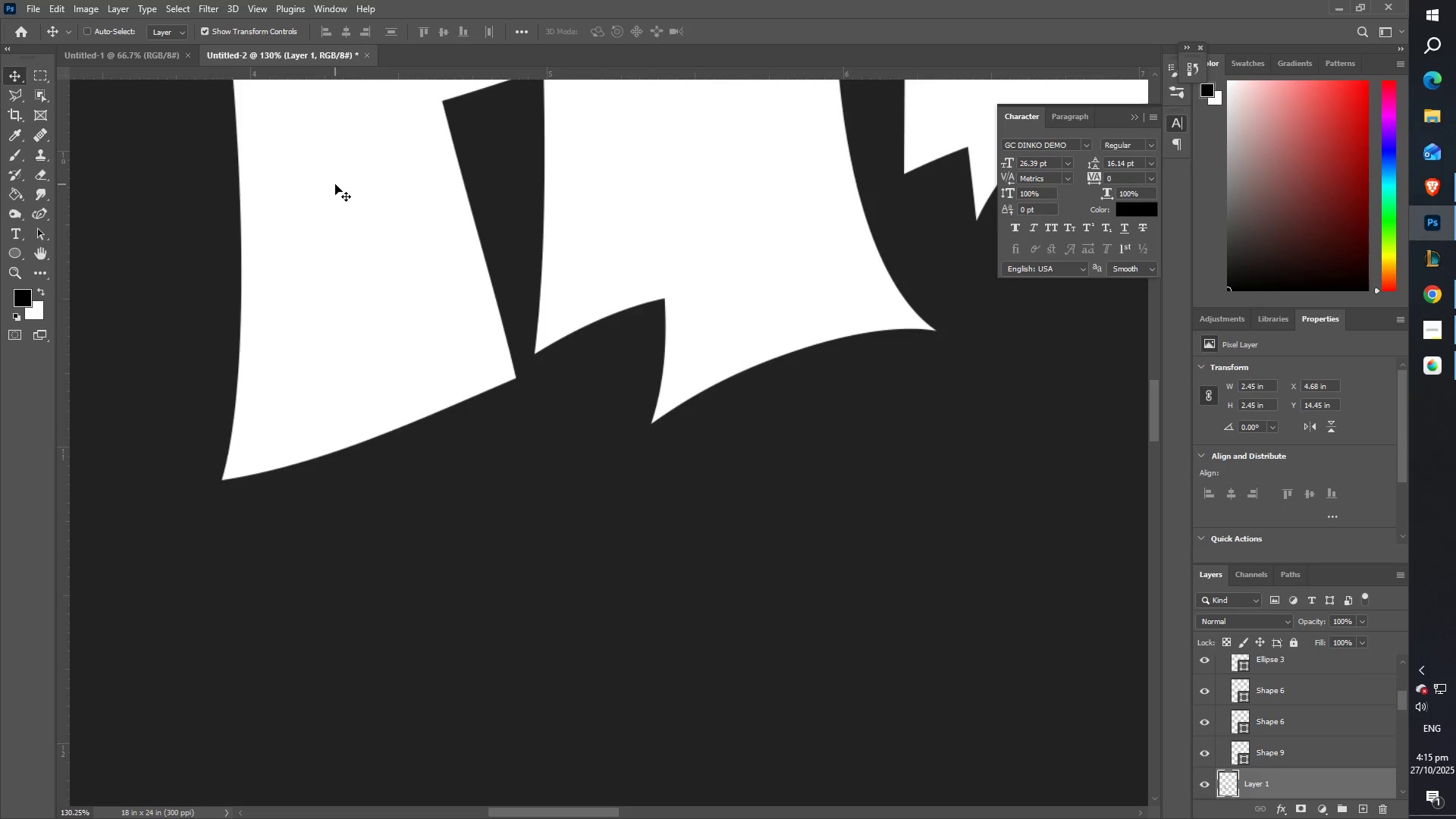 
right_click([335, 184])
 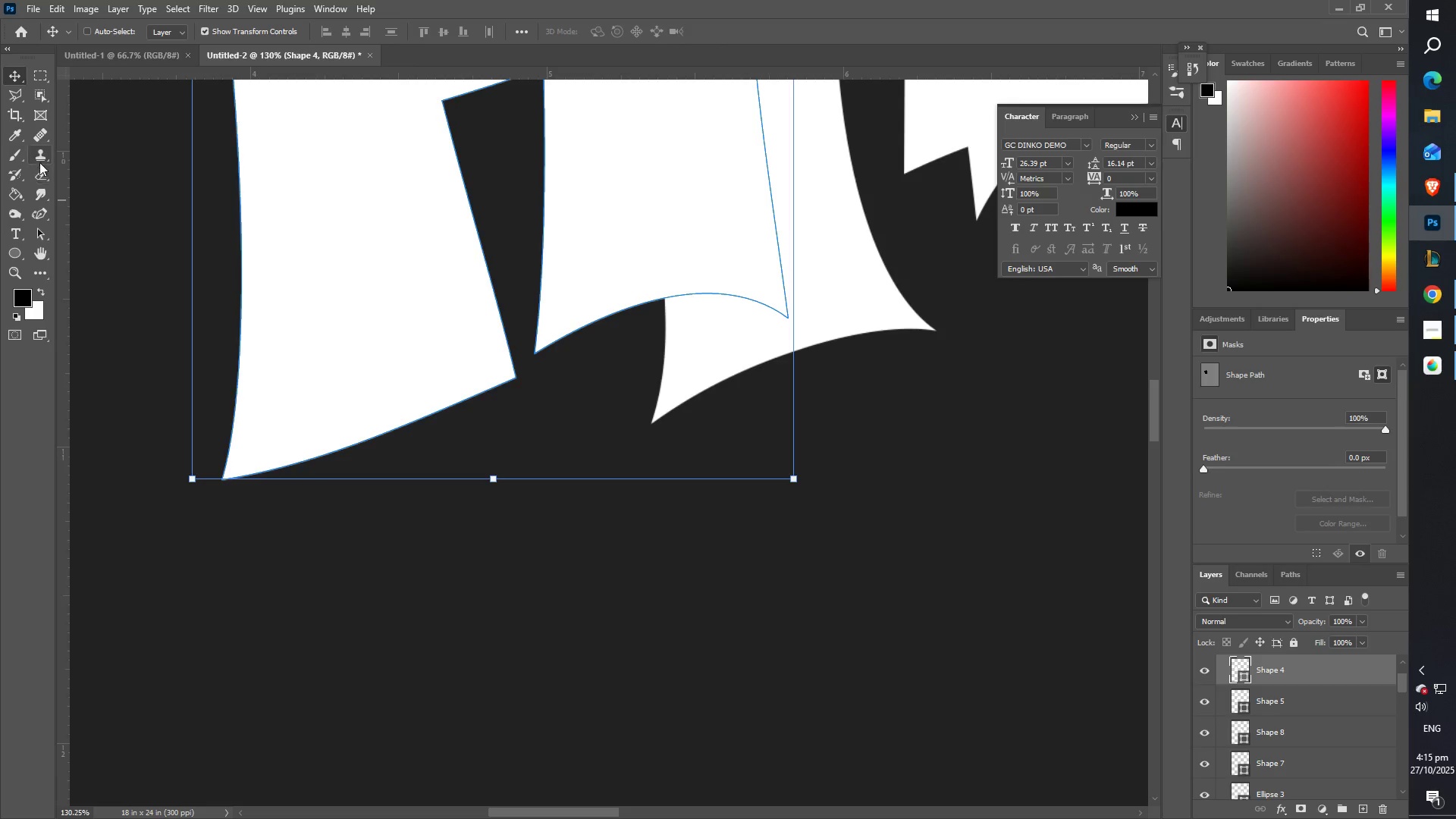 
left_click([40, 209])
 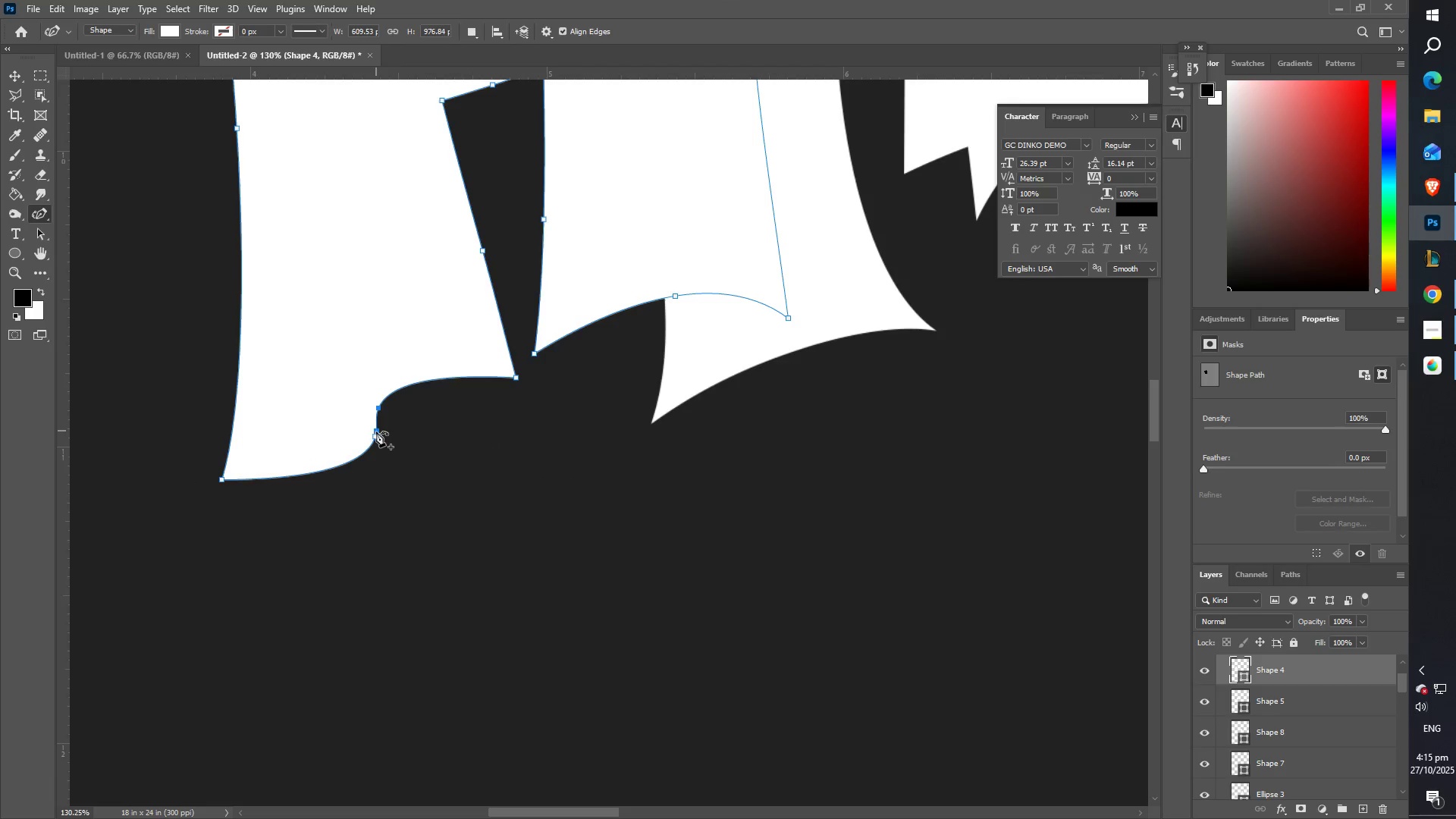 
right_click([376, 435])
 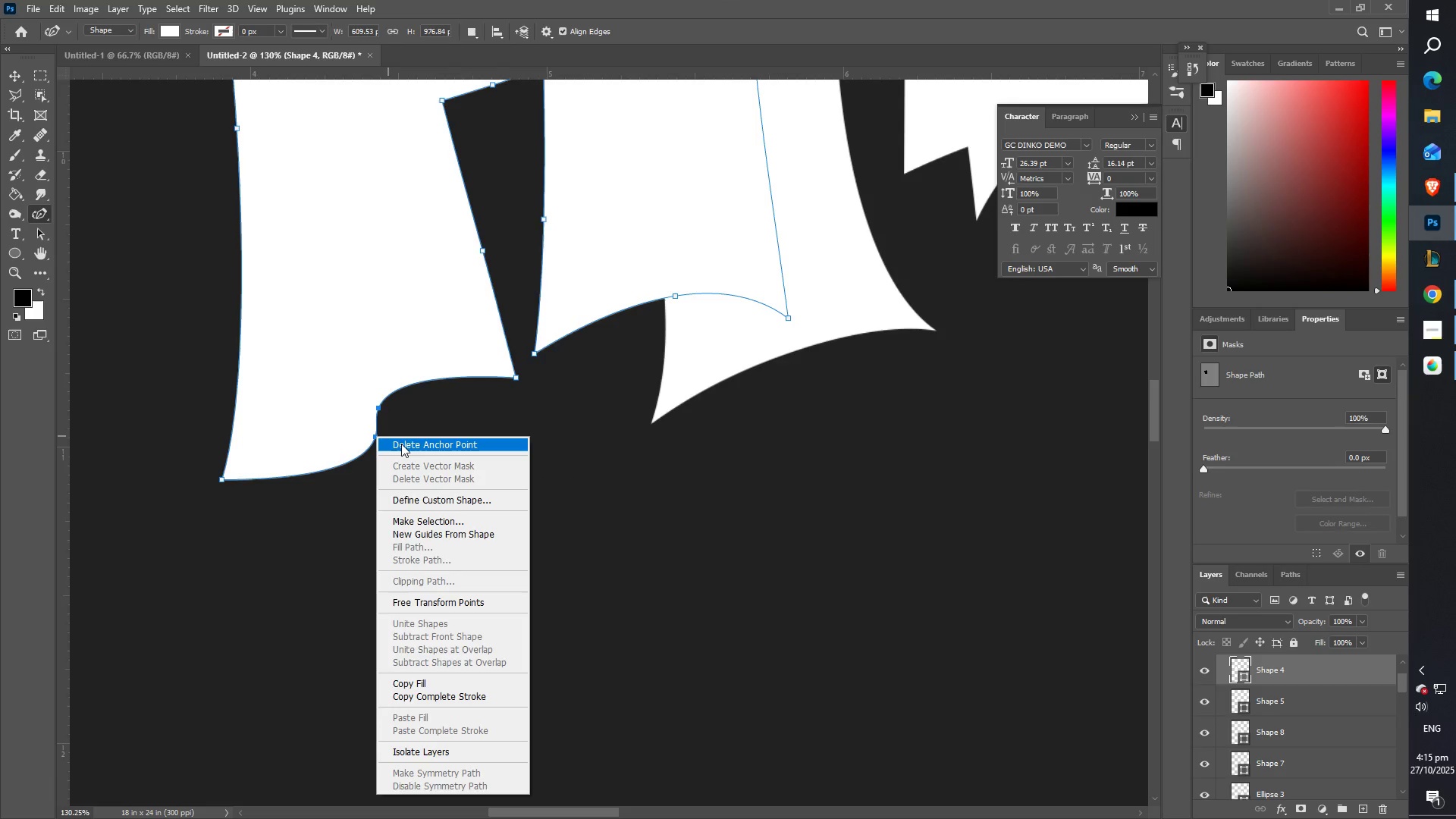 
left_click([401, 444])
 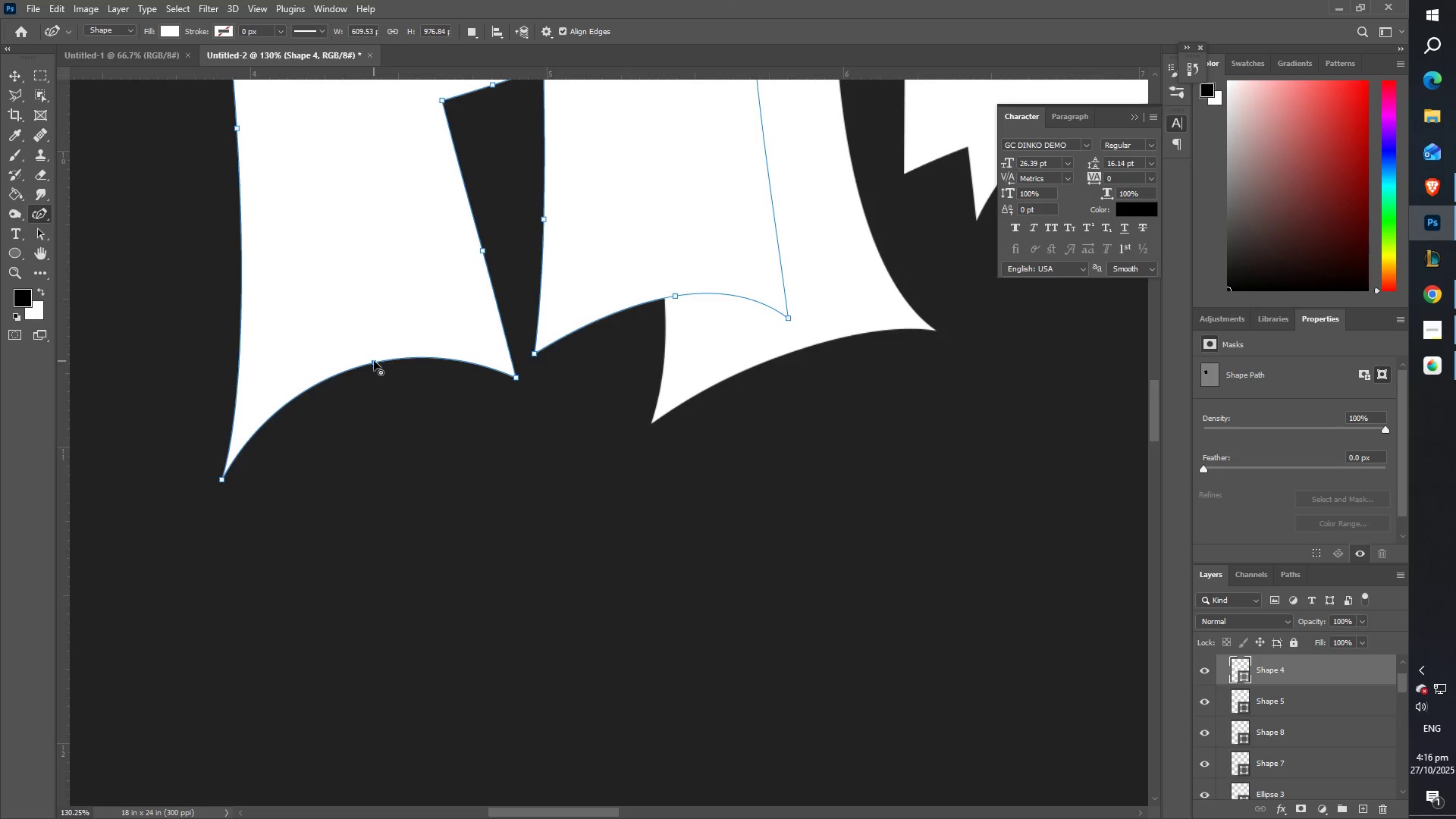 
type(ZZ)
 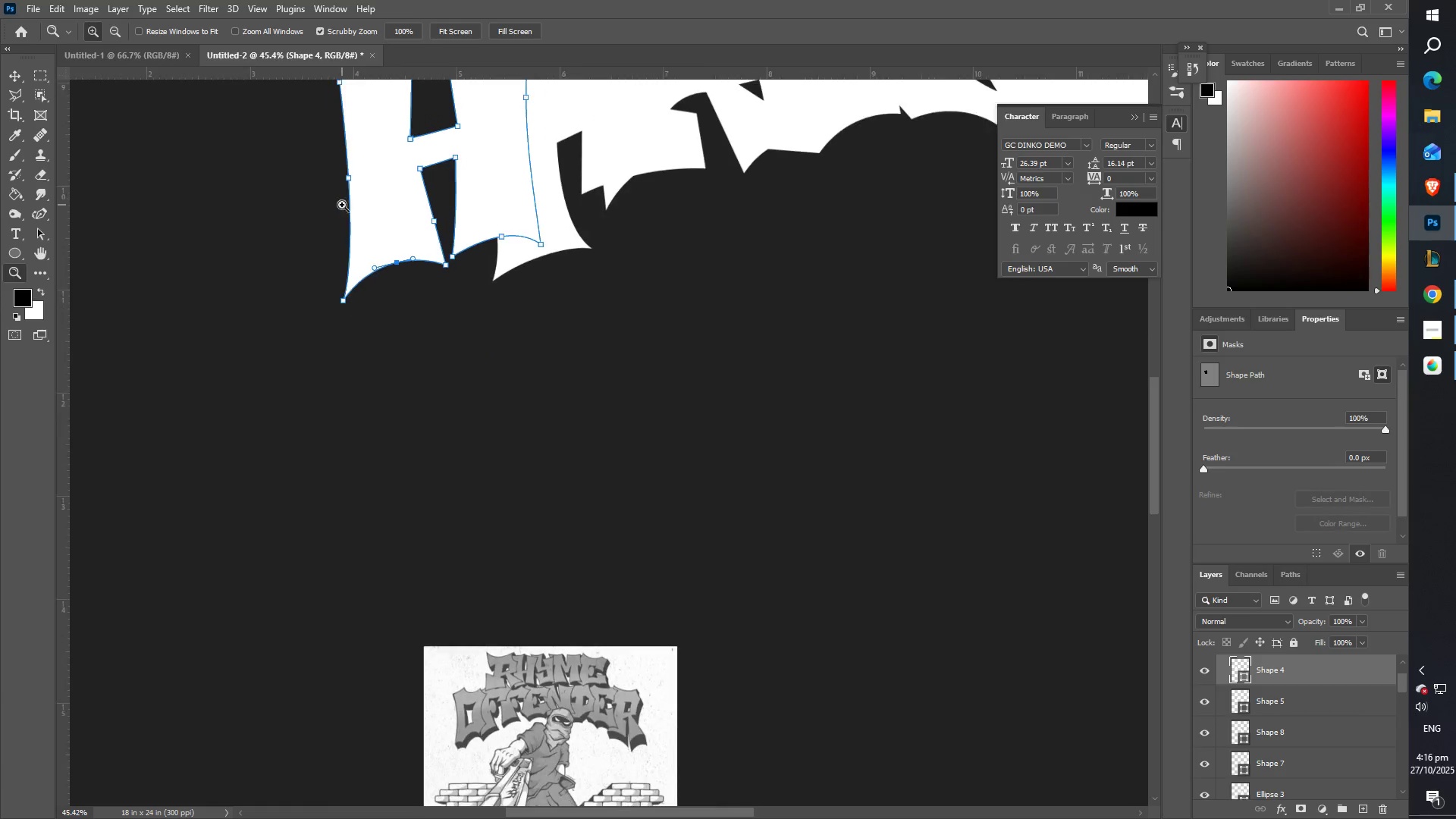 
scroll: coordinate [388, 230], scroll_direction: up, amount: 11.0
 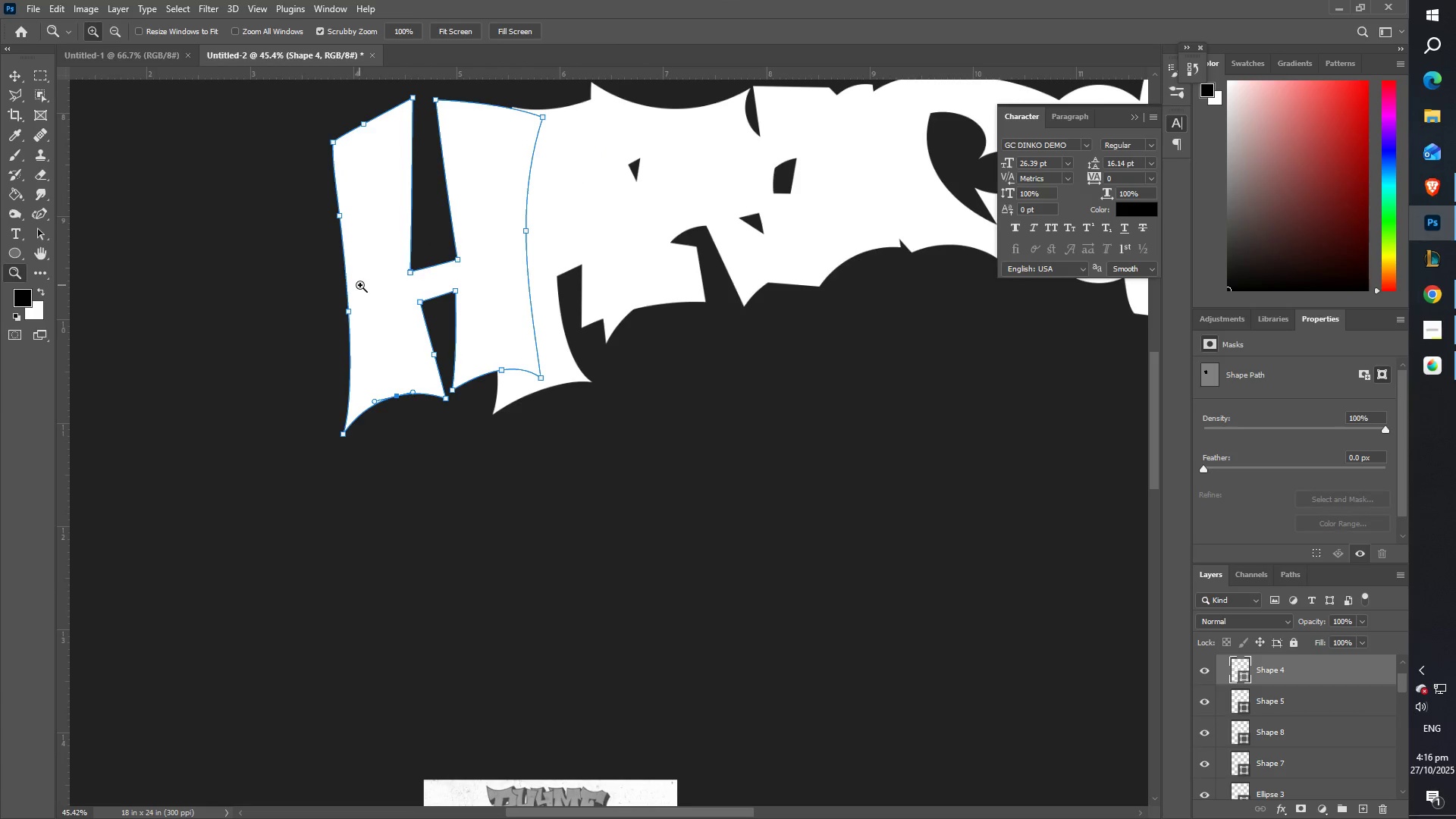 
scroll: coordinate [369, 284], scroll_direction: down, amount: 6.0
 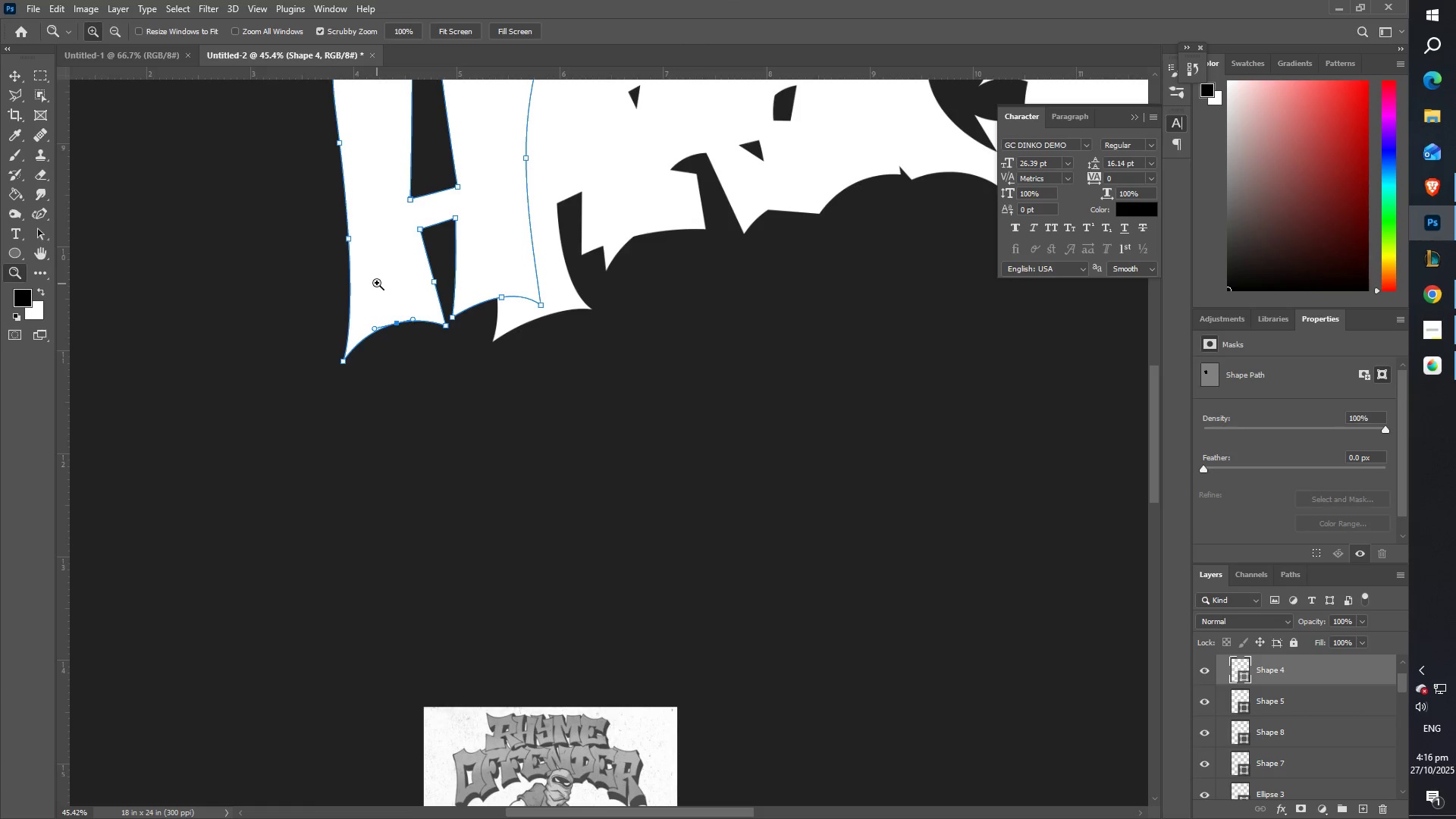 
scroll: coordinate [385, 277], scroll_direction: up, amount: 7.0
 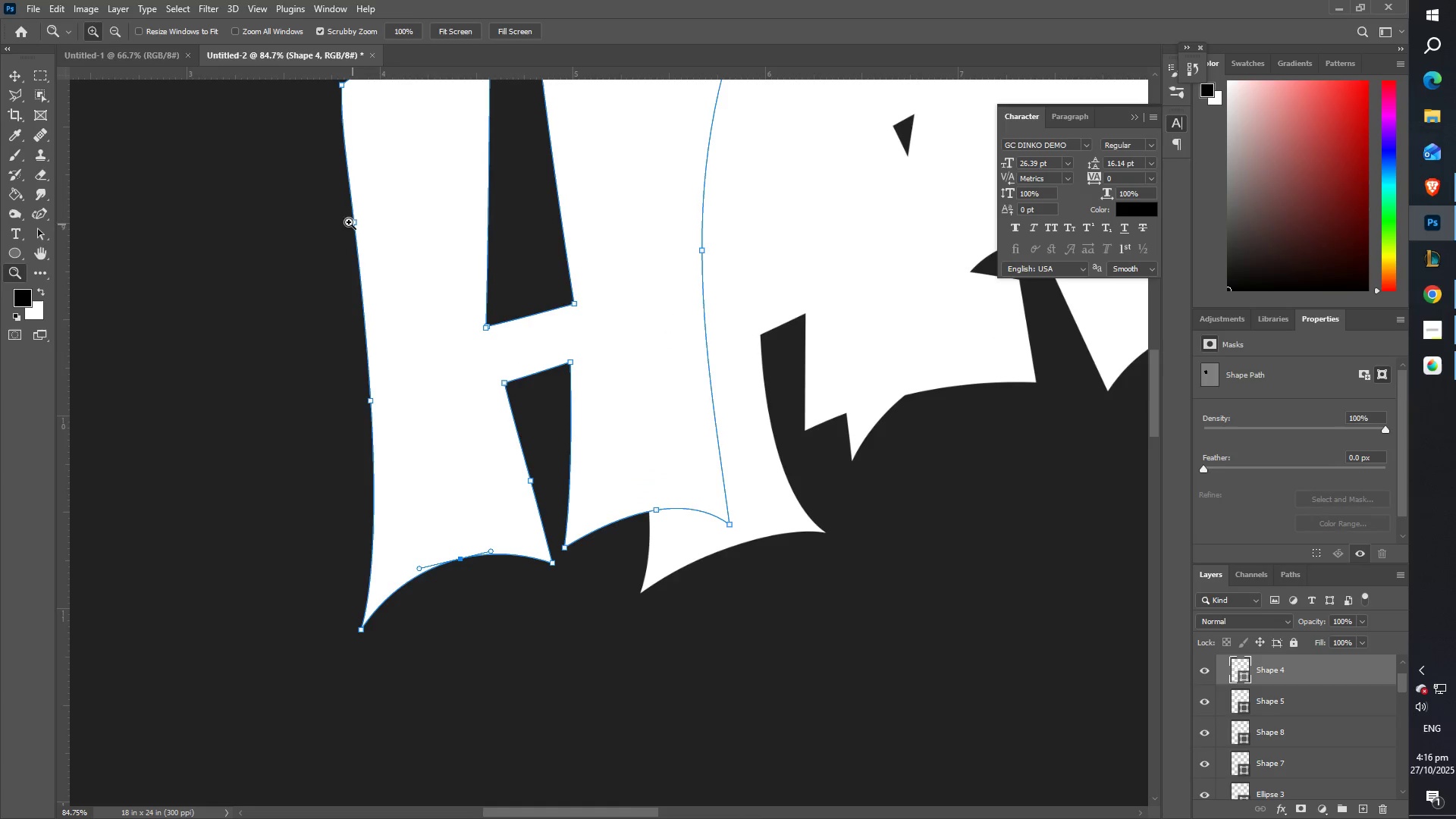 
left_click([17, 77])
 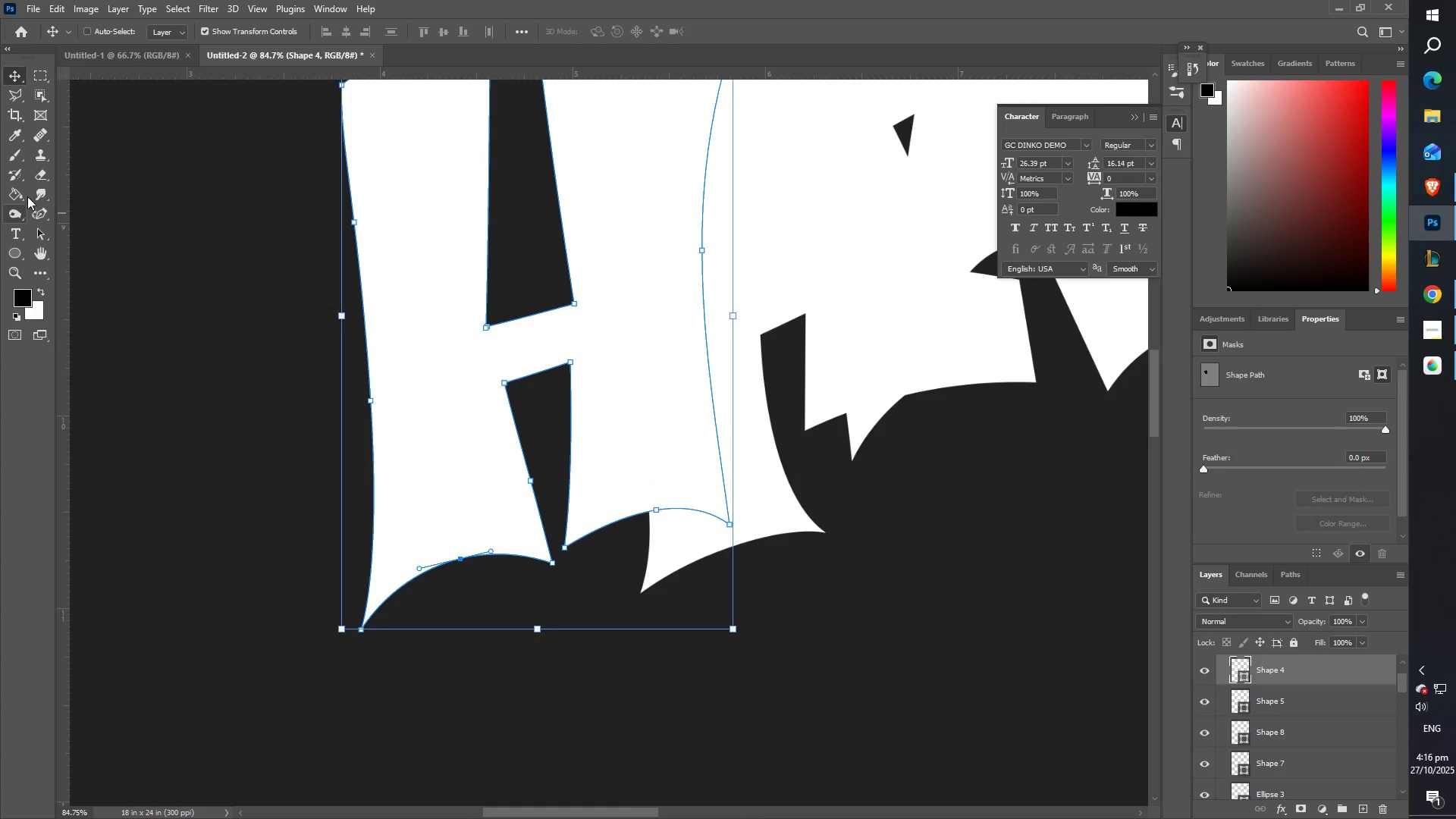 
left_click([42, 211])
 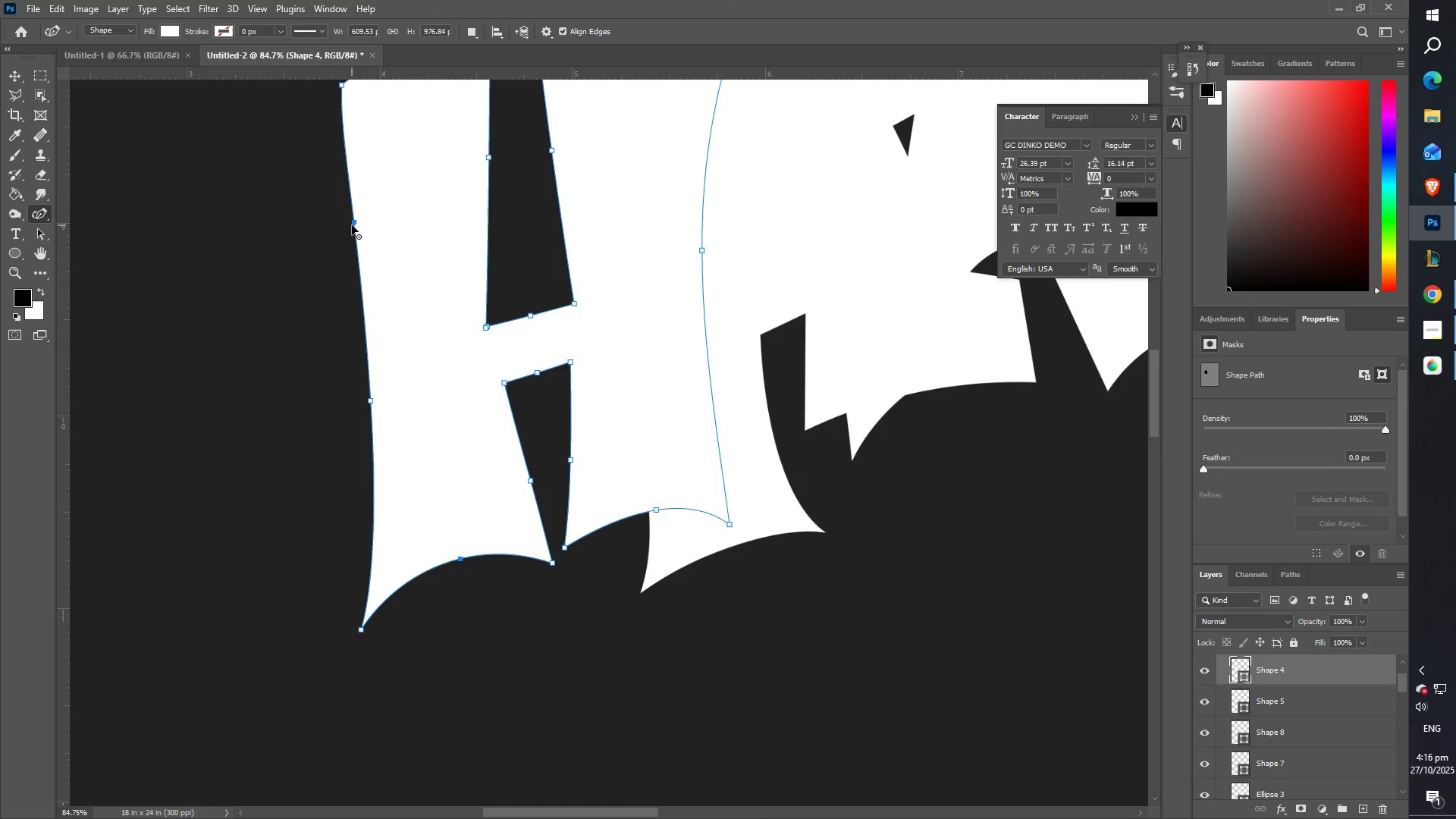 
right_click([352, 224])
 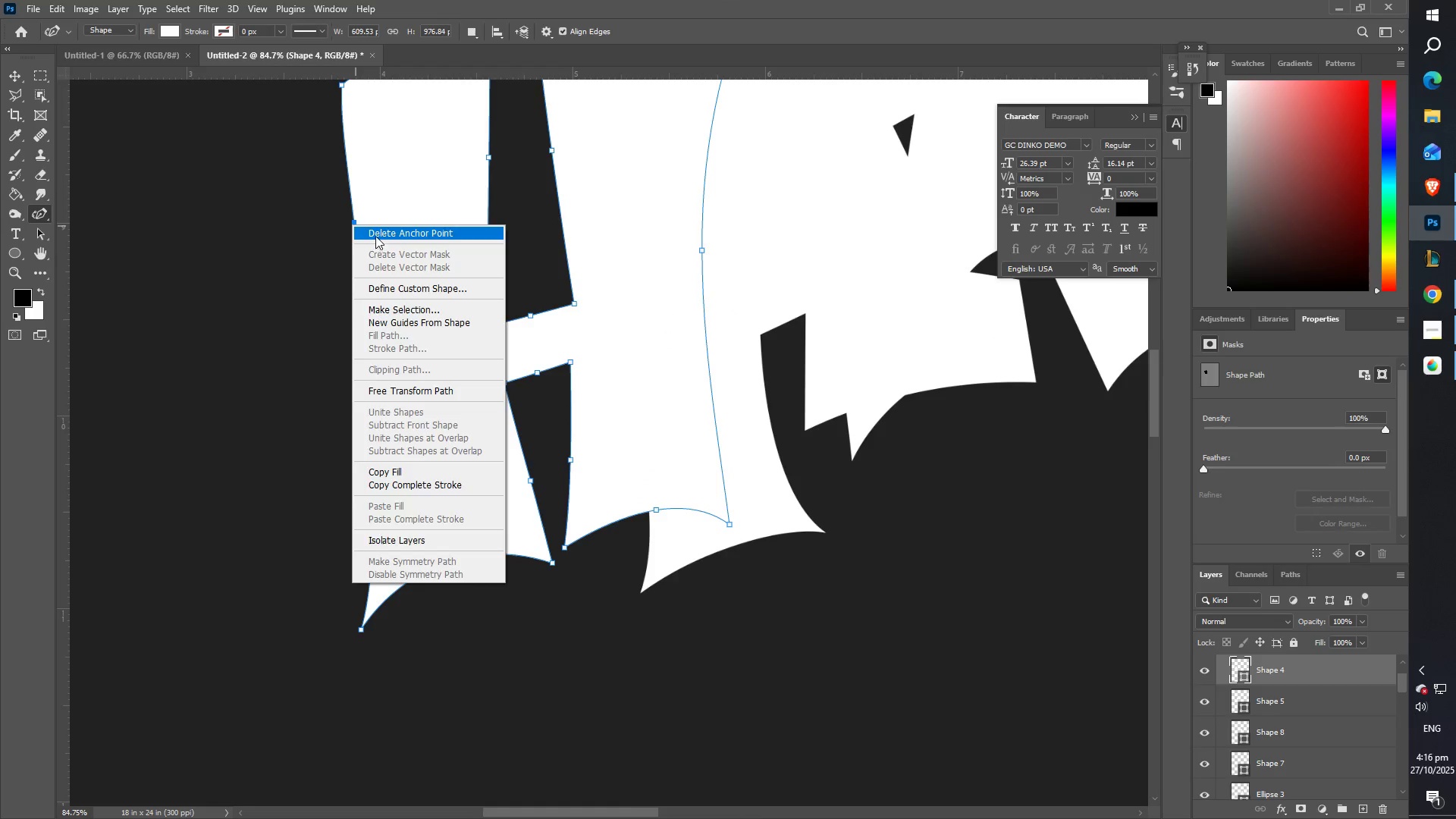 
left_click([375, 235])
 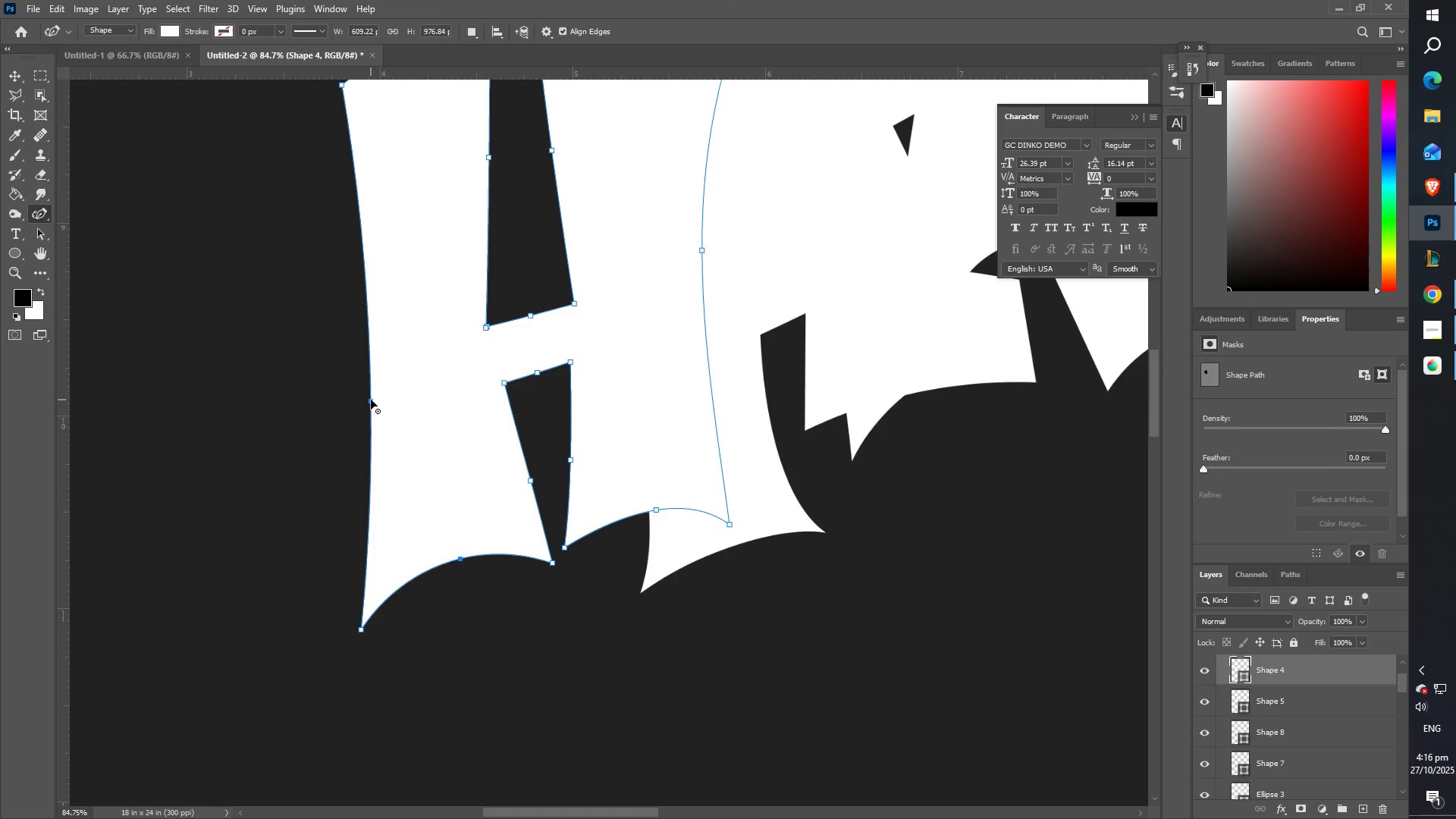 
scroll: coordinate [582, 401], scroll_direction: down, amount: 52.0
 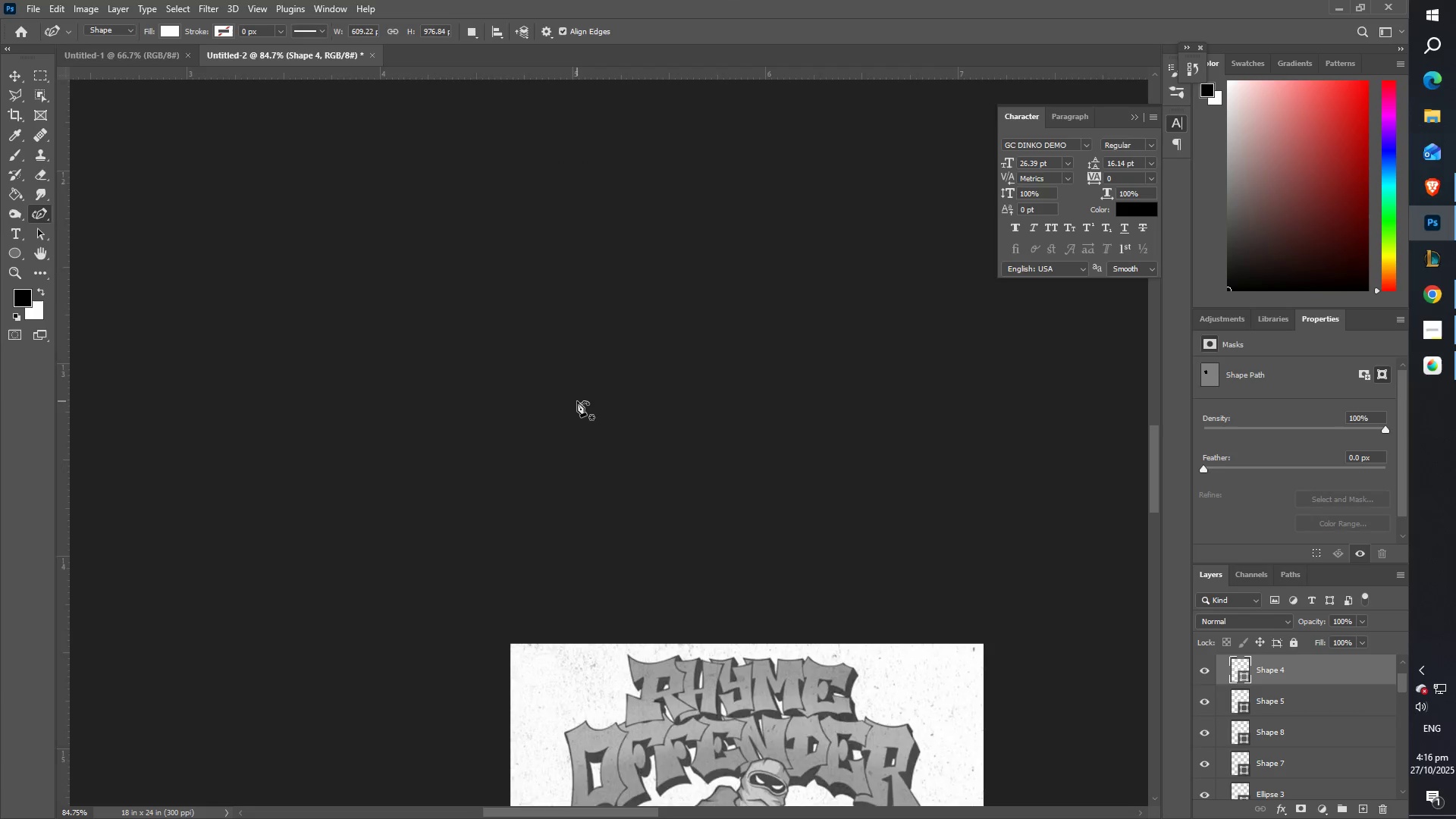 
scroll: coordinate [499, 257], scroll_direction: up, amount: 62.0
 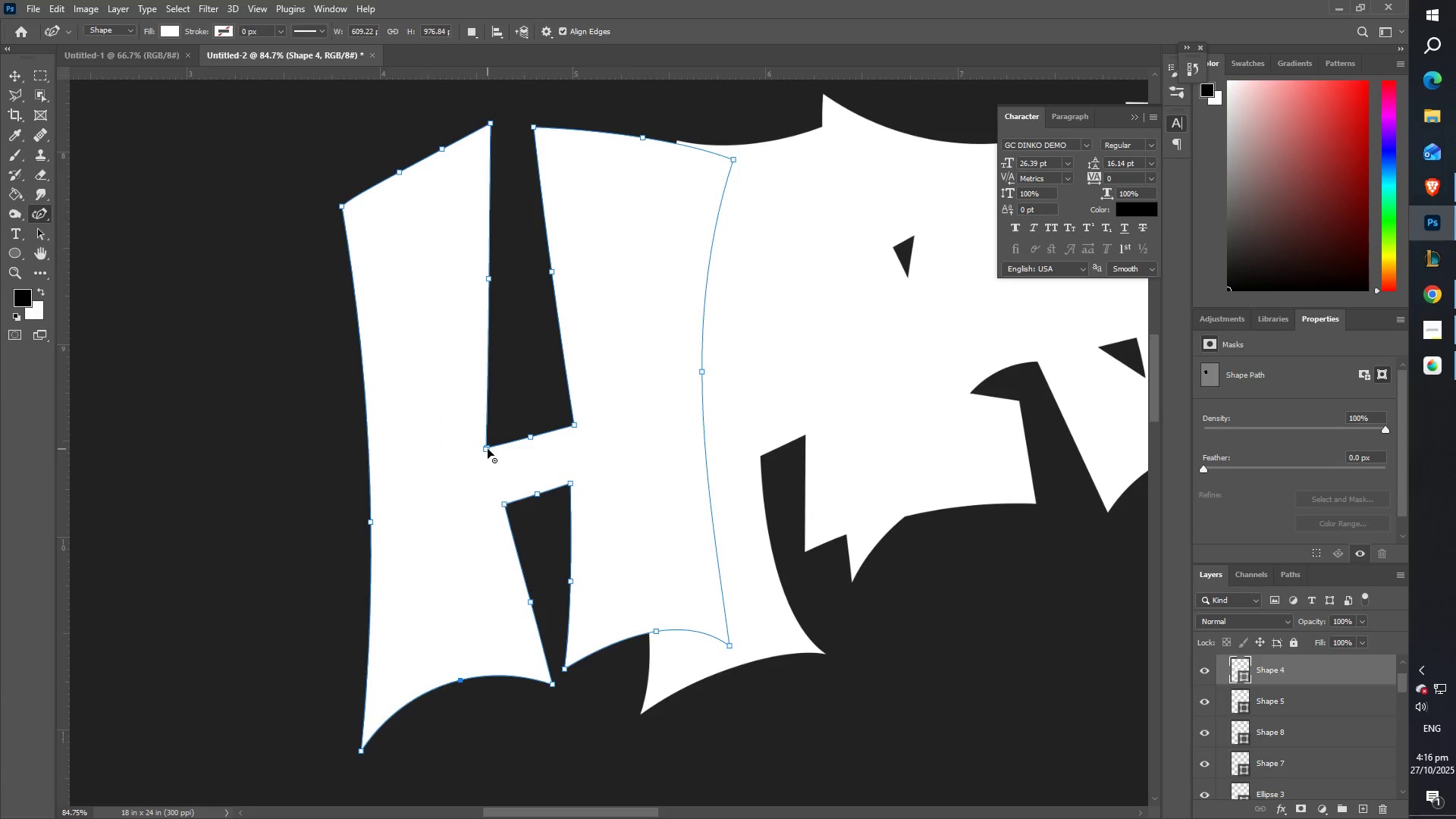 
right_click([488, 447])
 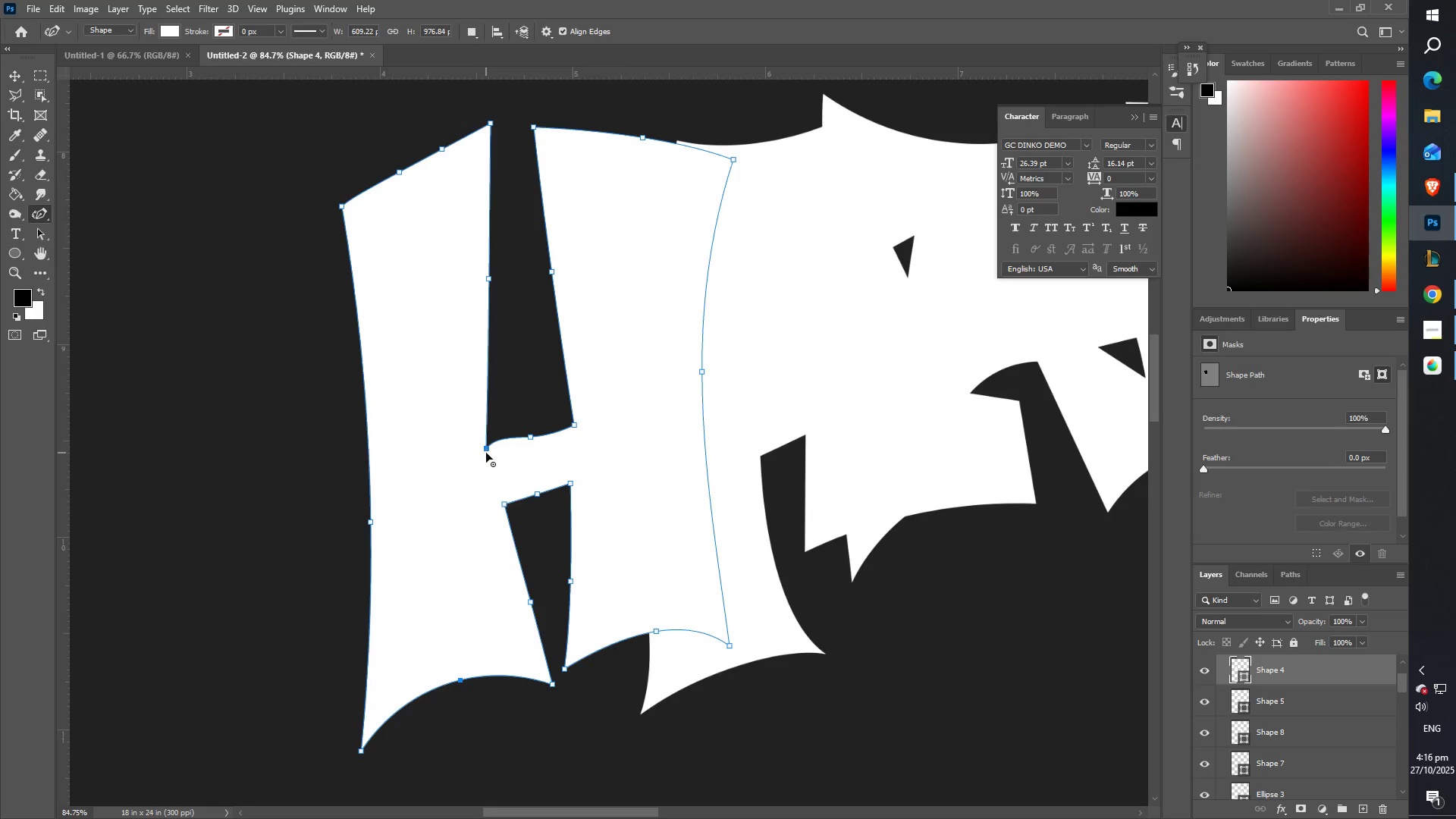 
right_click([486, 450])
 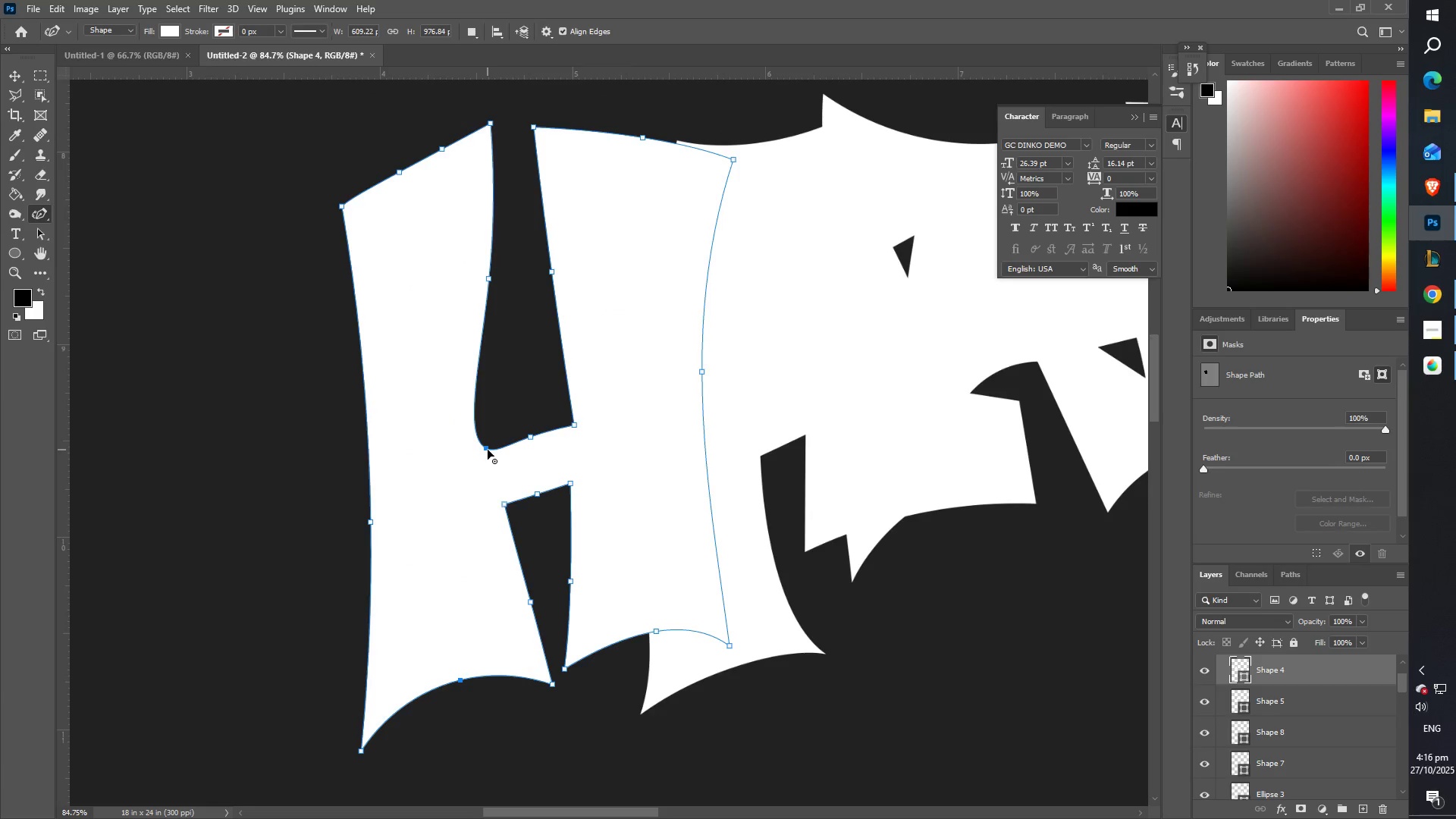 
double_click([488, 450])
 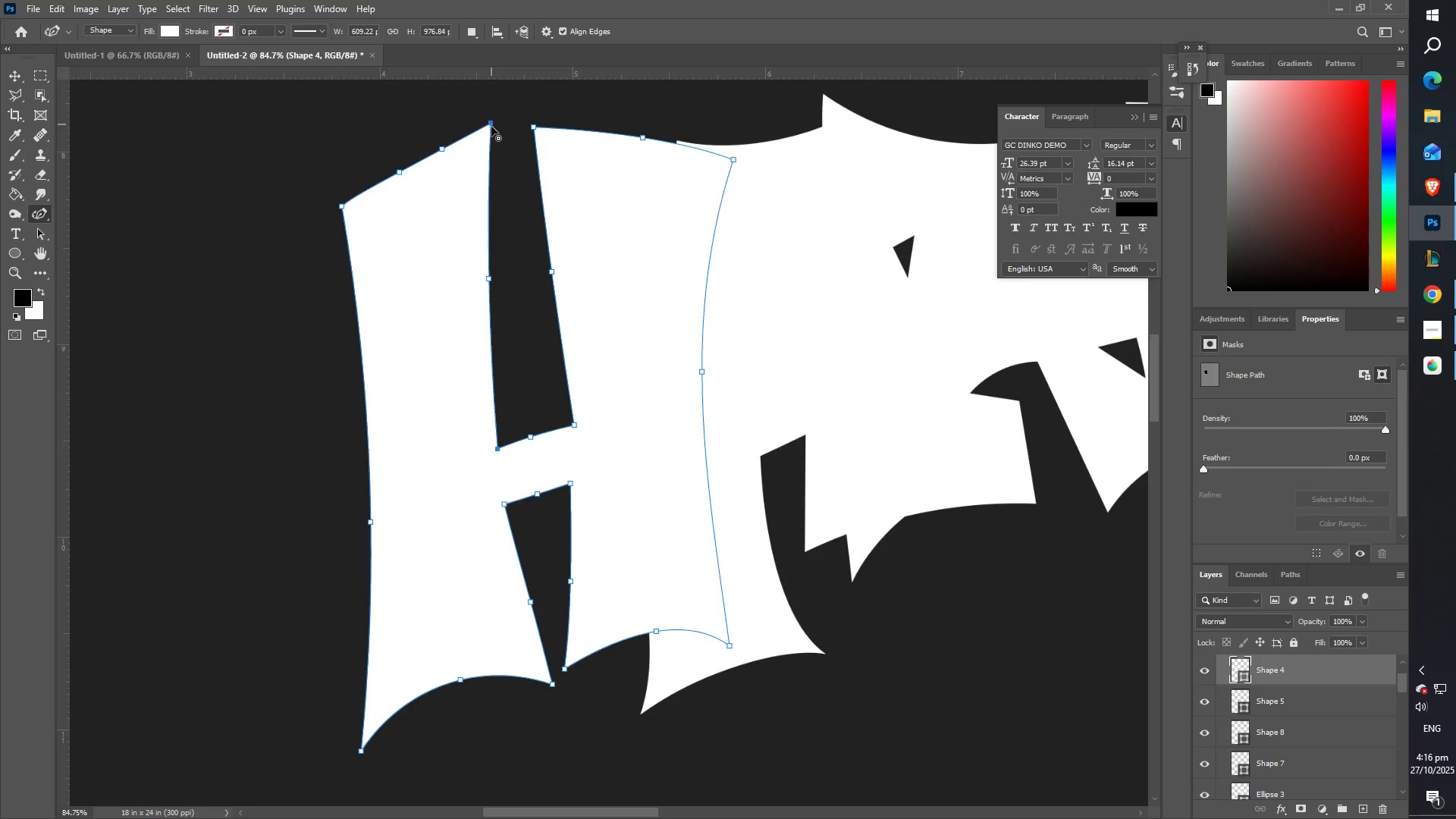 
scroll: coordinate [625, 362], scroll_direction: down, amount: 5.0
 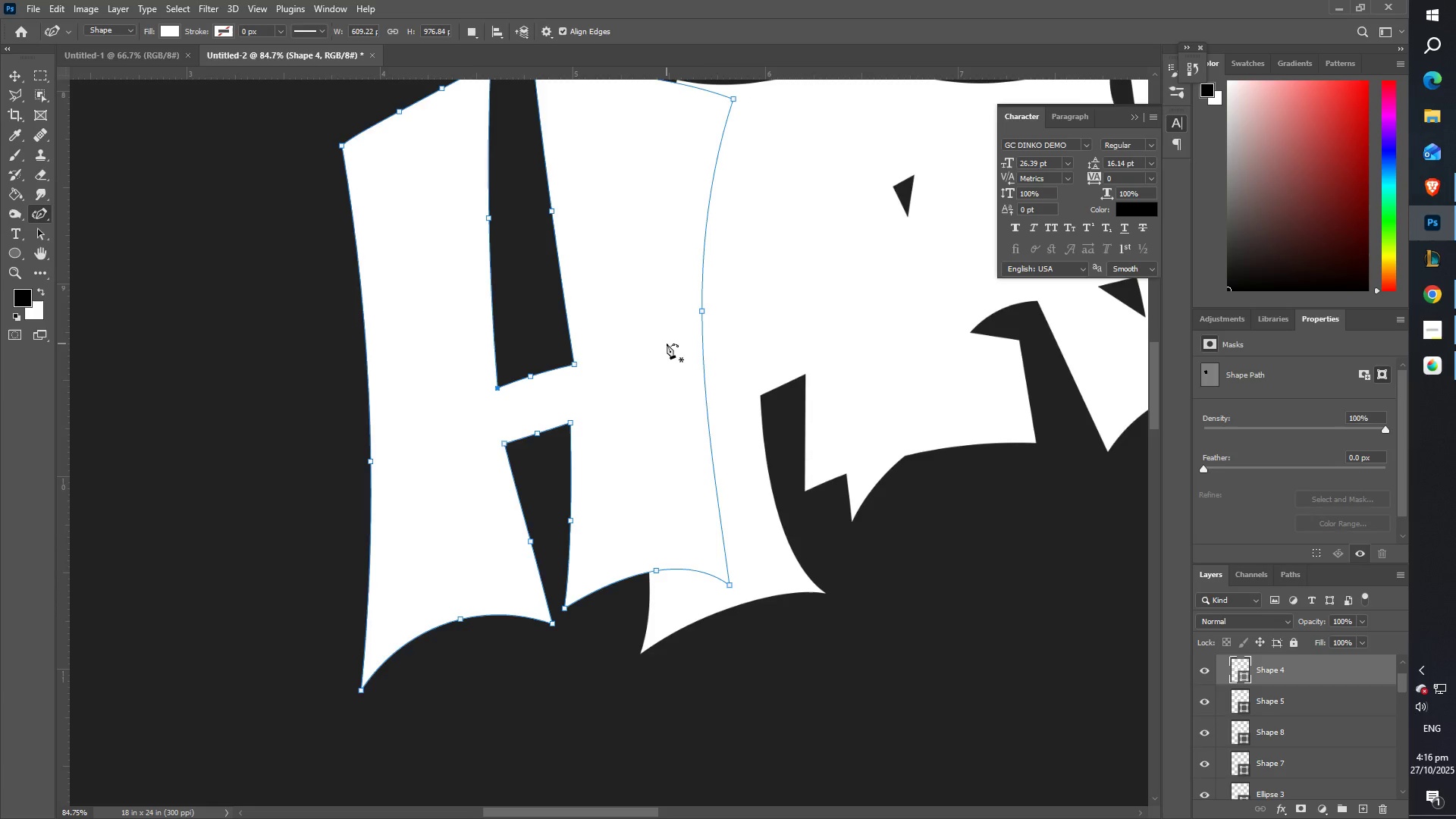 
scroll: coordinate [667, 344], scroll_direction: up, amount: 3.0
 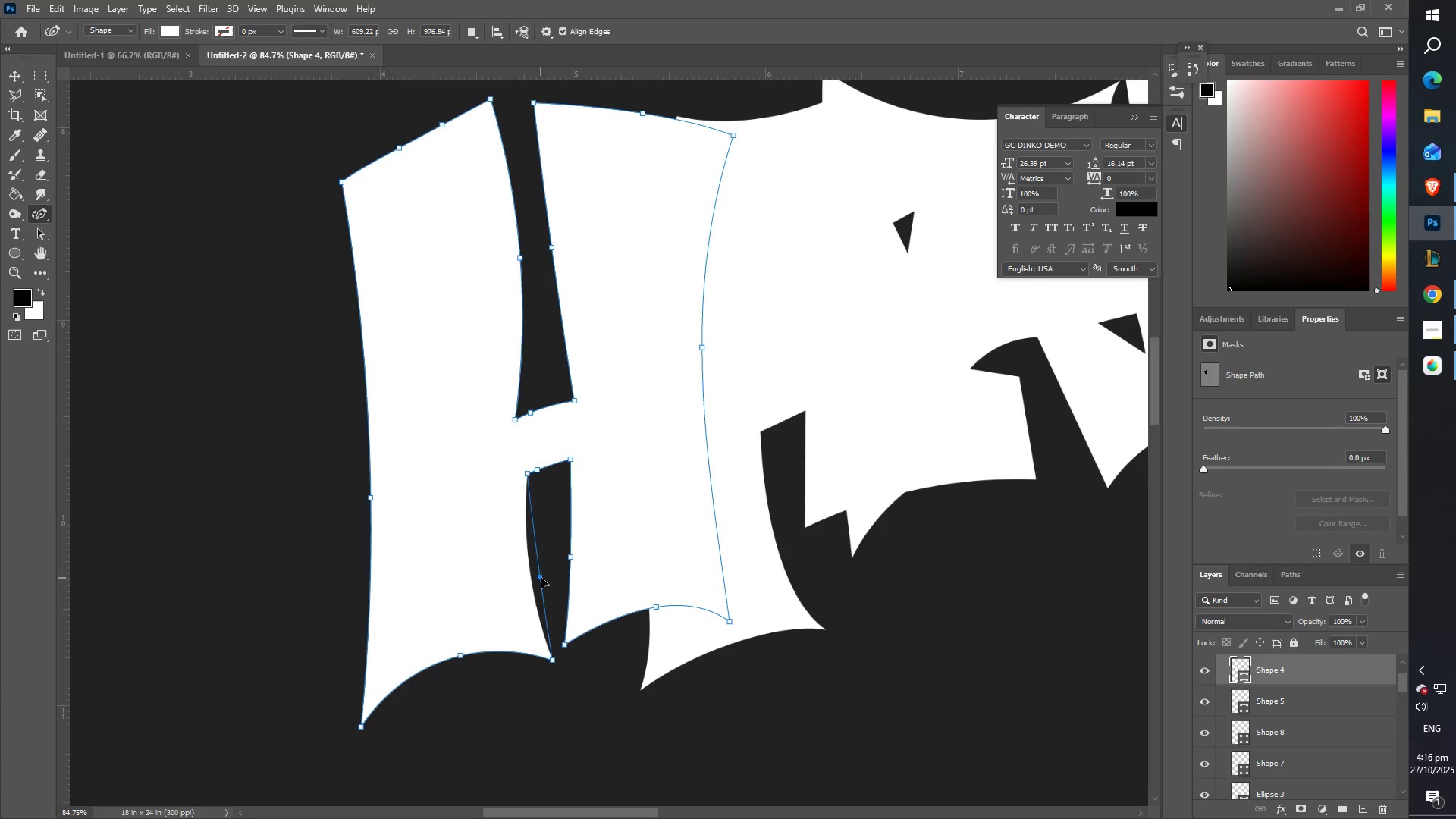 
wait(13.92)
 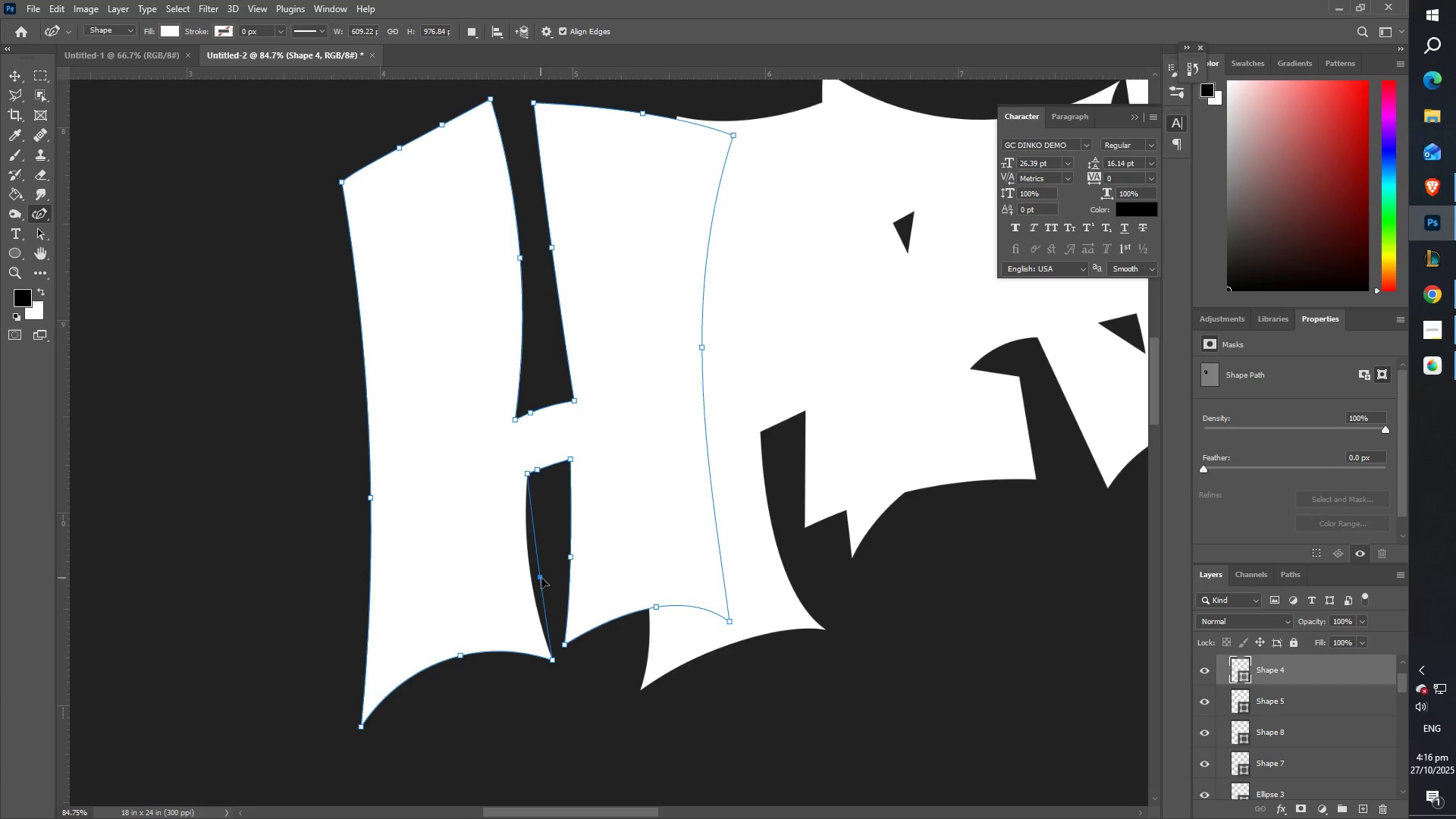 
right_click([530, 418])
 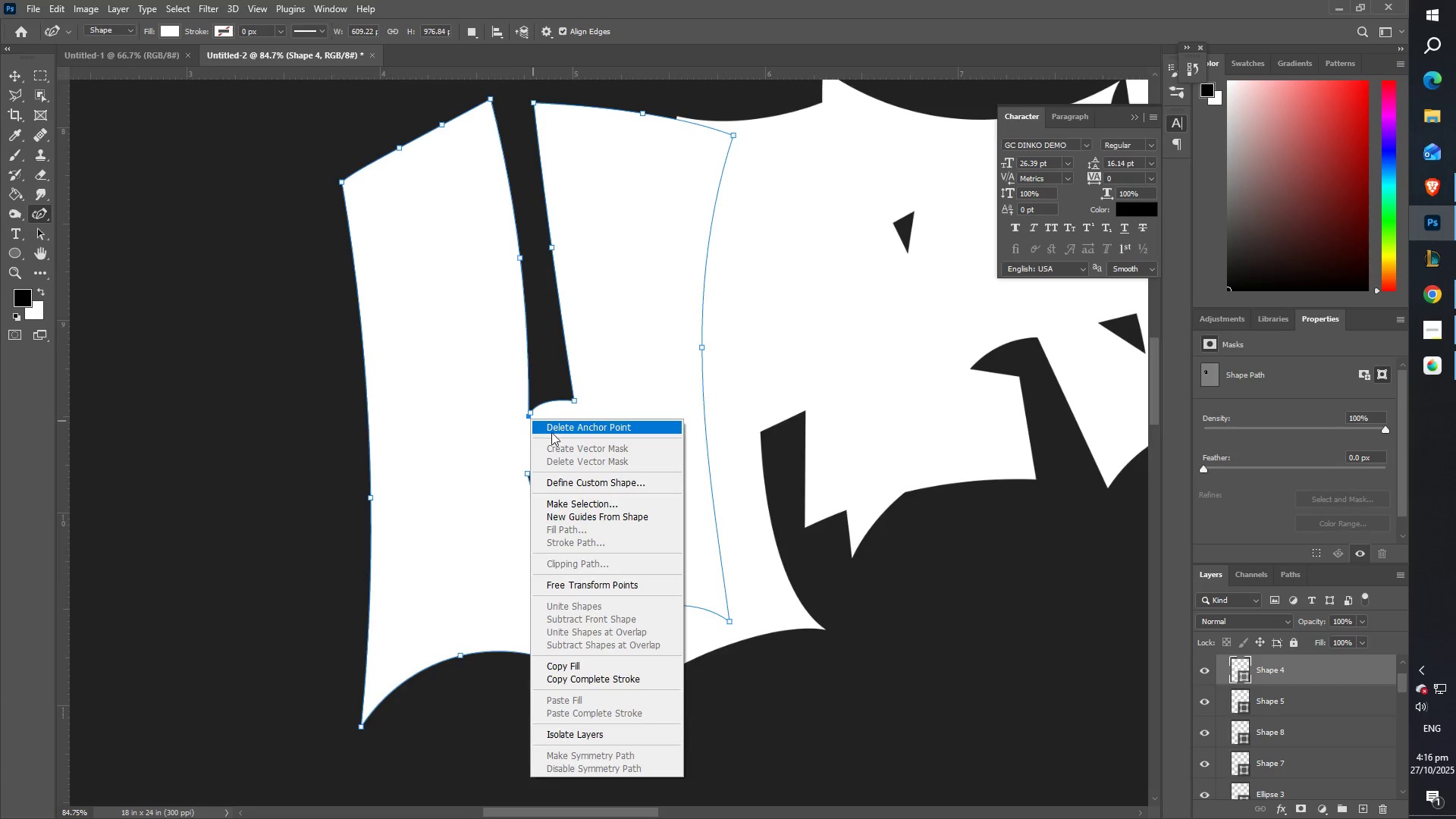 
left_click([551, 432])
 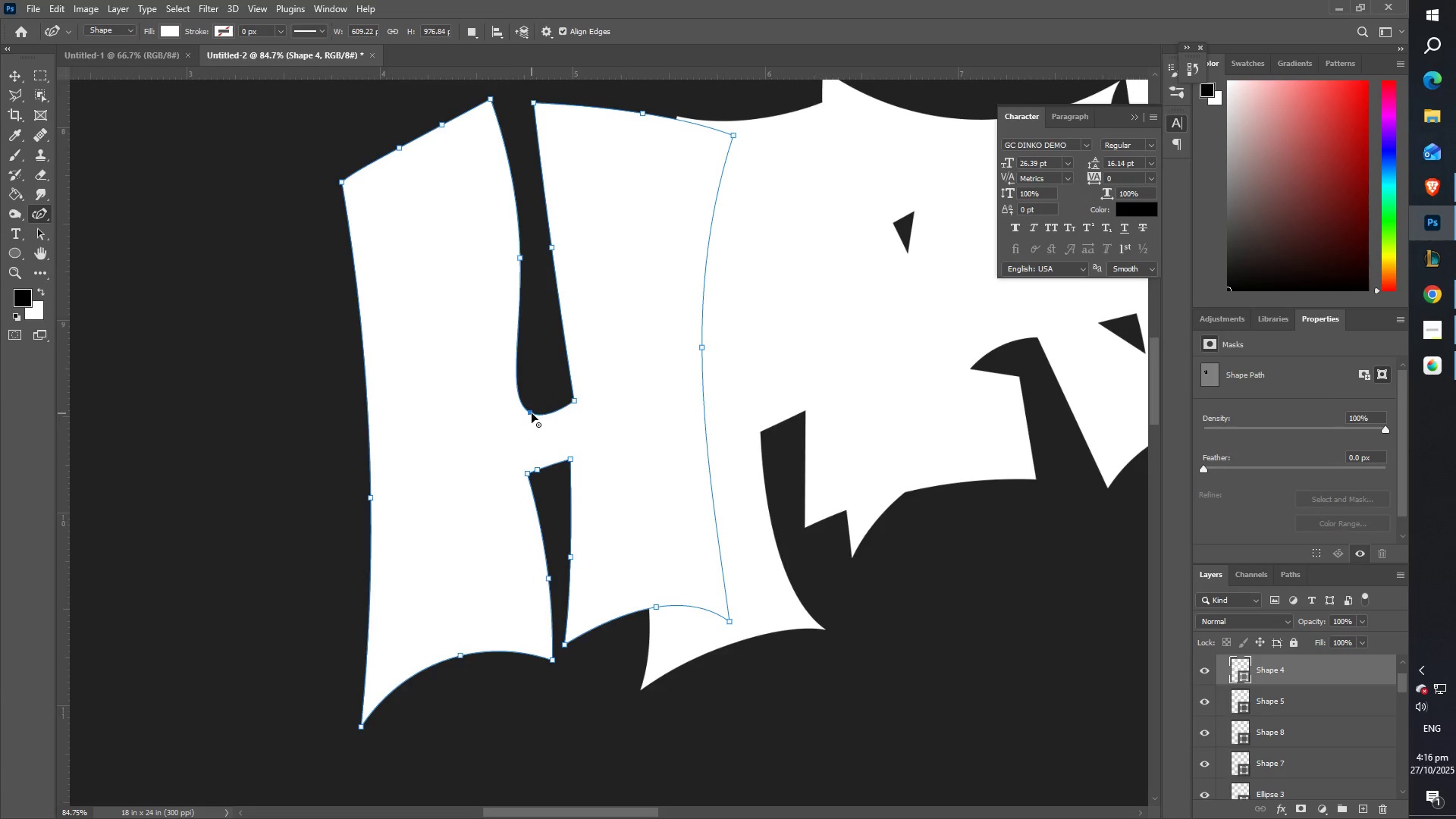 
double_click([532, 413])
 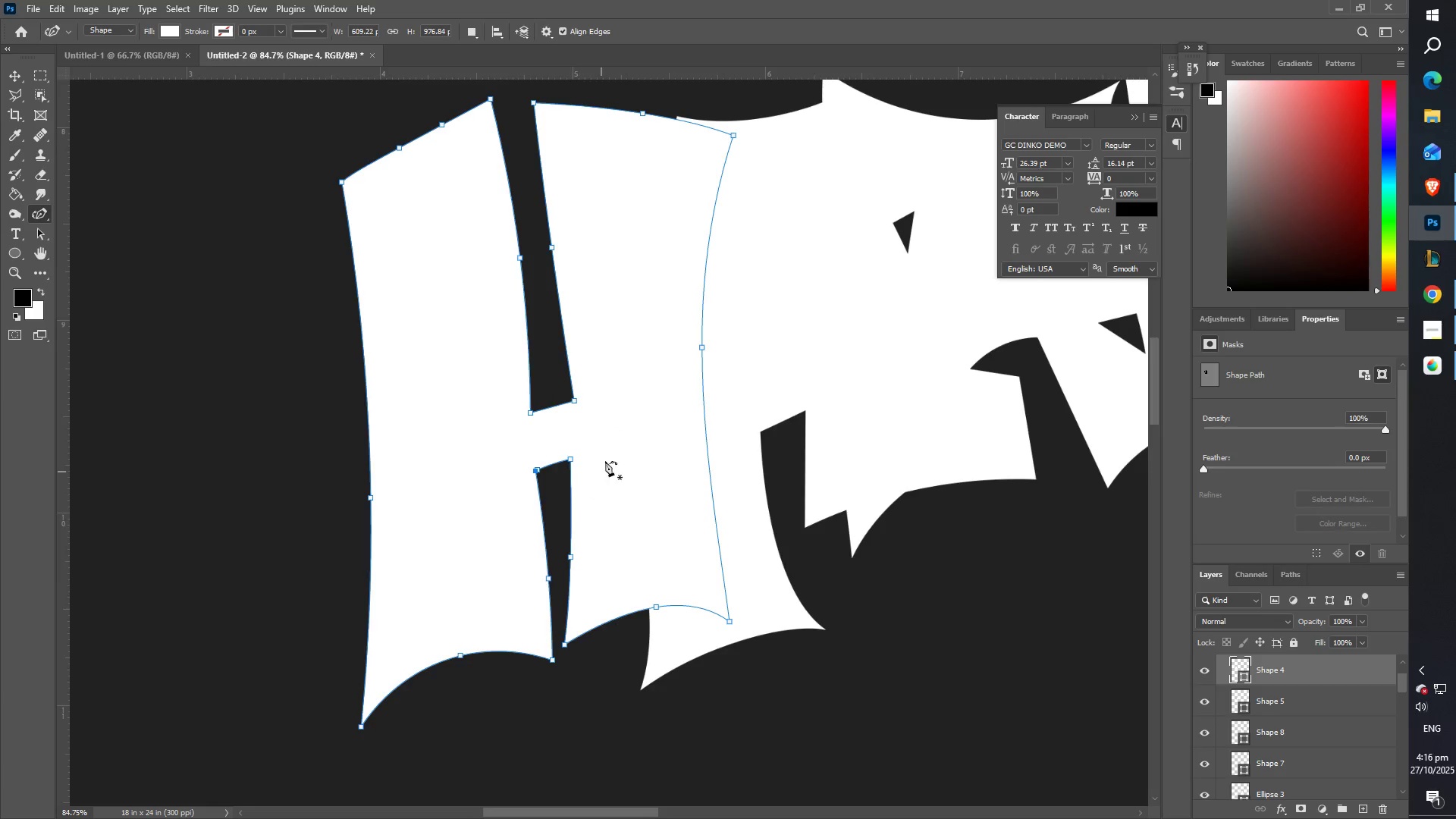 
type(ZZ)
 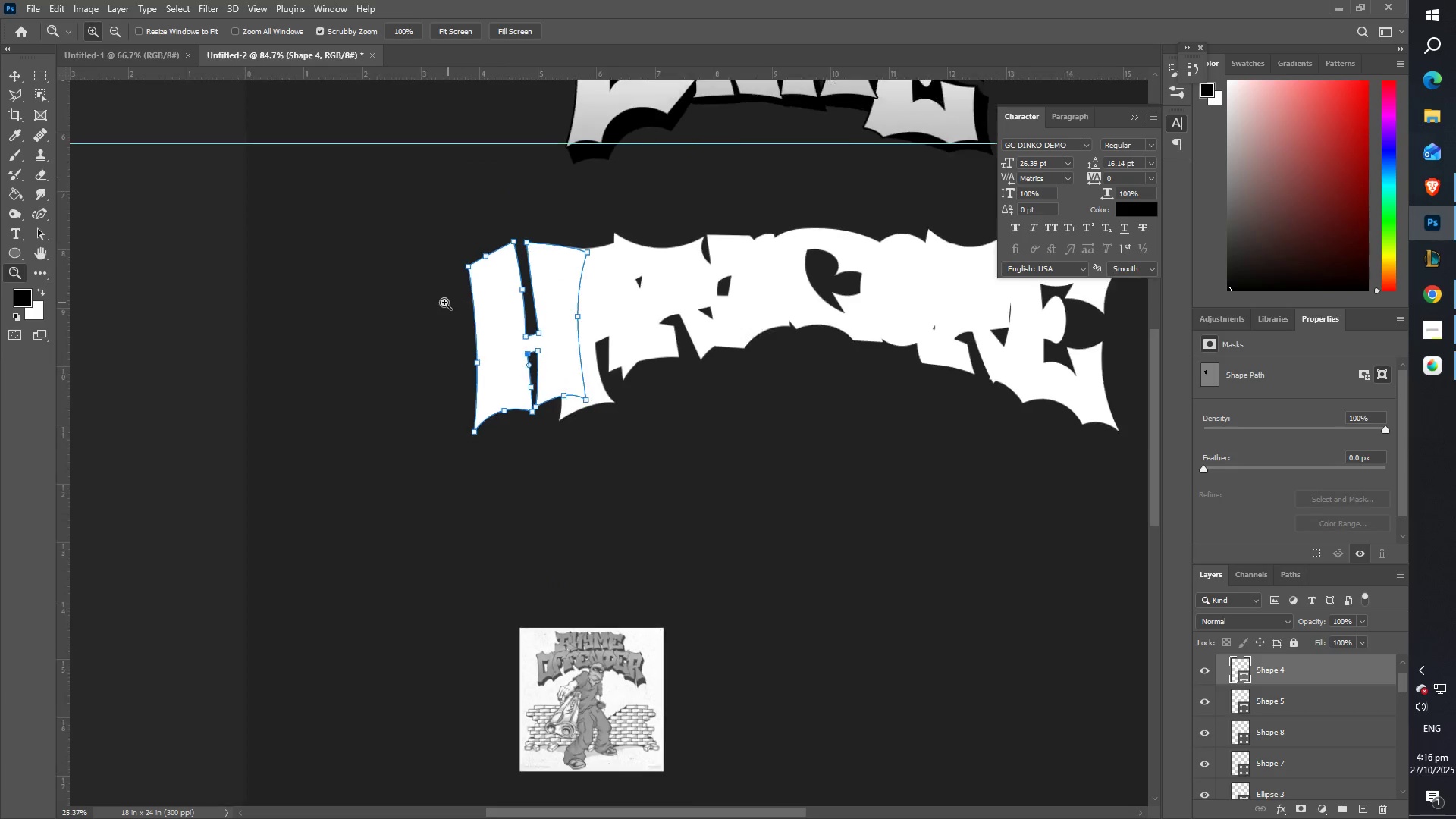 
left_click([413, 303])
 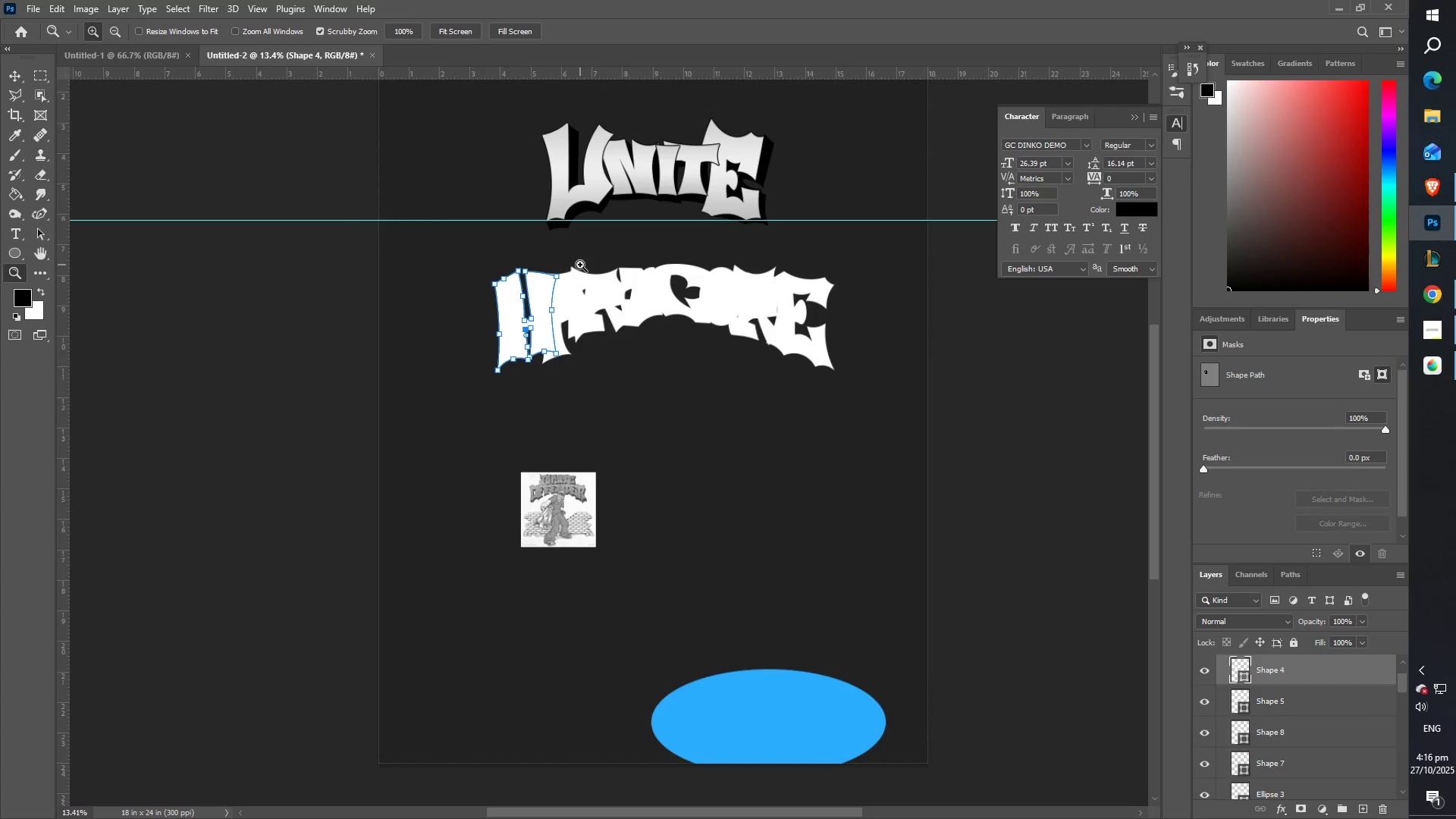 
scroll: coordinate [653, 220], scroll_direction: up, amount: 10.0
 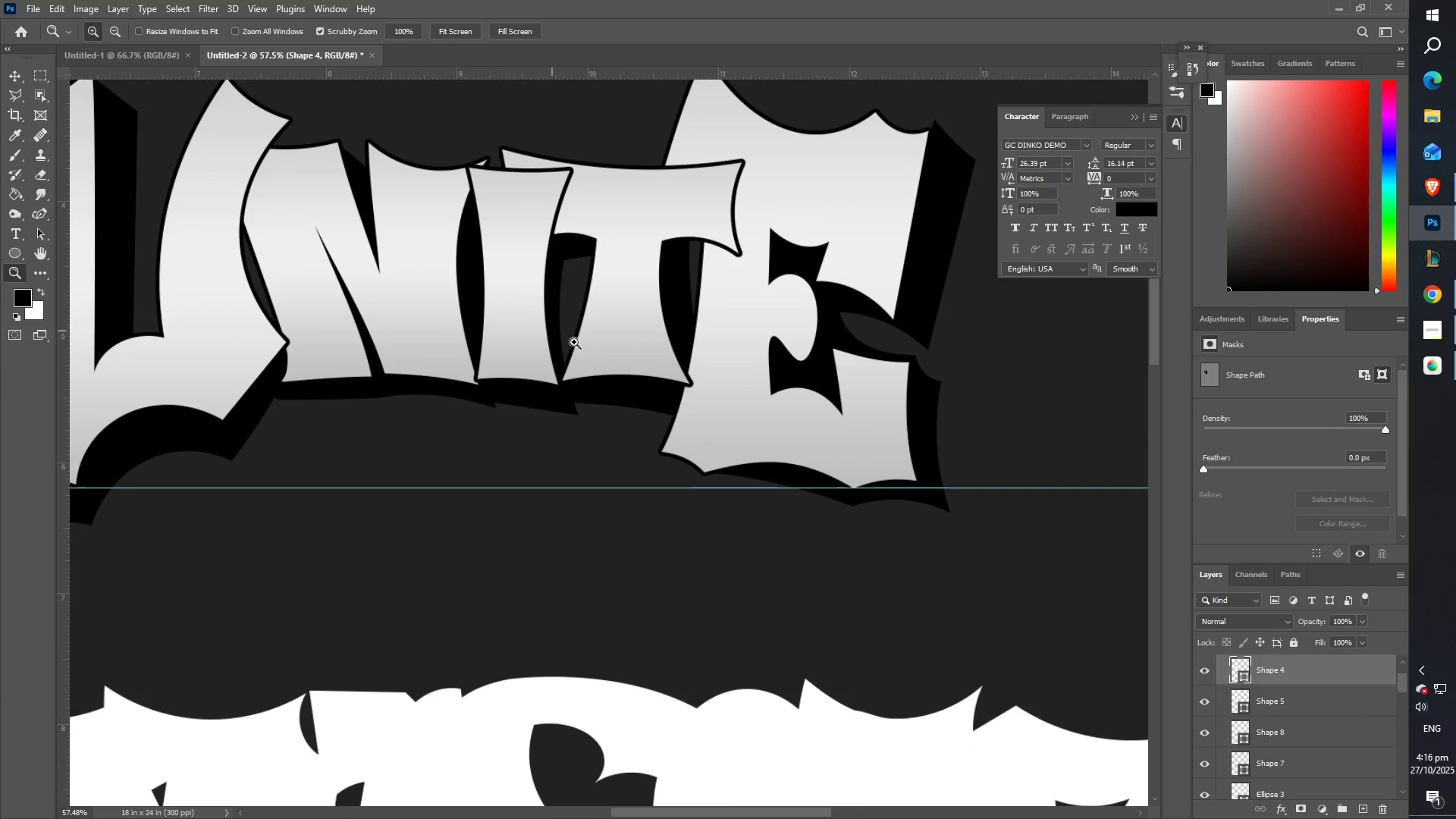 
scroll: coordinate [486, 381], scroll_direction: down, amount: 17.0
 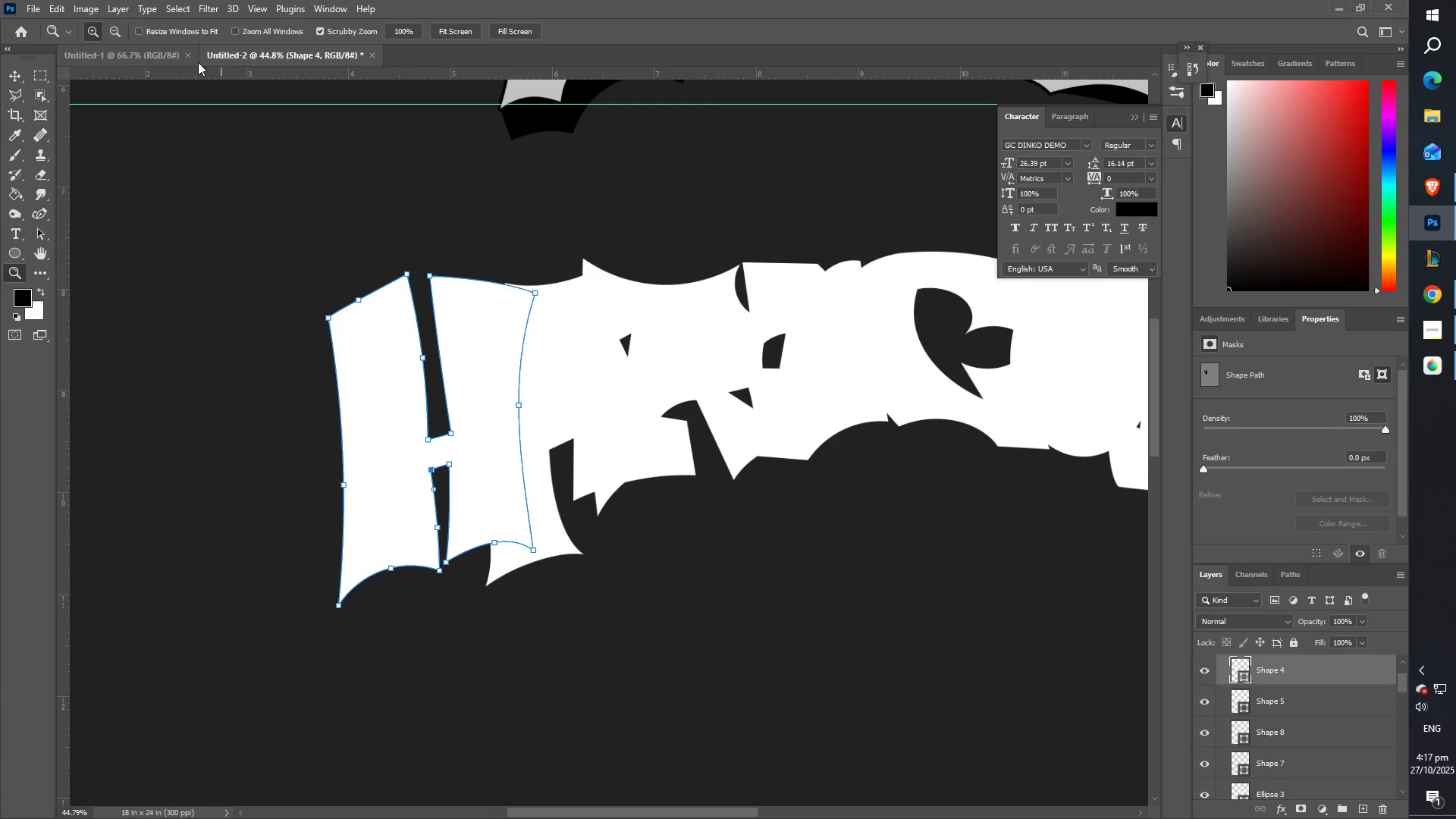 
left_click([14, 77])
 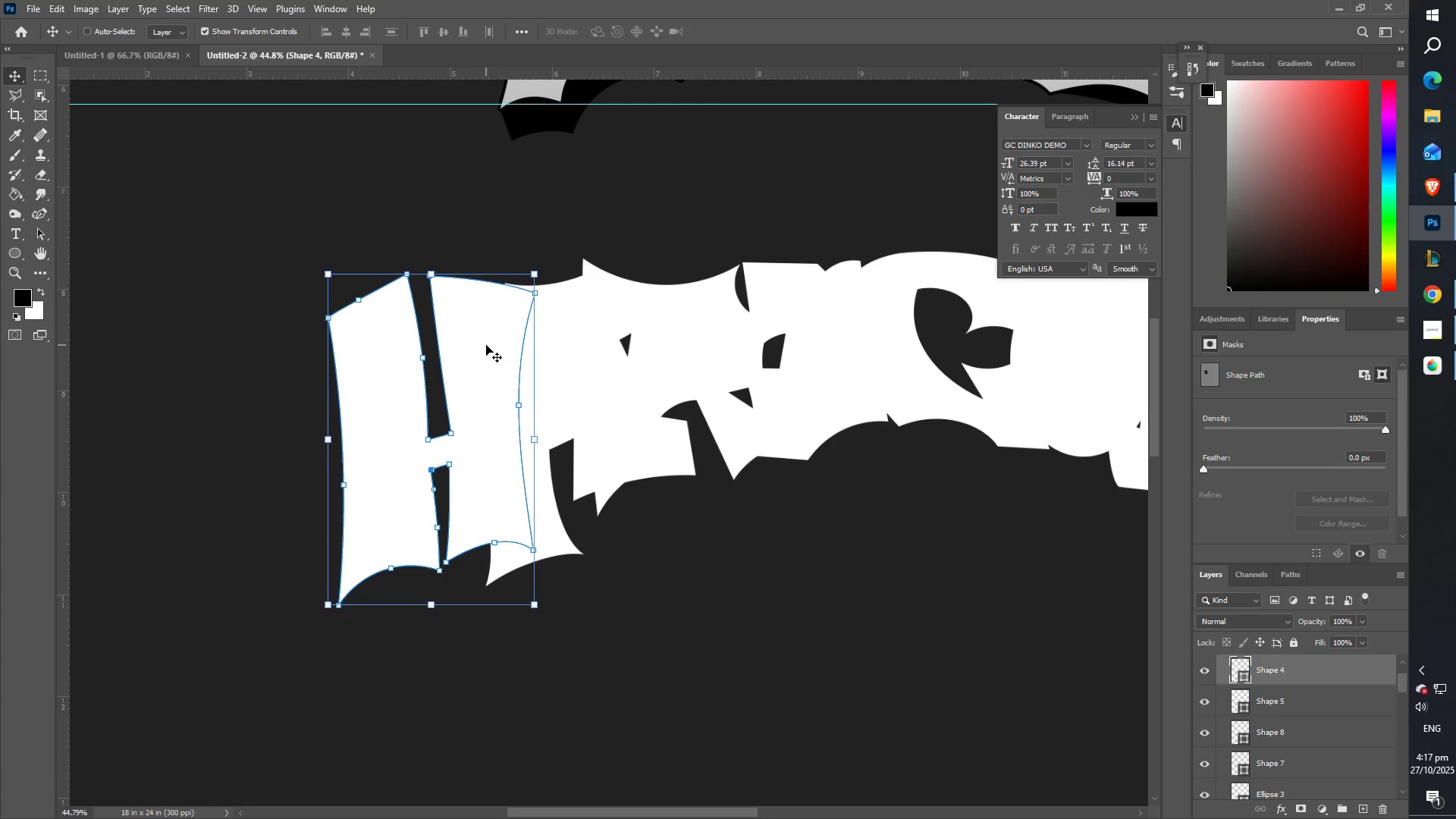 
right_click([485, 344])
 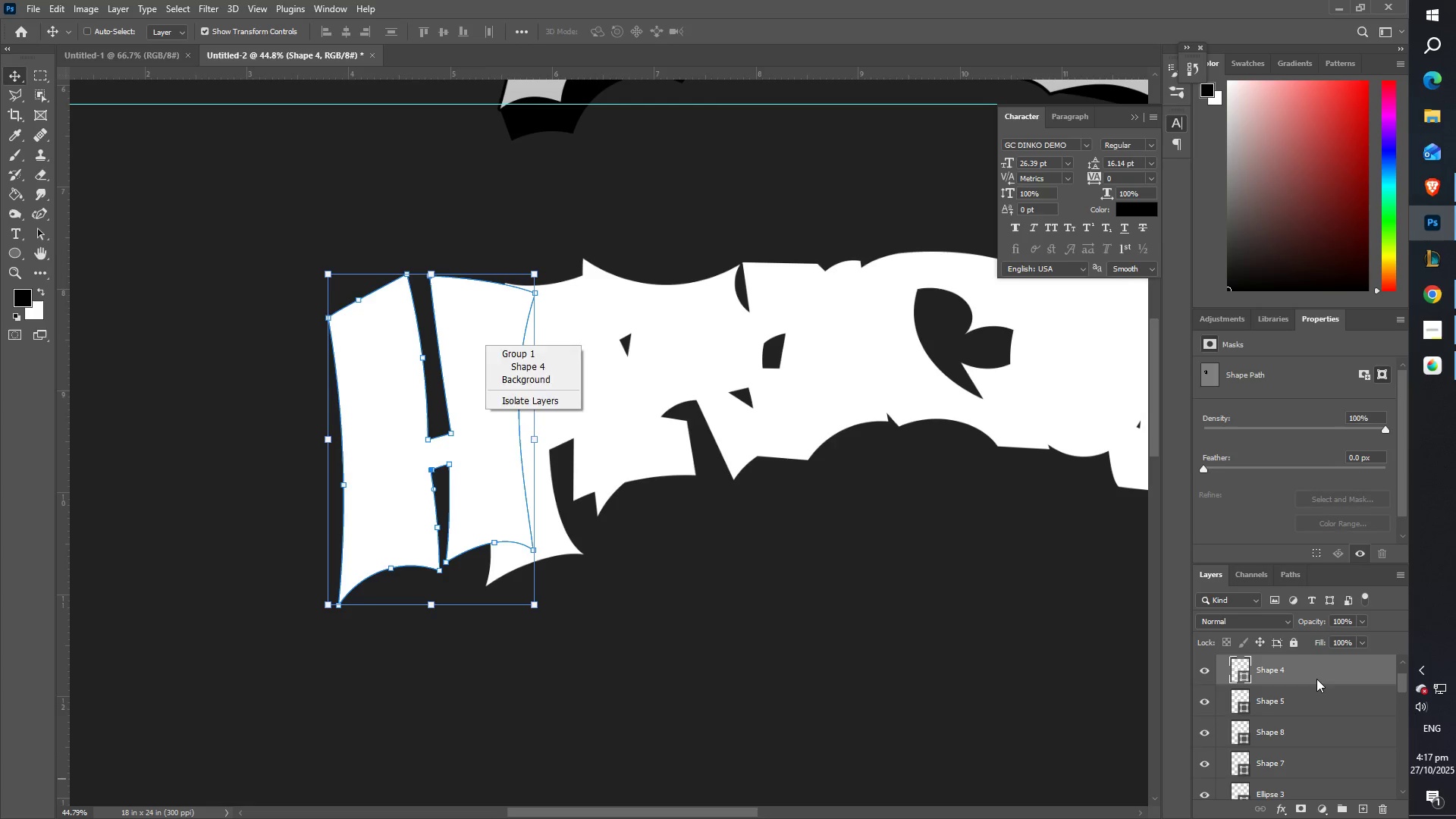 
scroll: coordinate [1308, 702], scroll_direction: down, amount: 3.0
 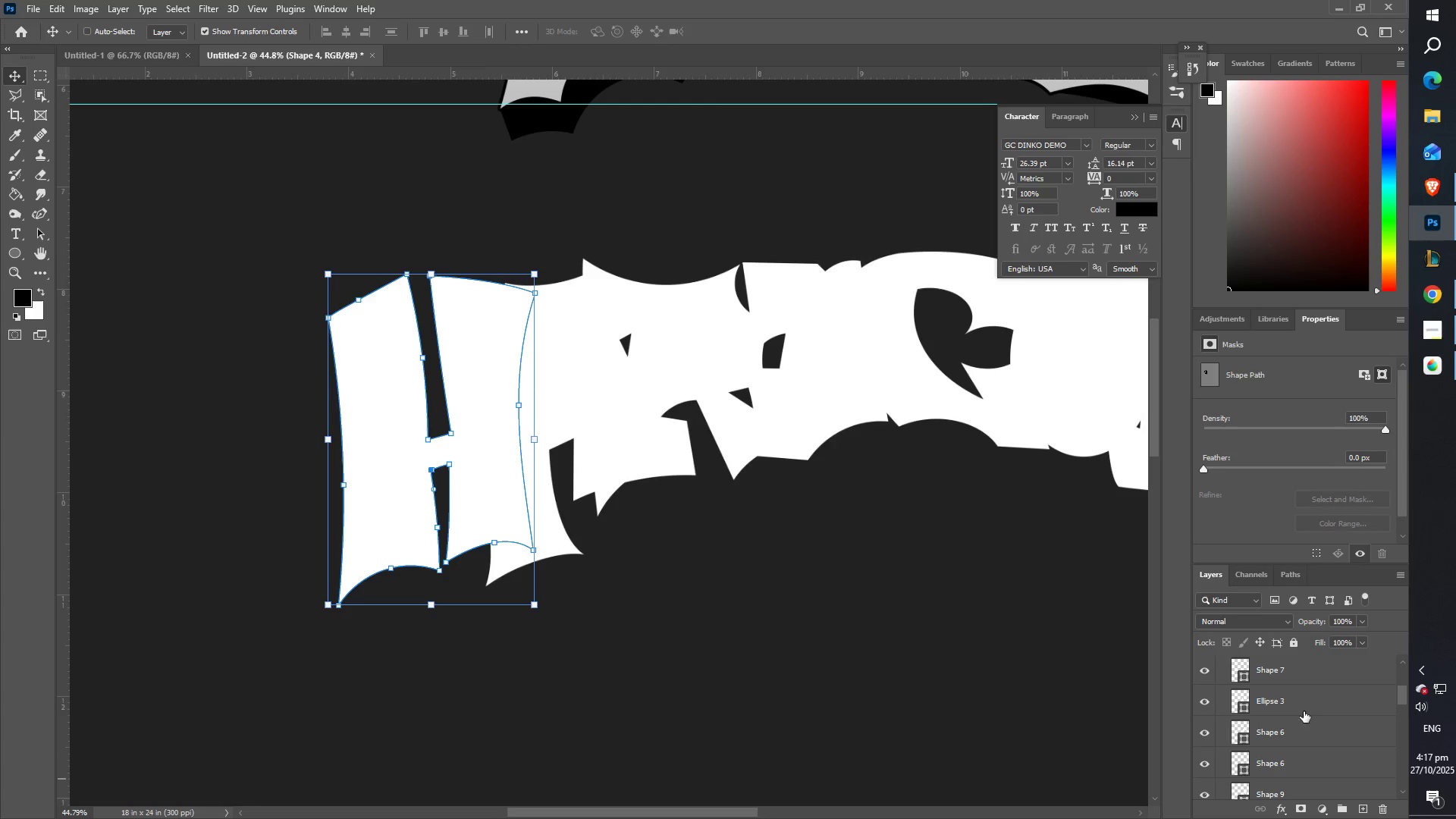 
hold_key(key=ShiftLeft, duration=0.46)
left_click([1282, 770])
 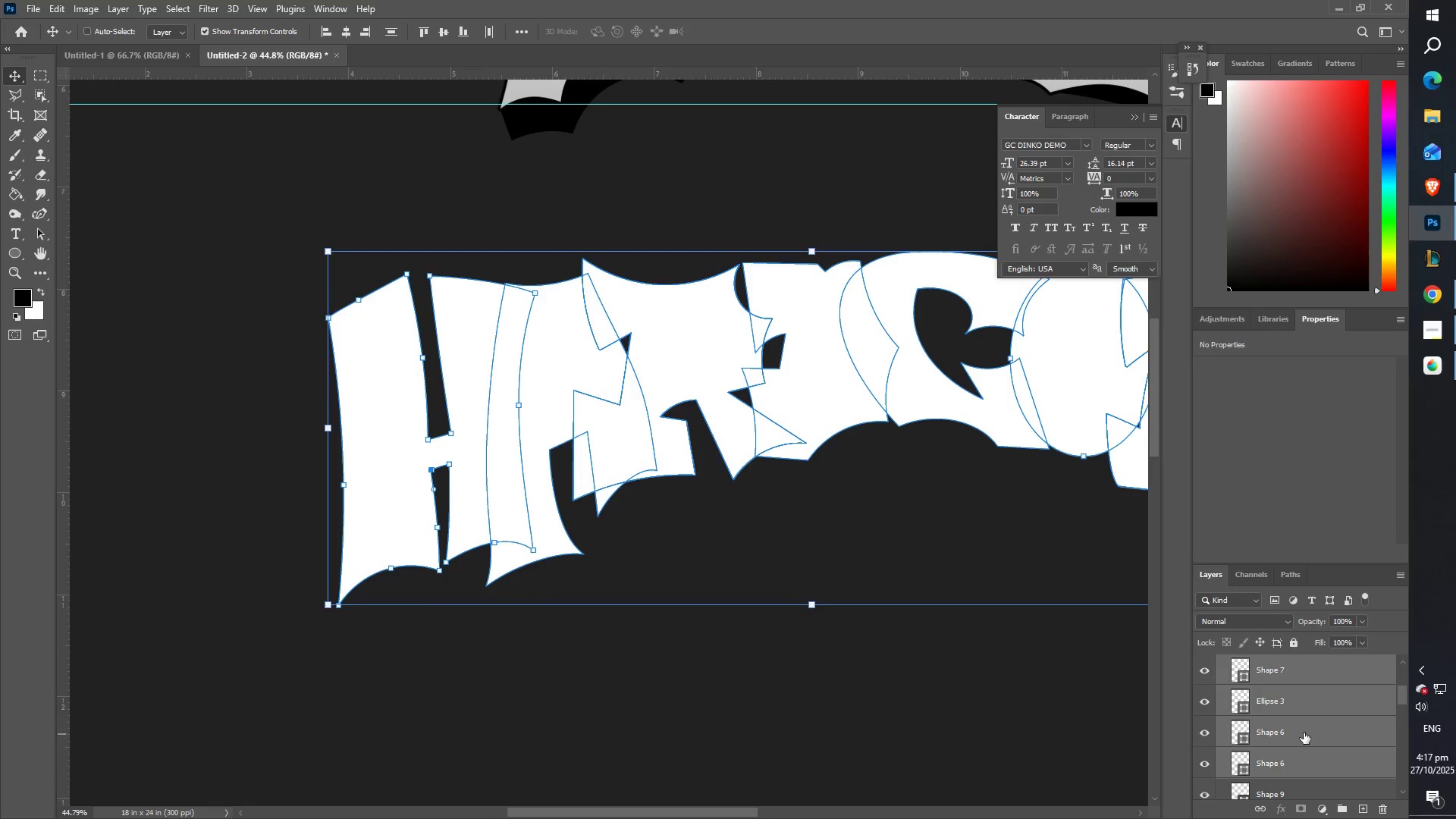 
right_click([1304, 733])
 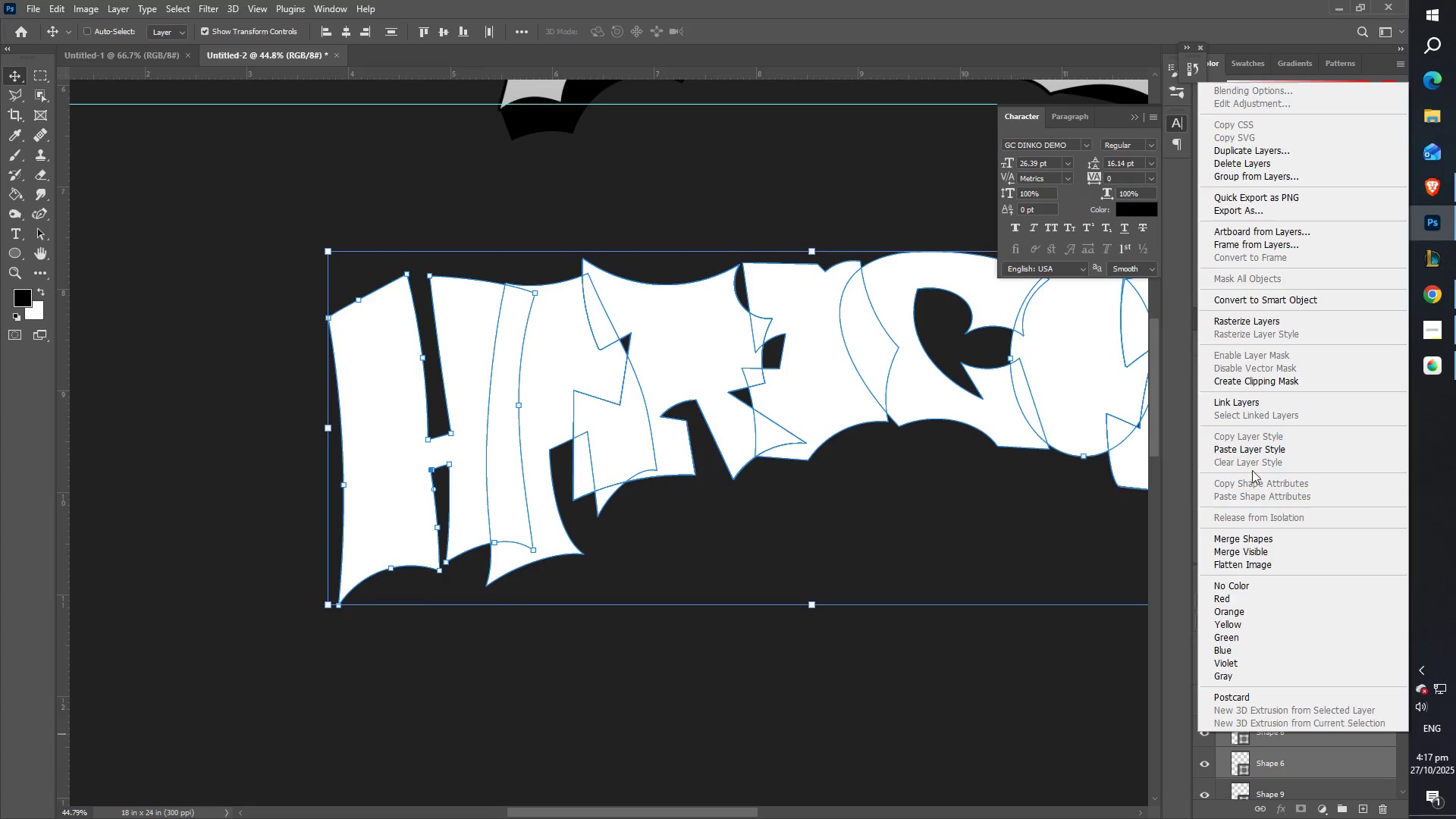 
left_click([1256, 453])
 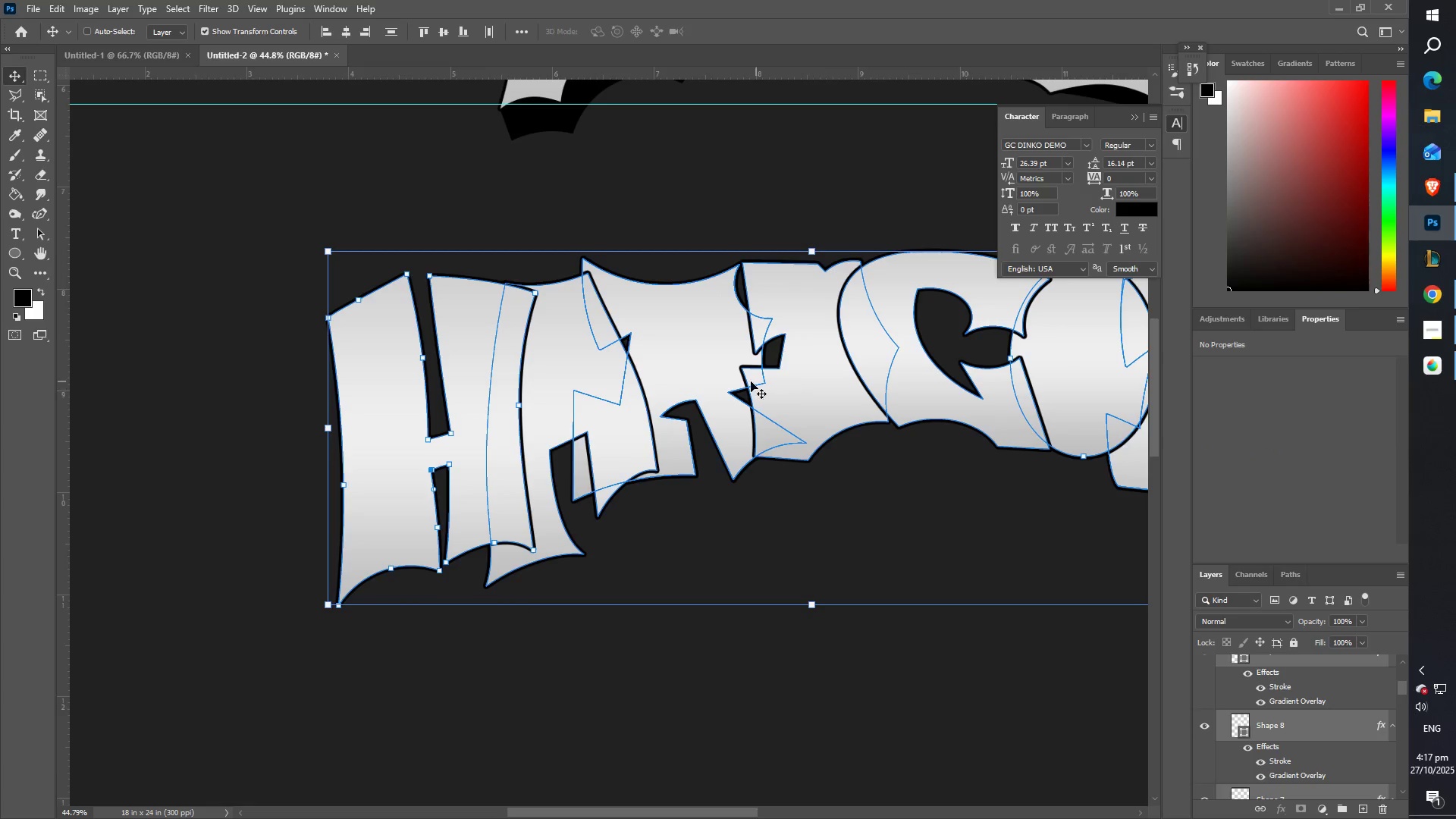 
hold_key(key=Space, duration=0.93)
 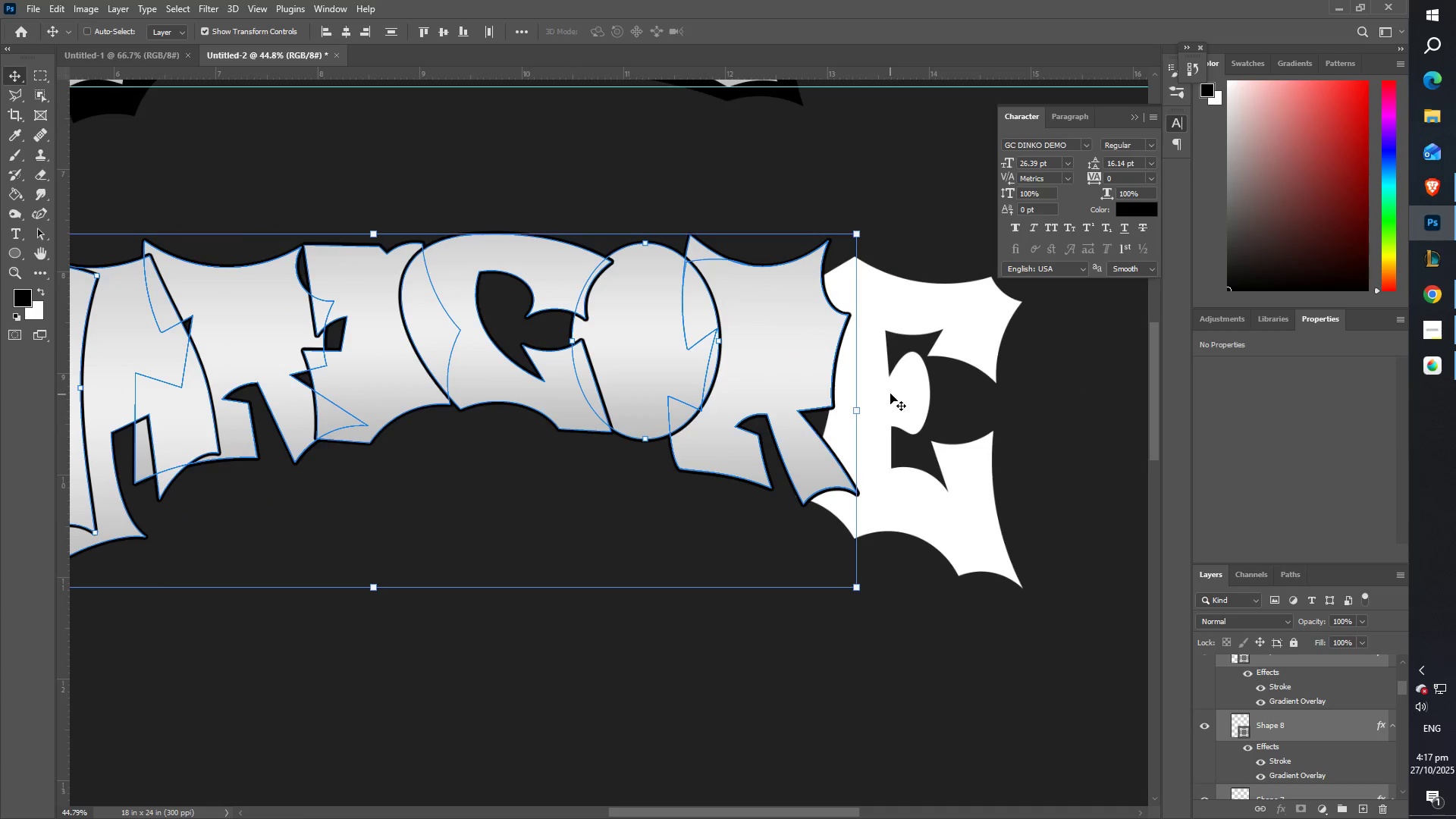 
right_click([897, 394])
 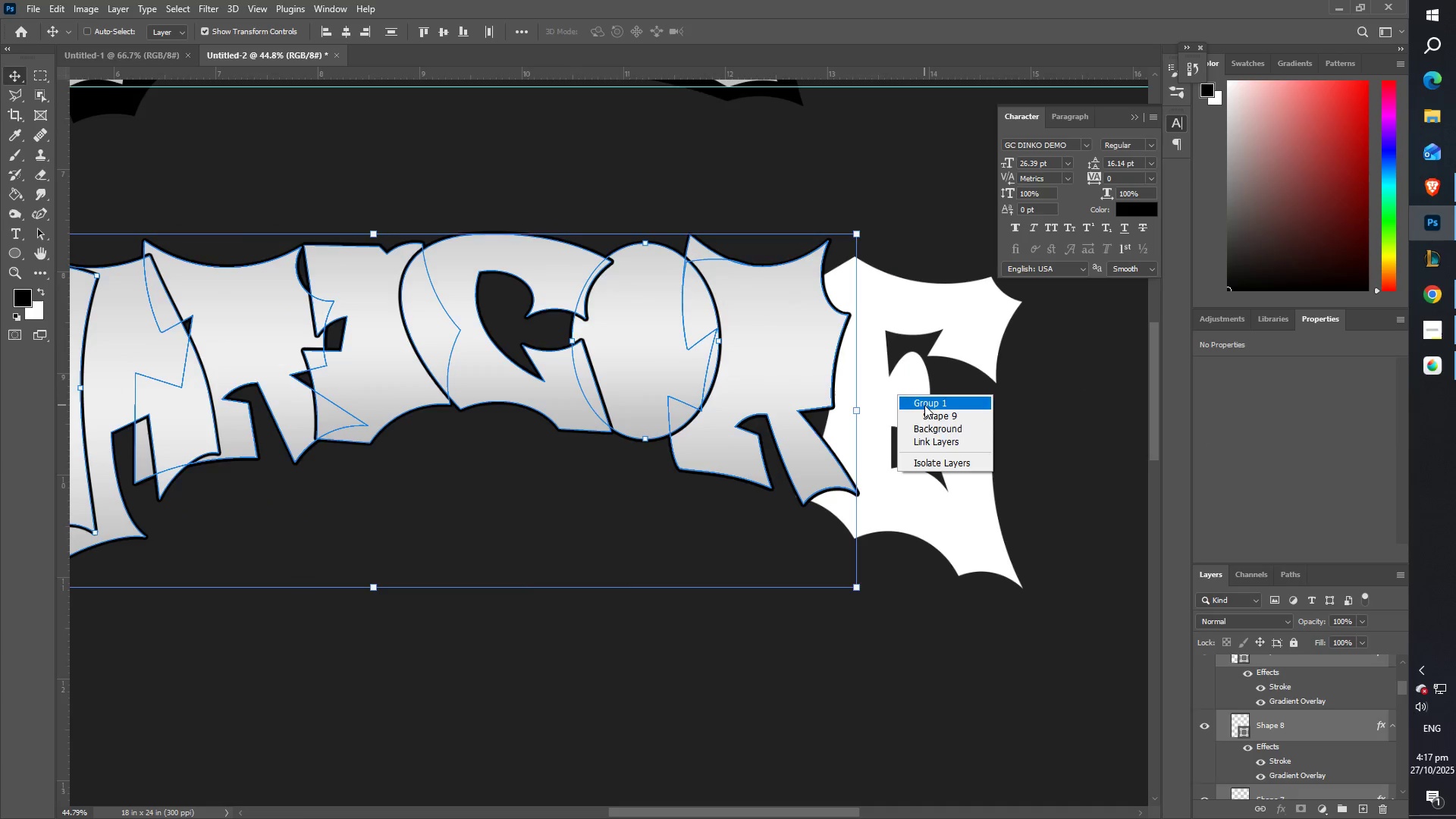 
left_click([924, 405])
 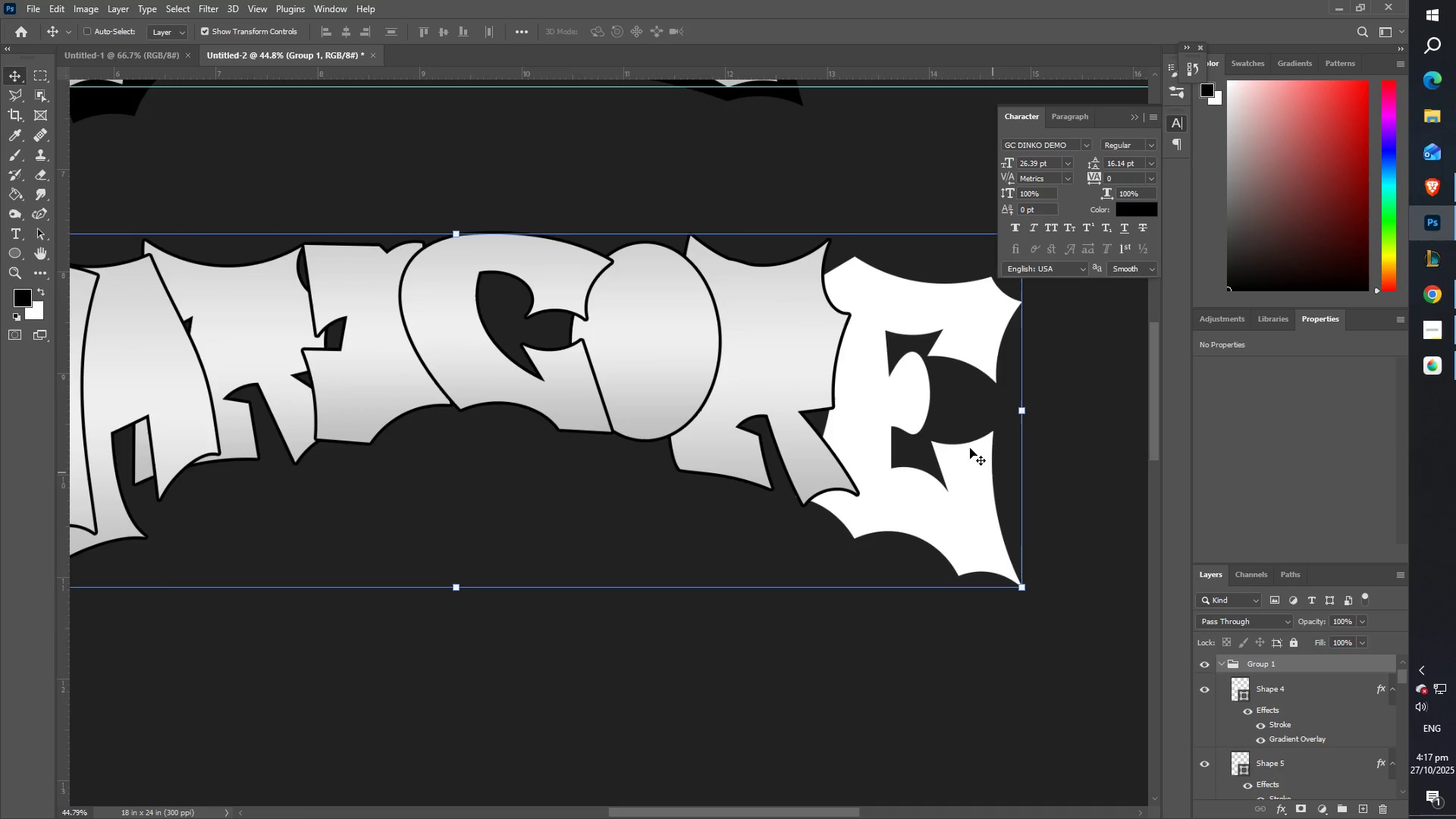 
right_click([866, 381])
 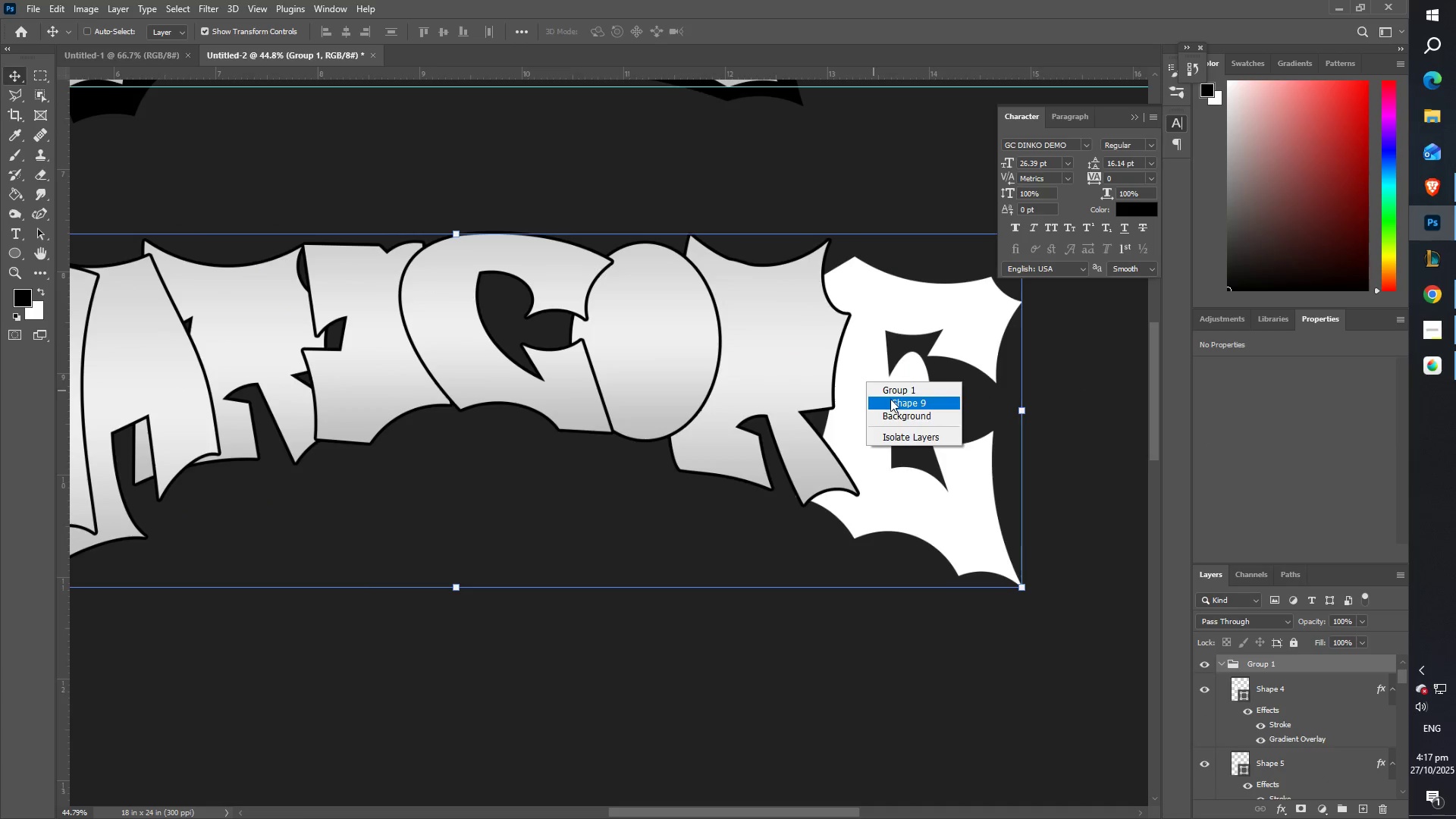 
left_click([891, 399])
 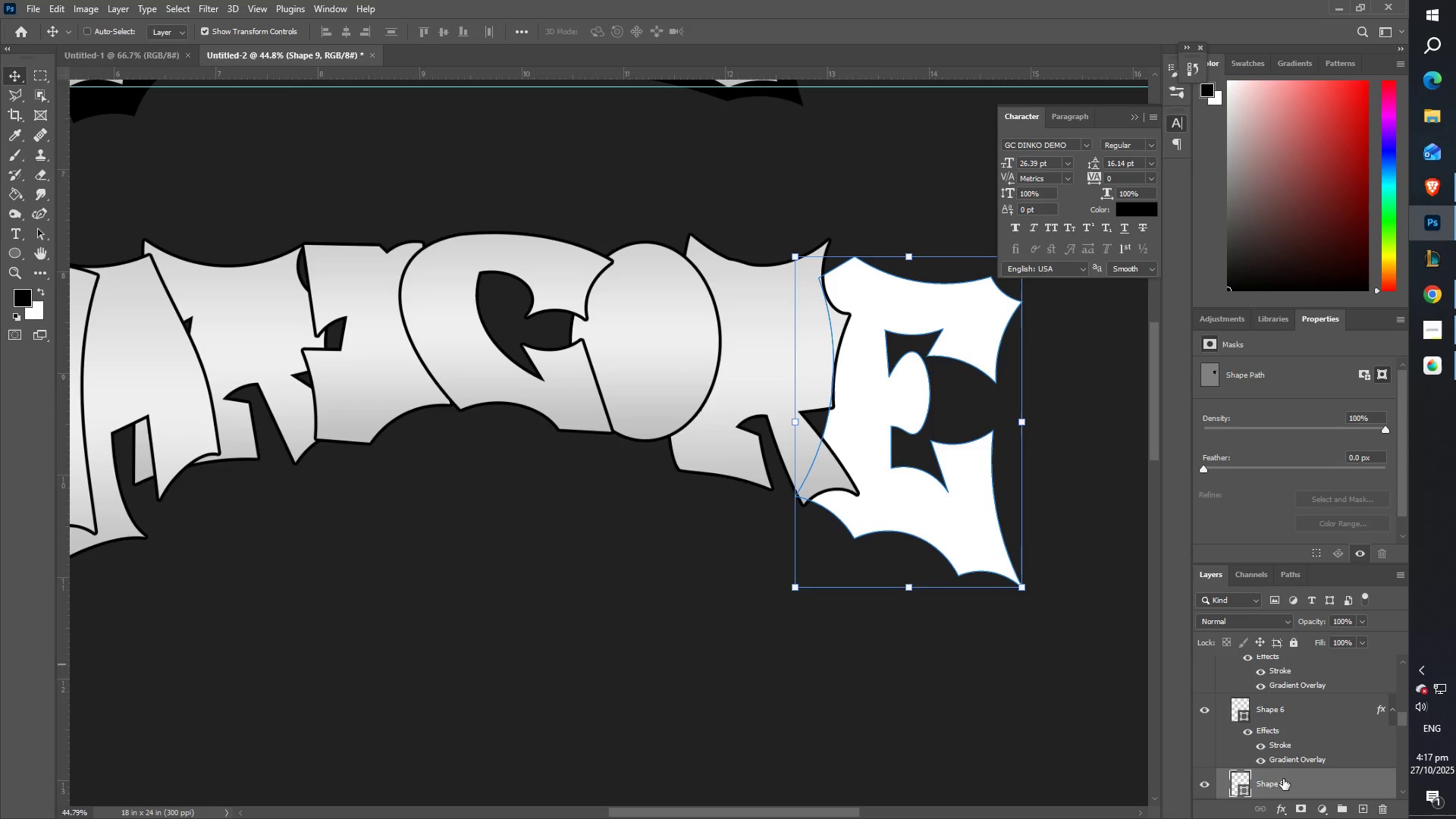 
right_click([1288, 785])
 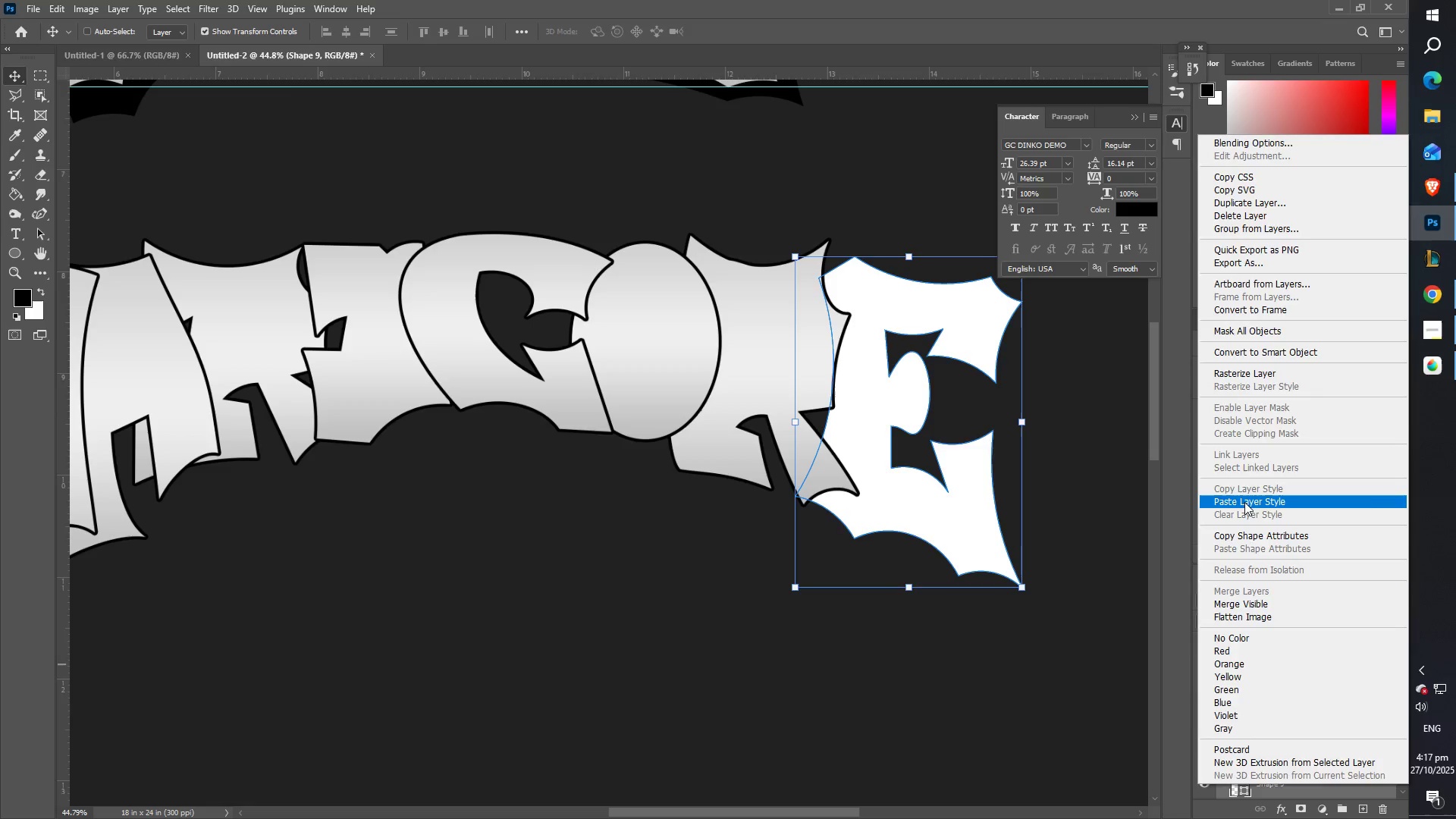 
left_click([1244, 501])
 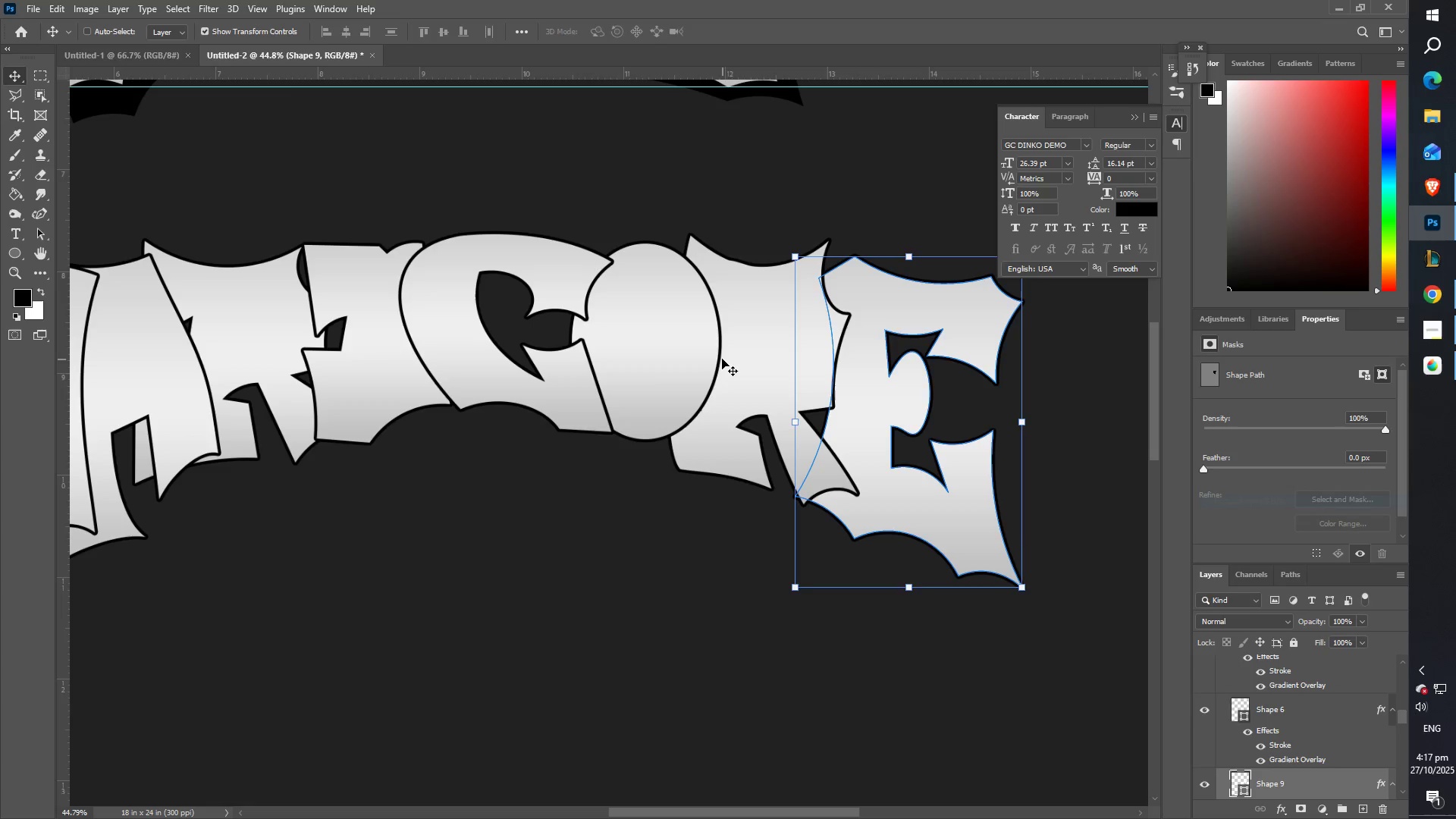 
type(ZZZ)
 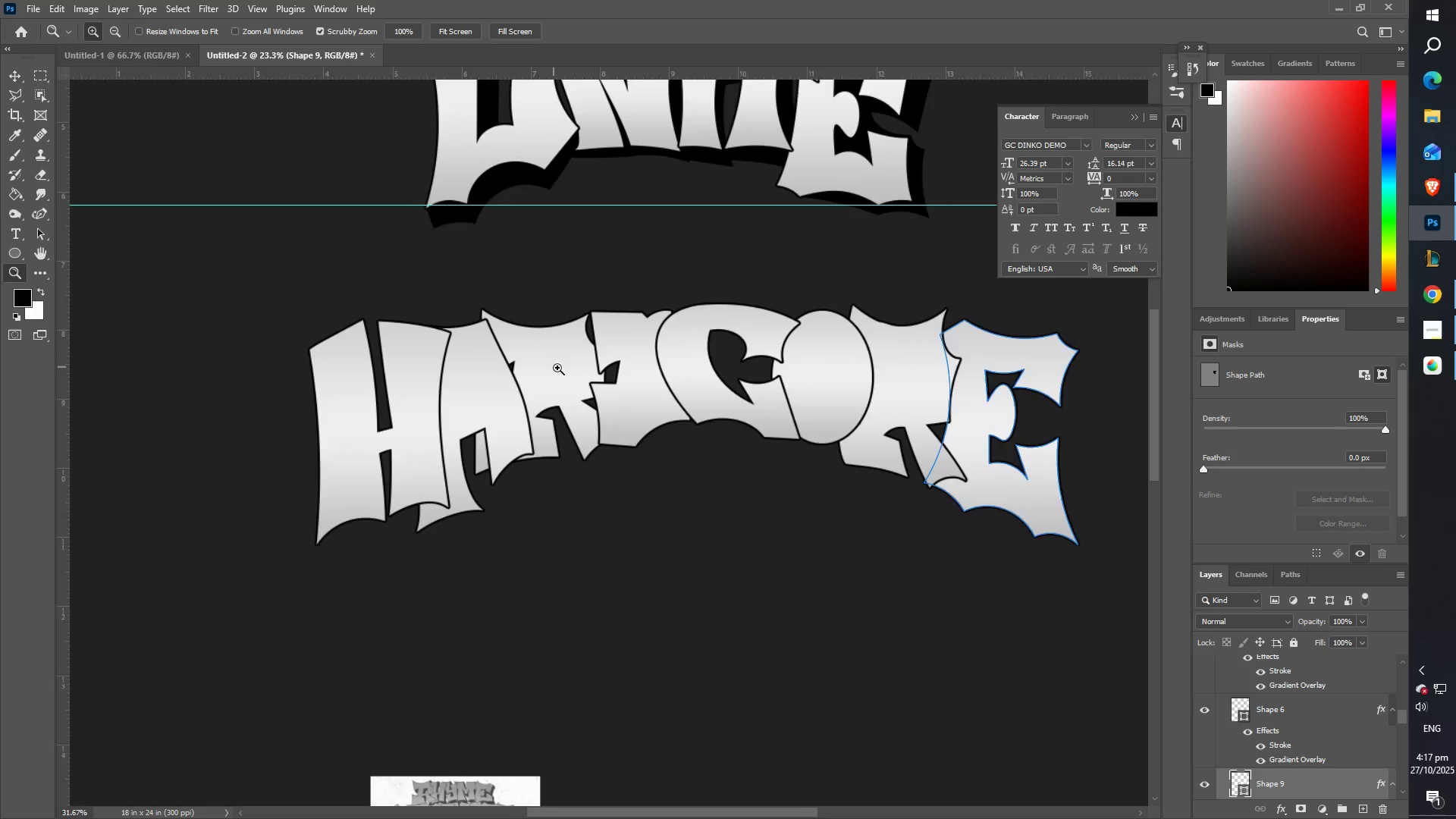 
hold_key(key=Space, duration=1.5)
 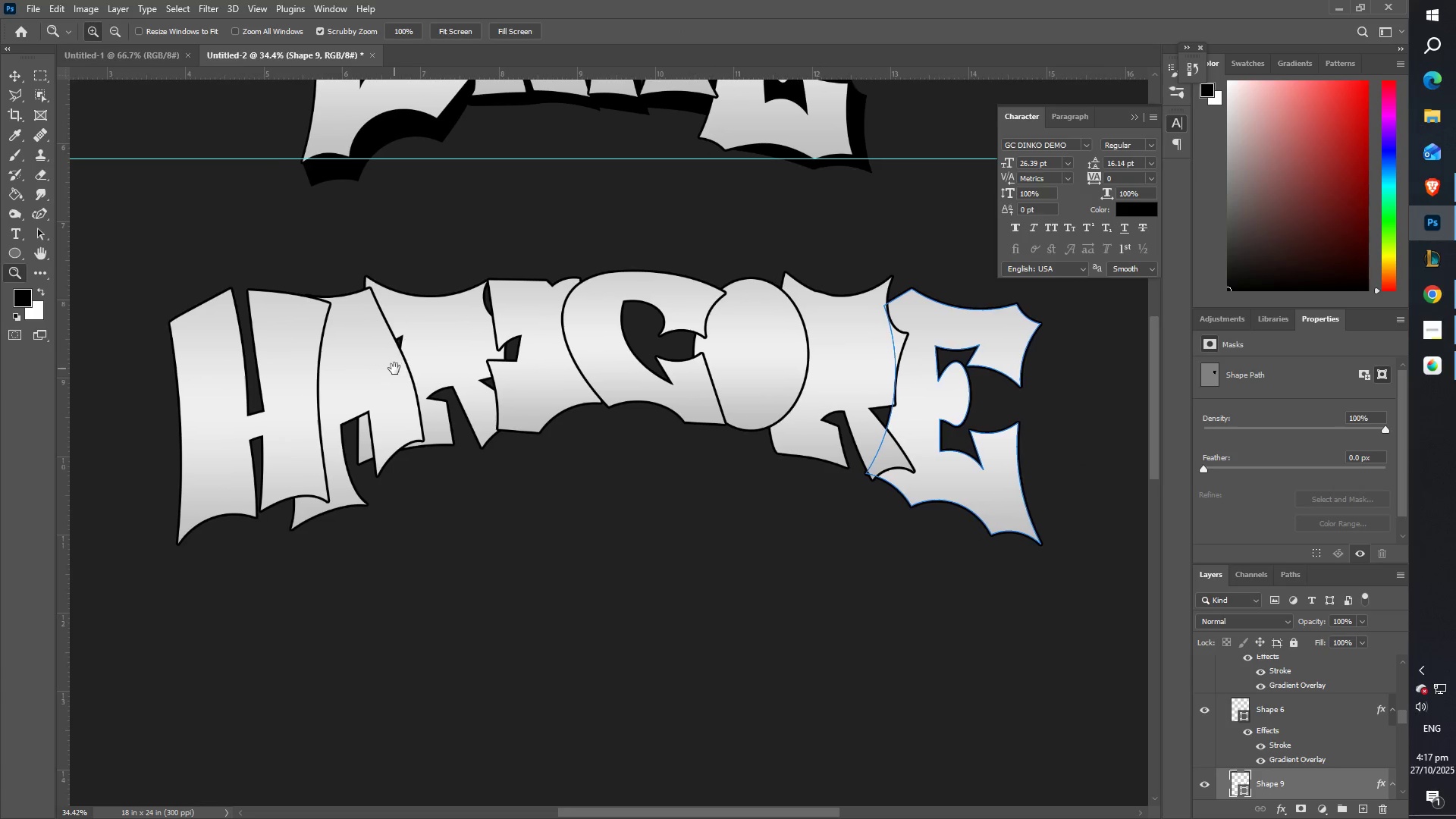 
hold_key(key=Space, duration=0.95)
 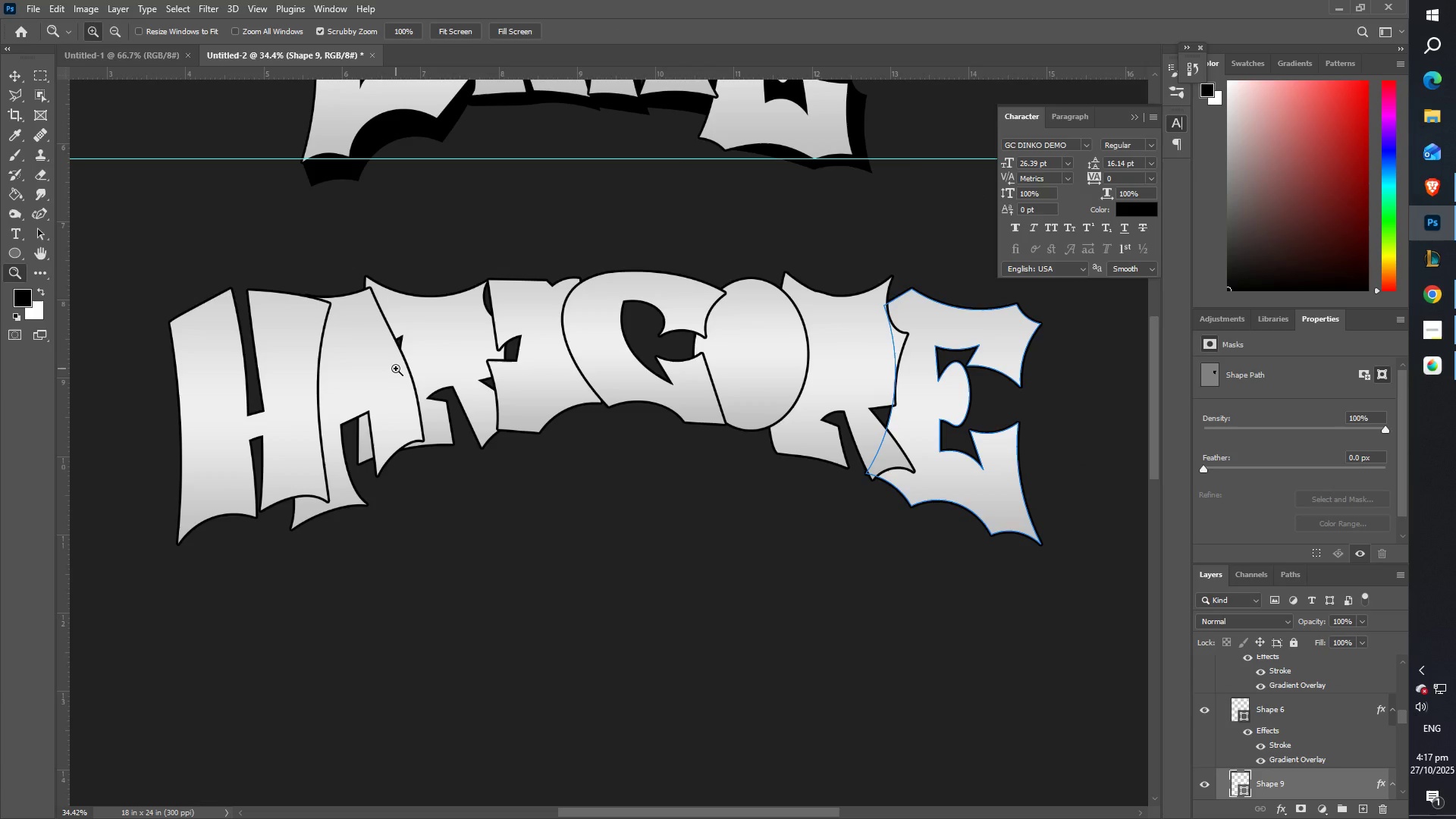 
wait(5.63)
 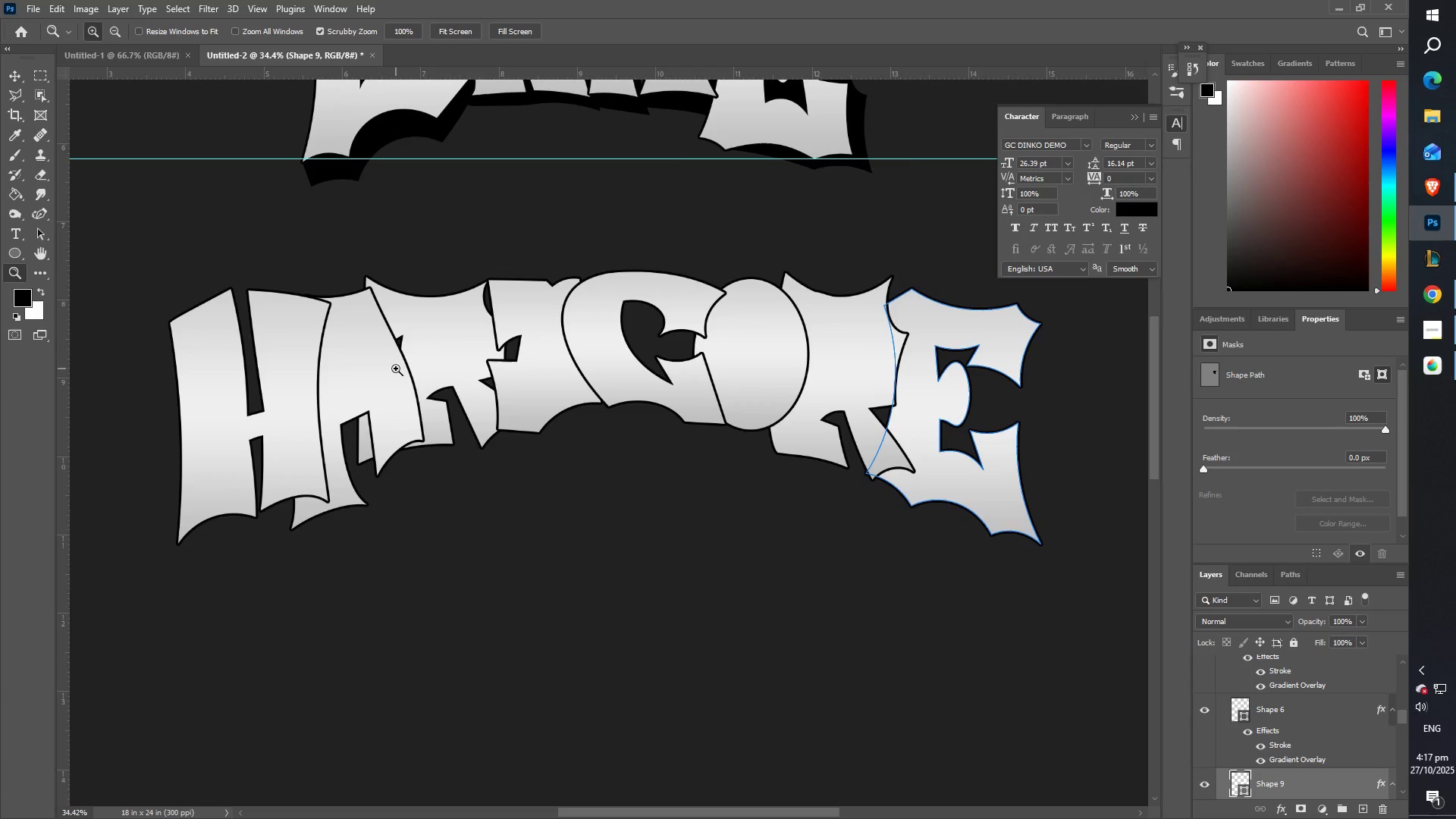 
hold_key(key=Space, duration=1.53)
 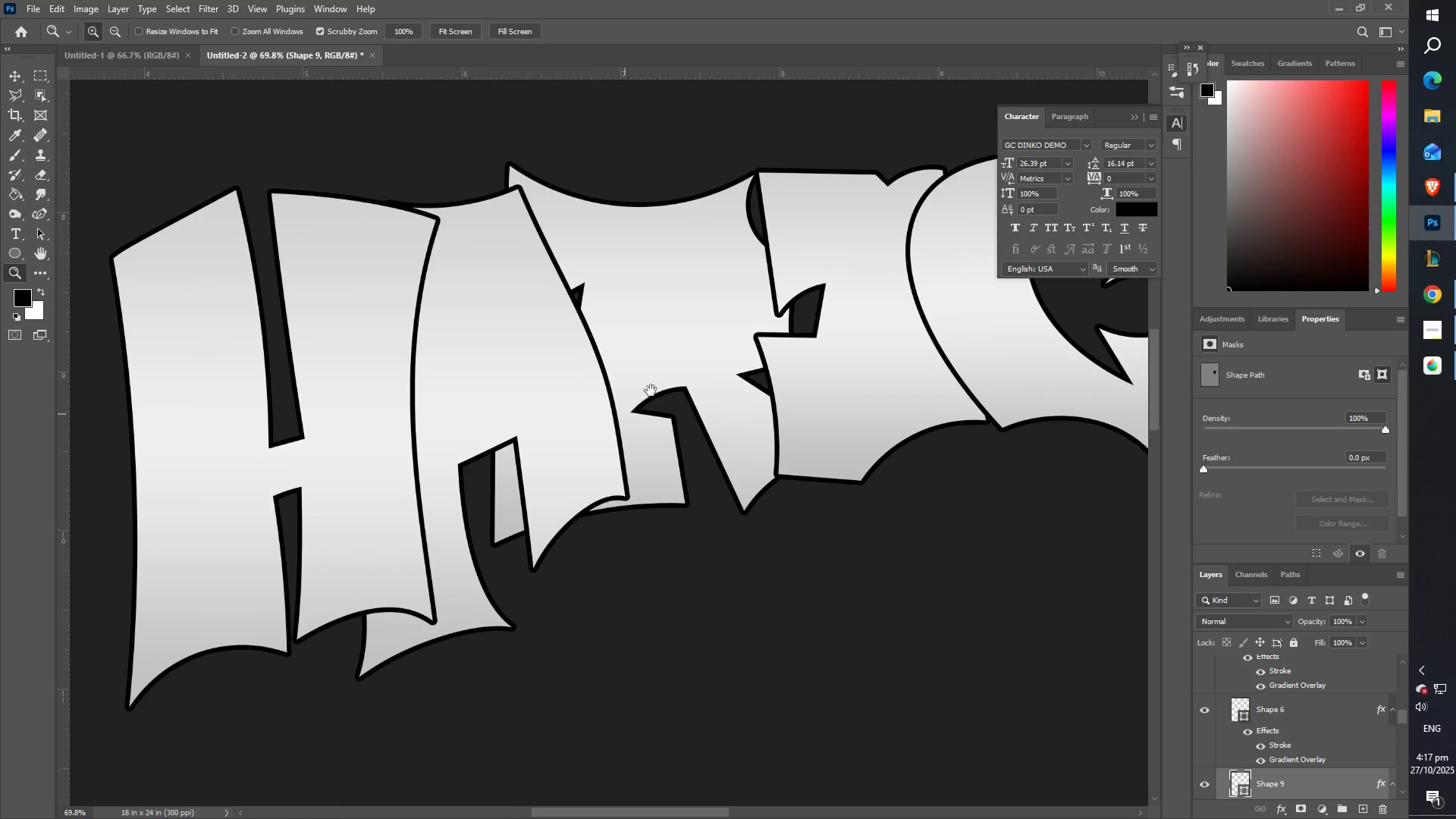 
hold_key(key=Space, duration=1.1)
 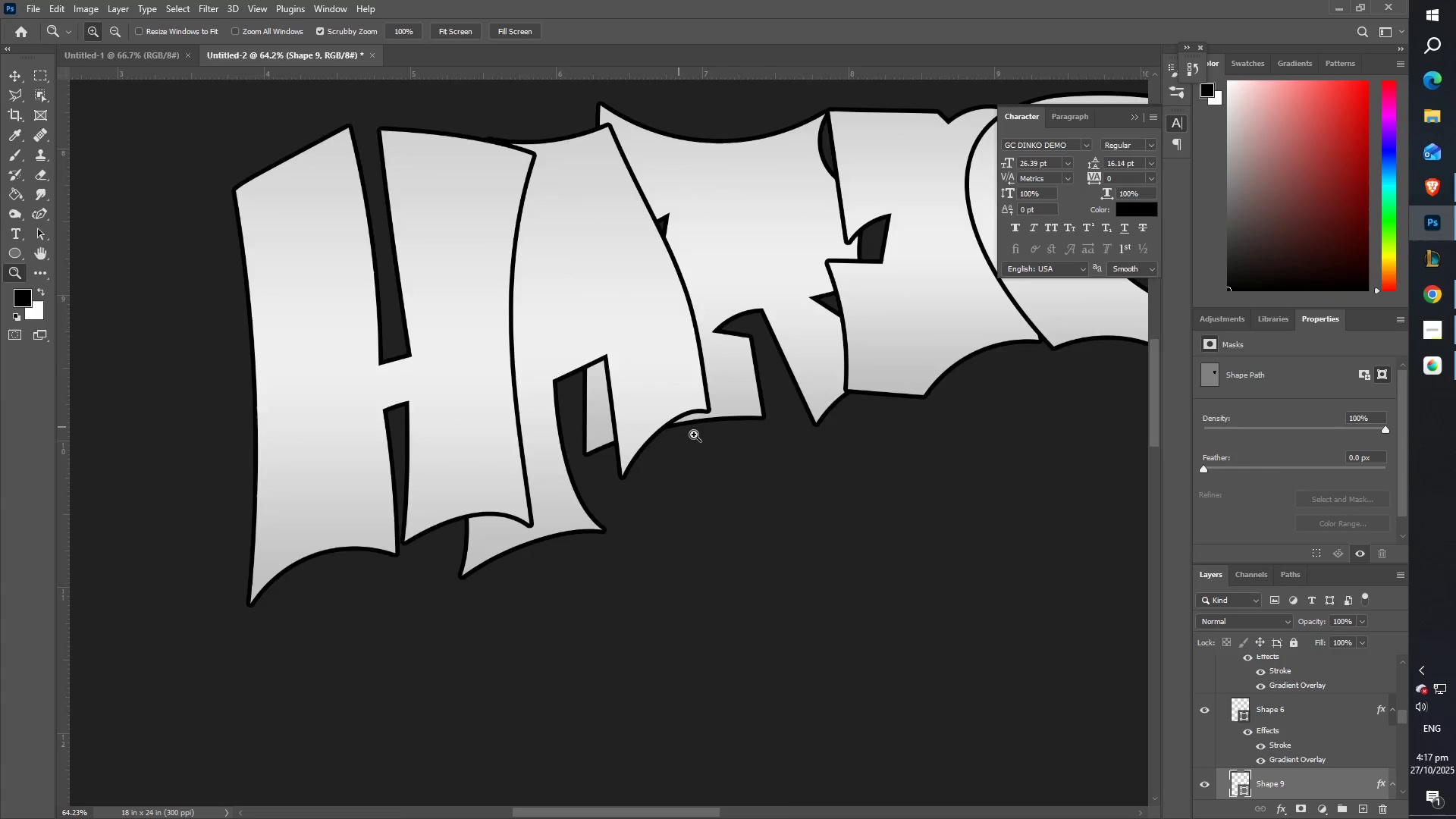 
scroll: coordinate [643, 502], scroll_direction: down, amount: 6.0
 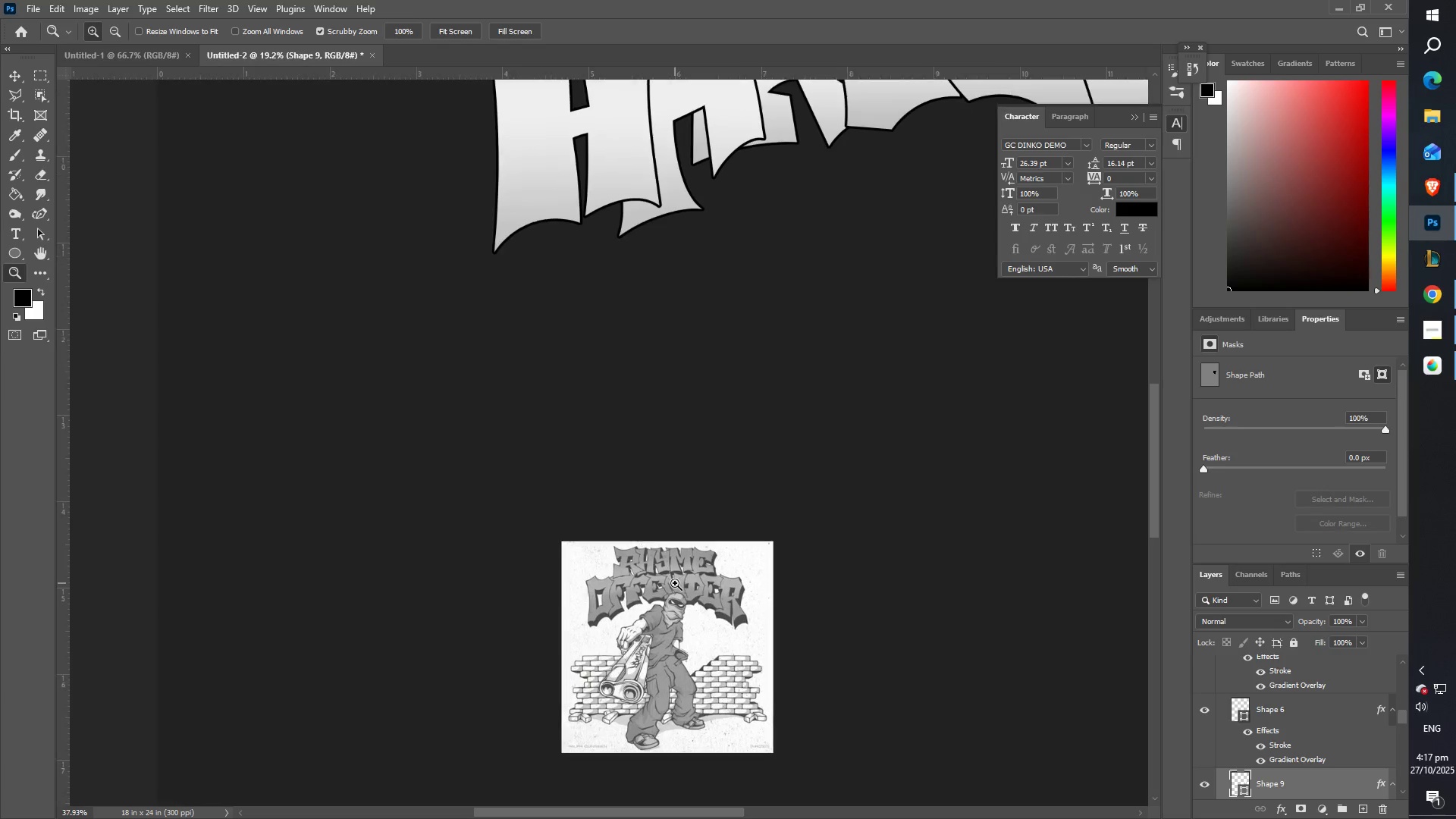 
scroll: coordinate [703, 408], scroll_direction: up, amount: 23.0
 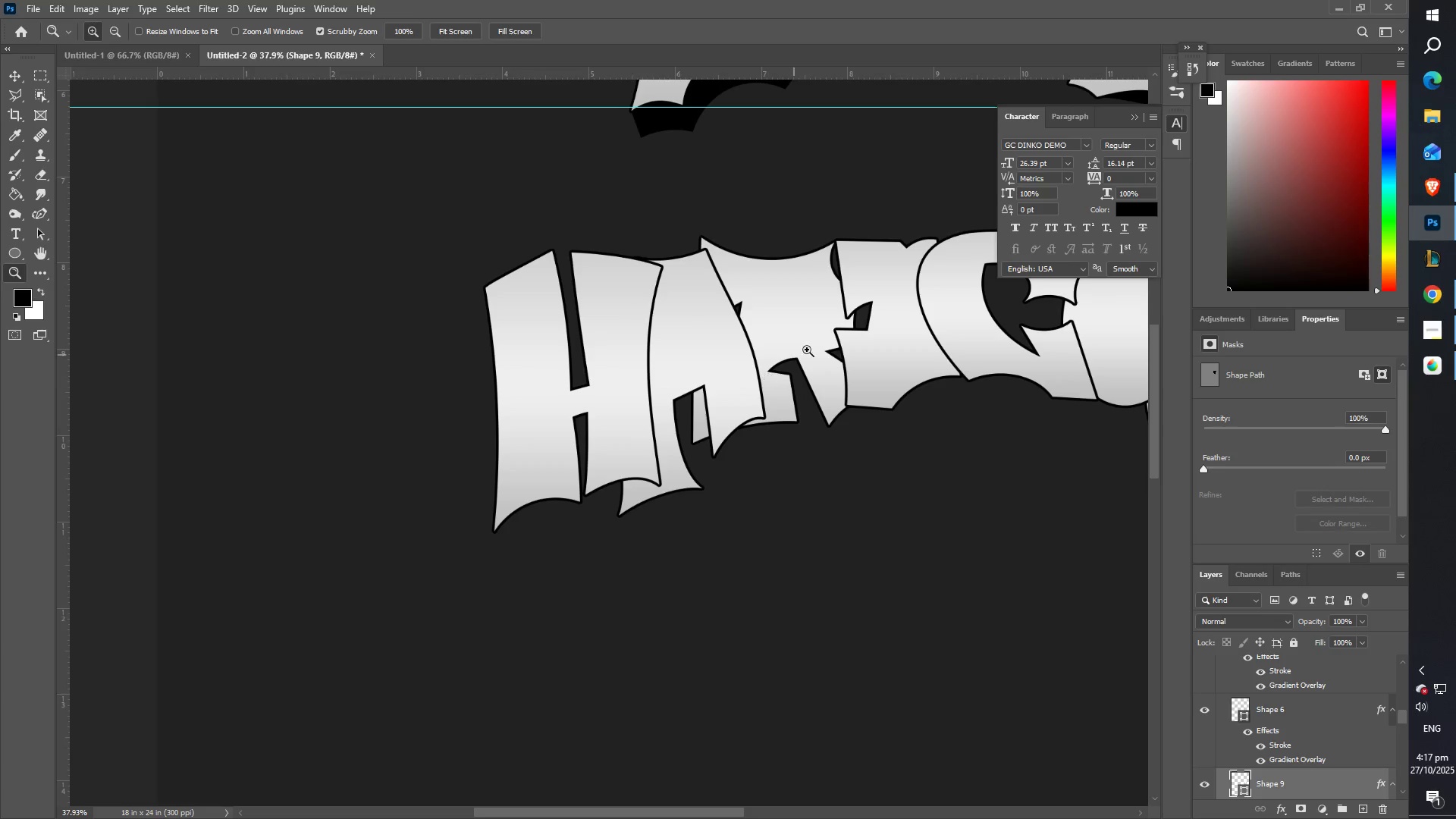 
hold_key(key=Space, duration=0.66)
 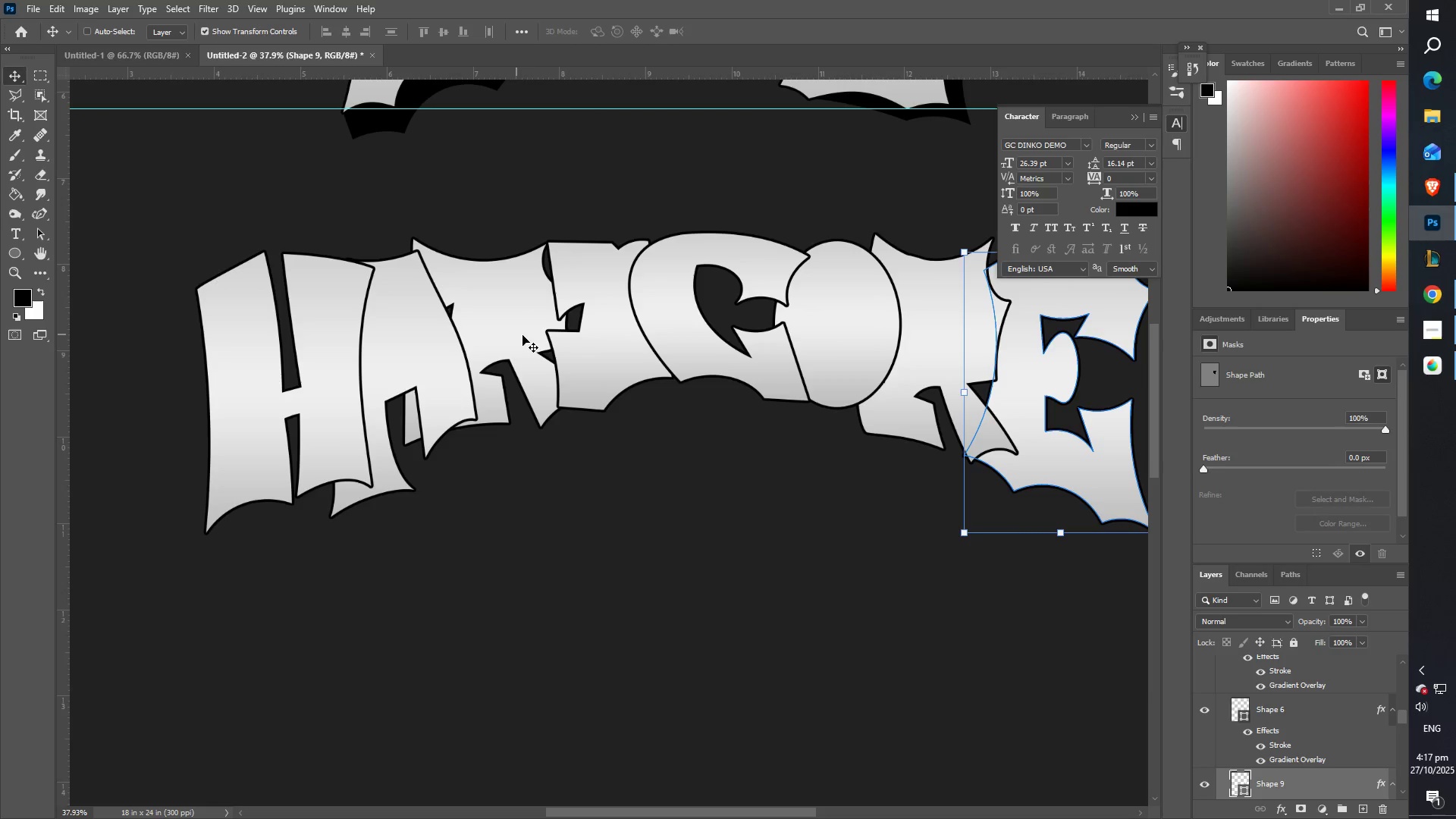 
right_click([589, 280])
 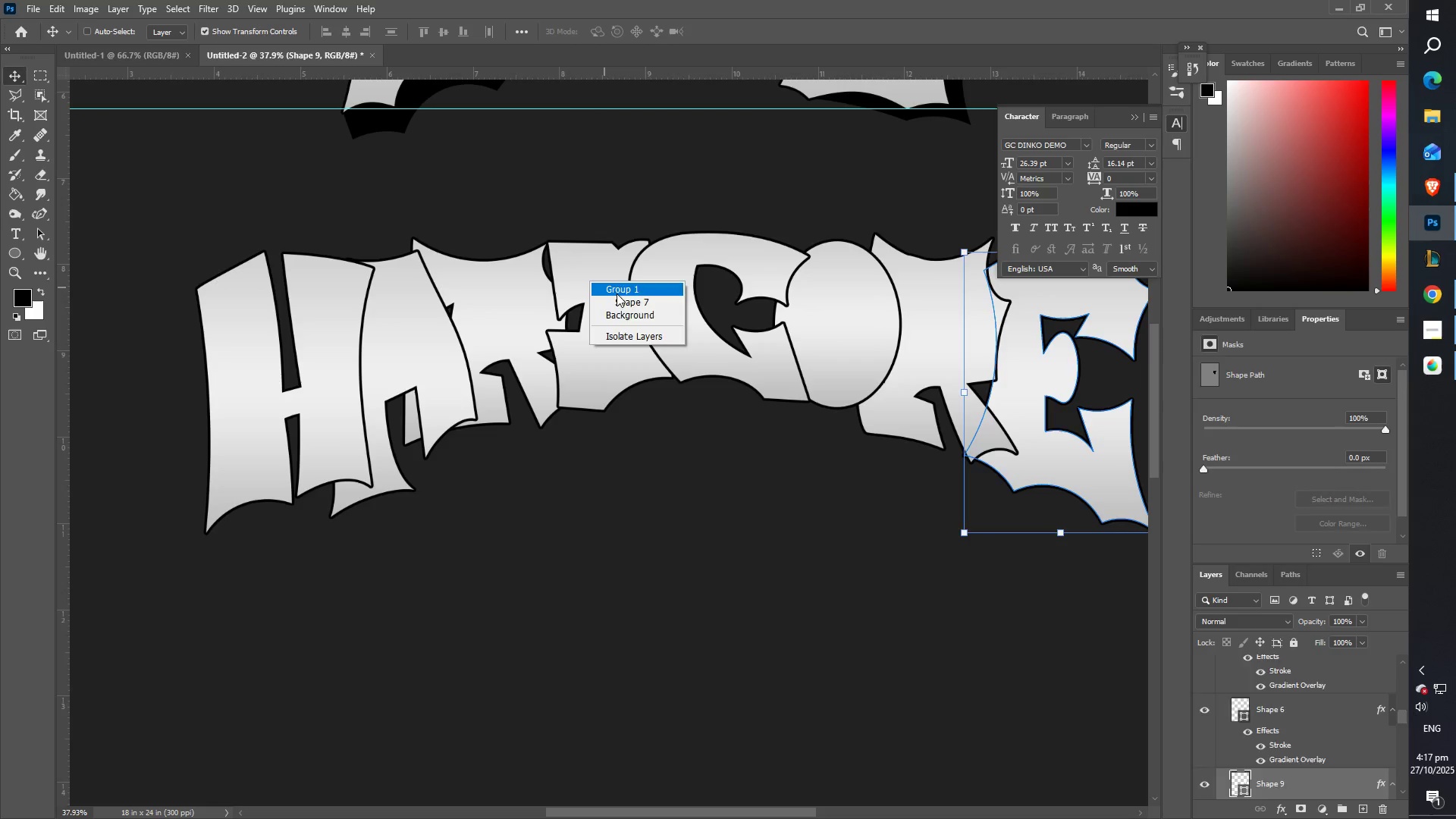 
left_click([617, 293])
 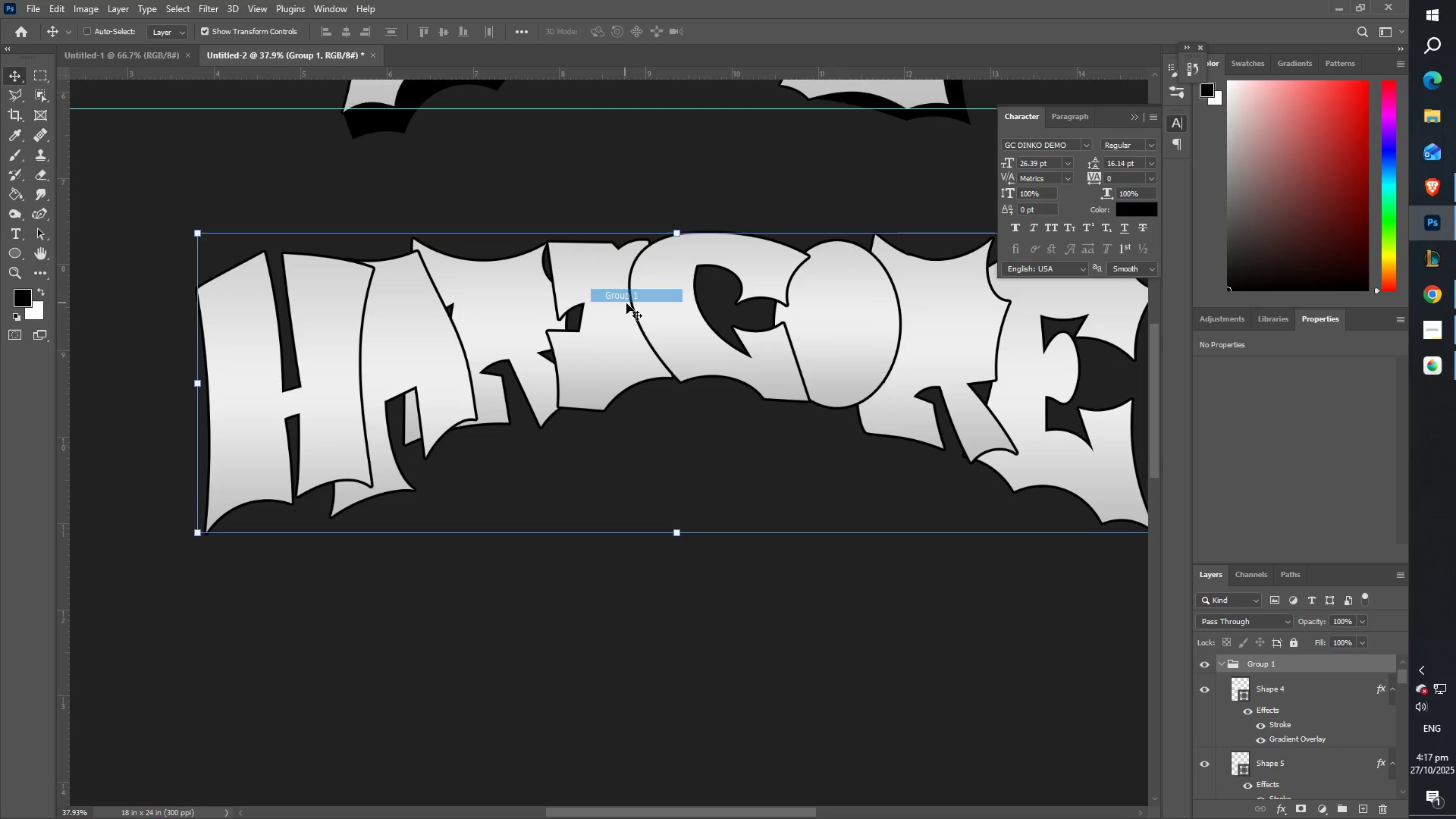 
right_click([585, 281])
 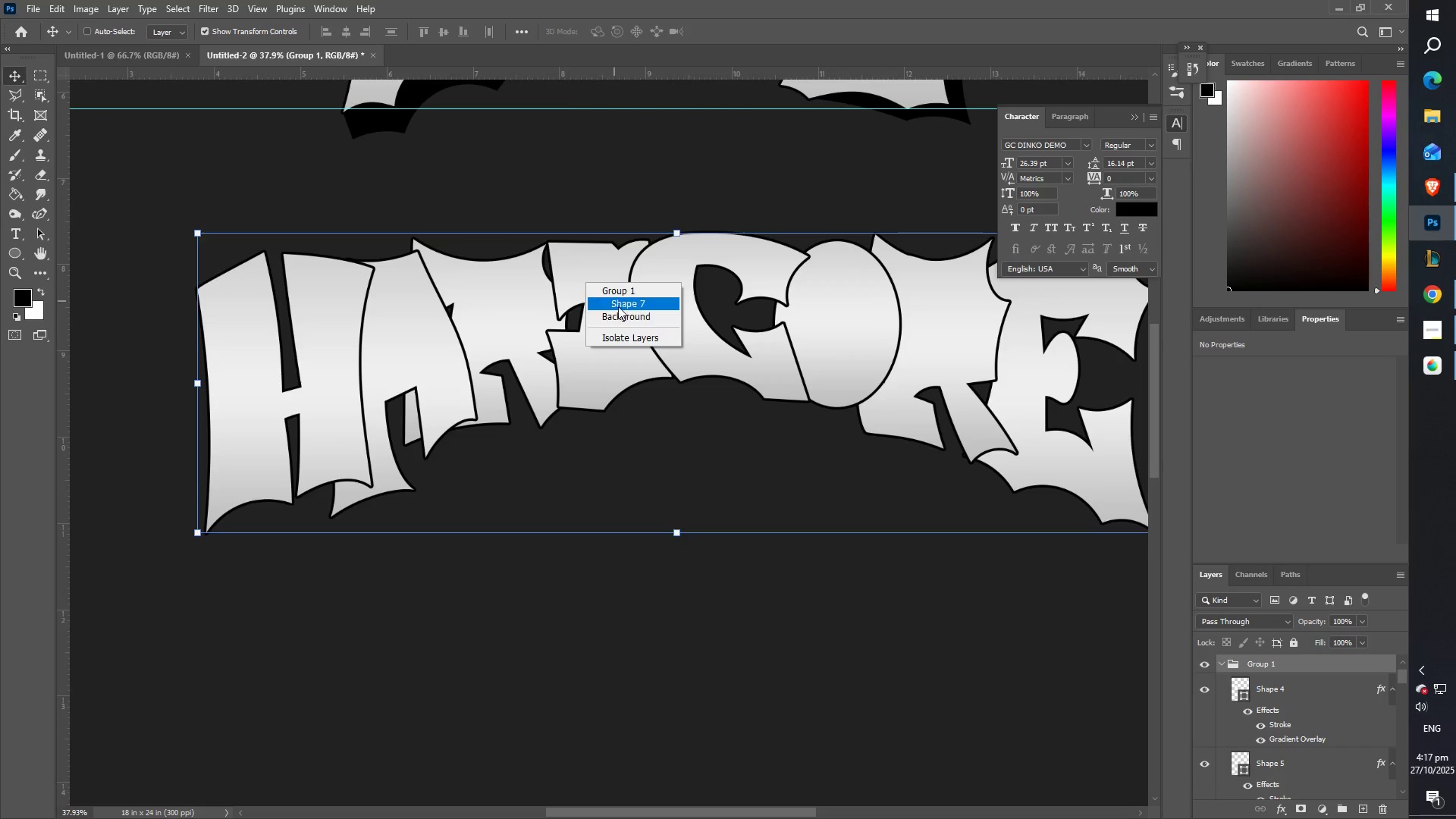 
left_click([617, 302])
 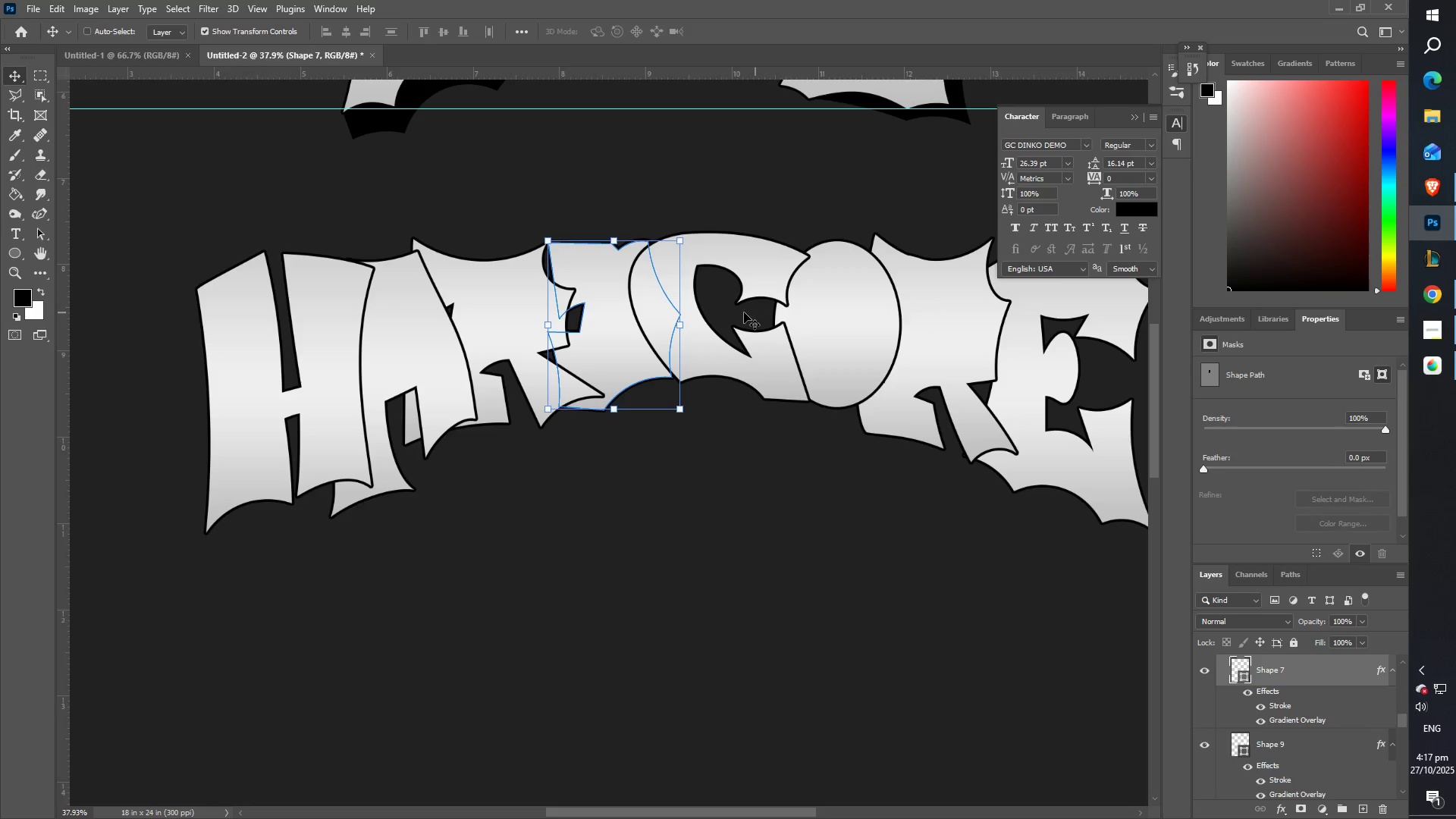 
wait(7.61)
 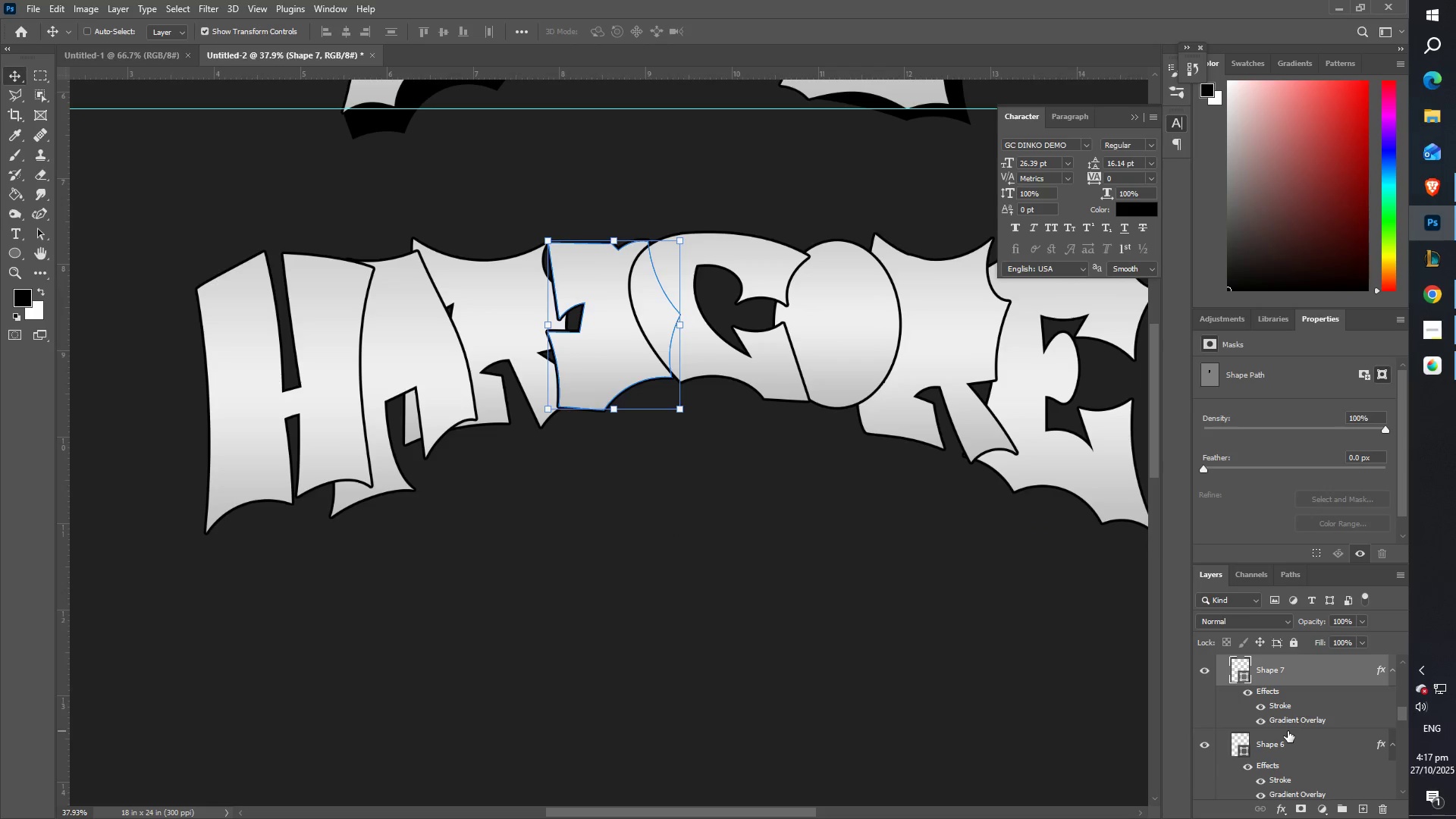 
right_click([733, 257])
 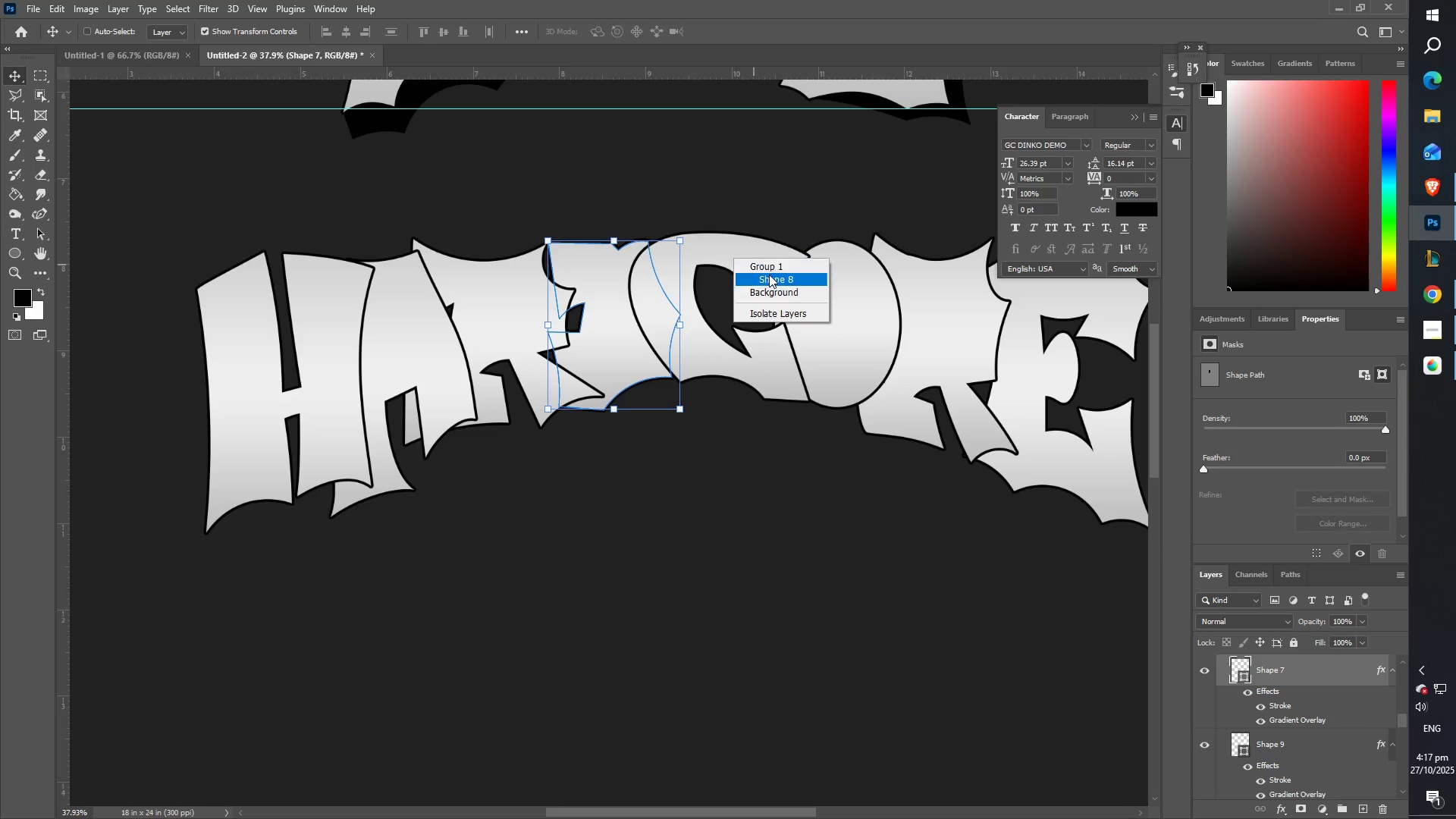 
left_click([770, 275])
 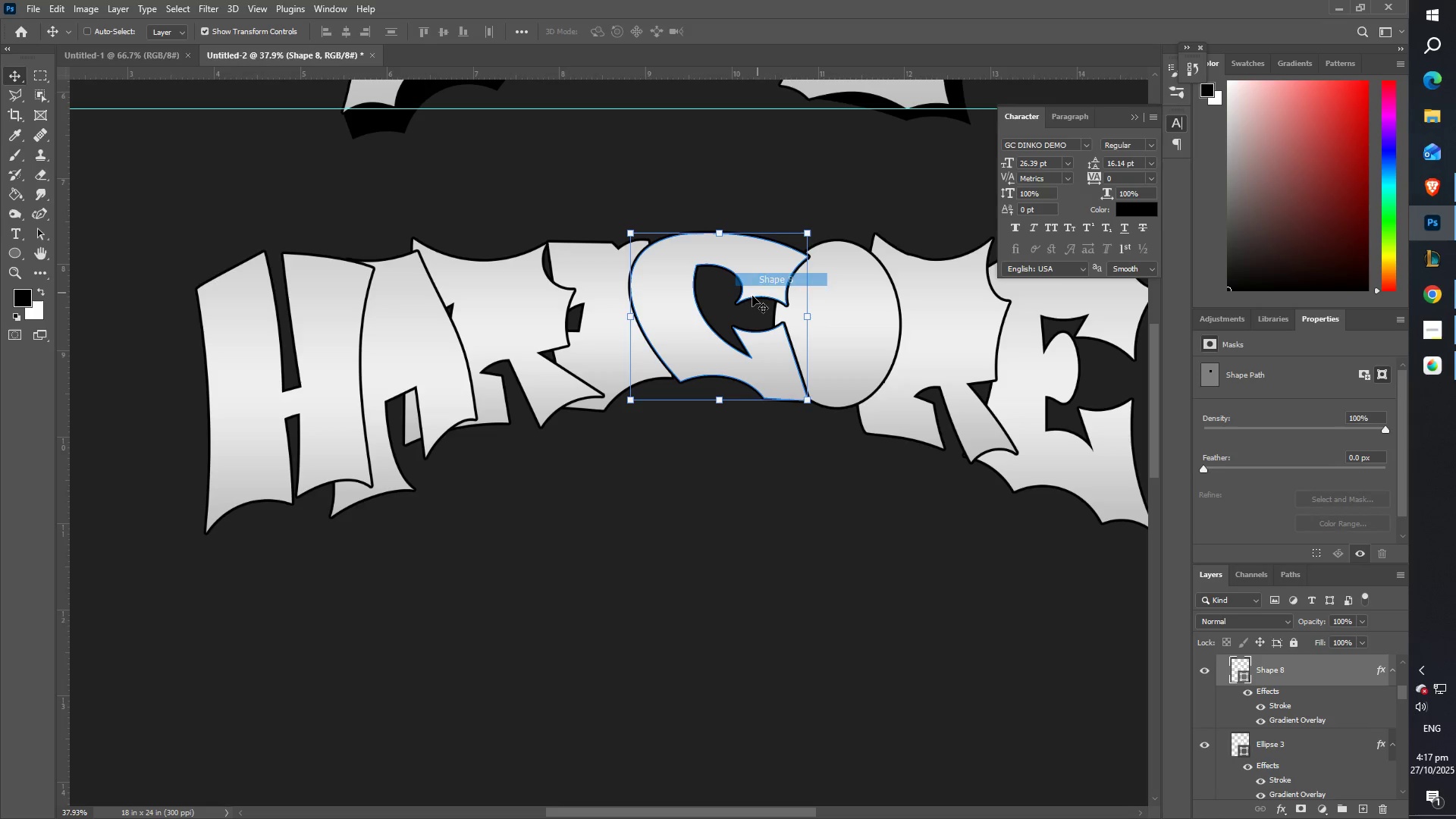 
key(Control+T)
 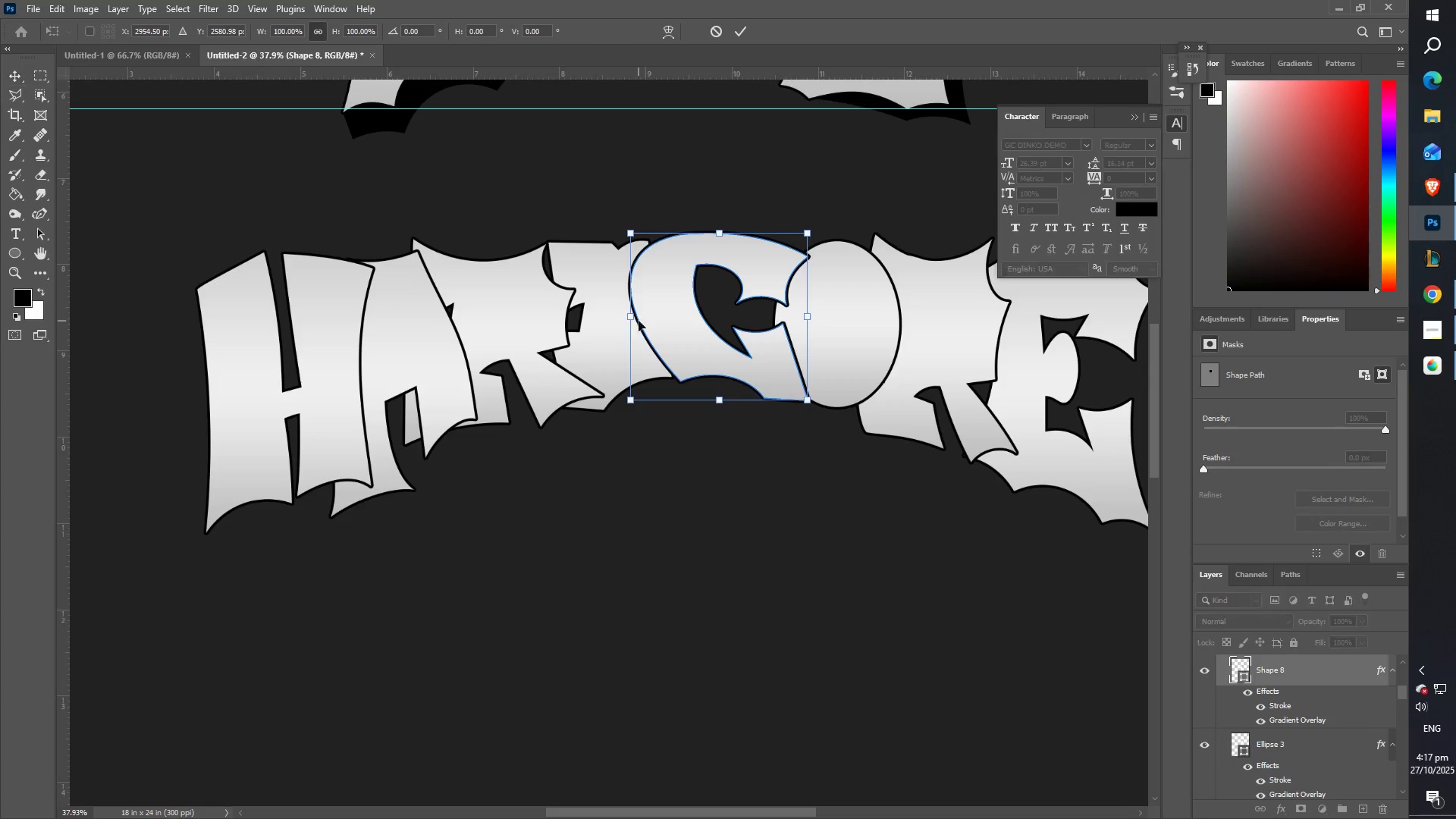 
hold_key(key=ShiftLeft, duration=1.52)
 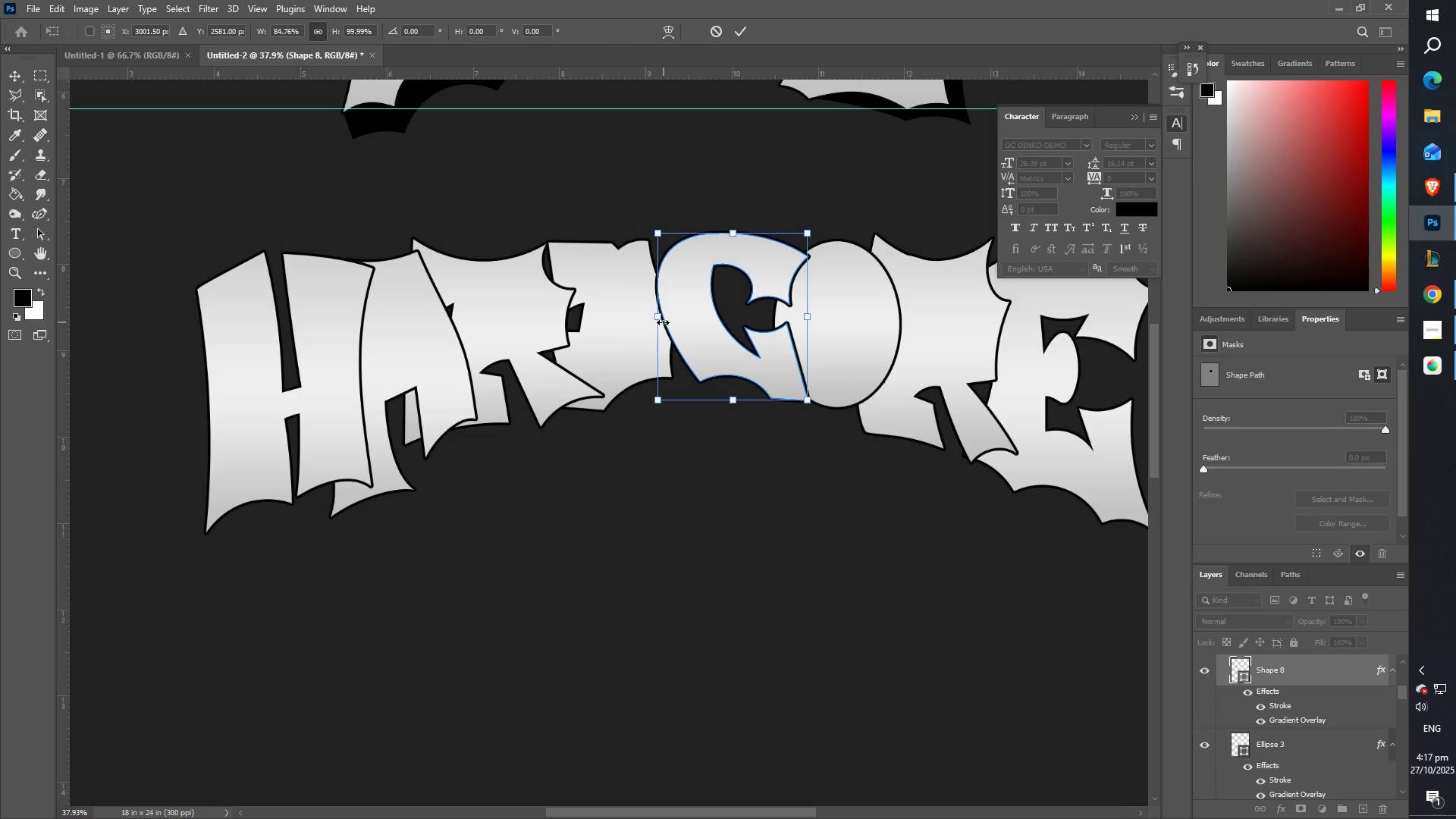 
hold_key(key=ShiftLeft, duration=1.32)
 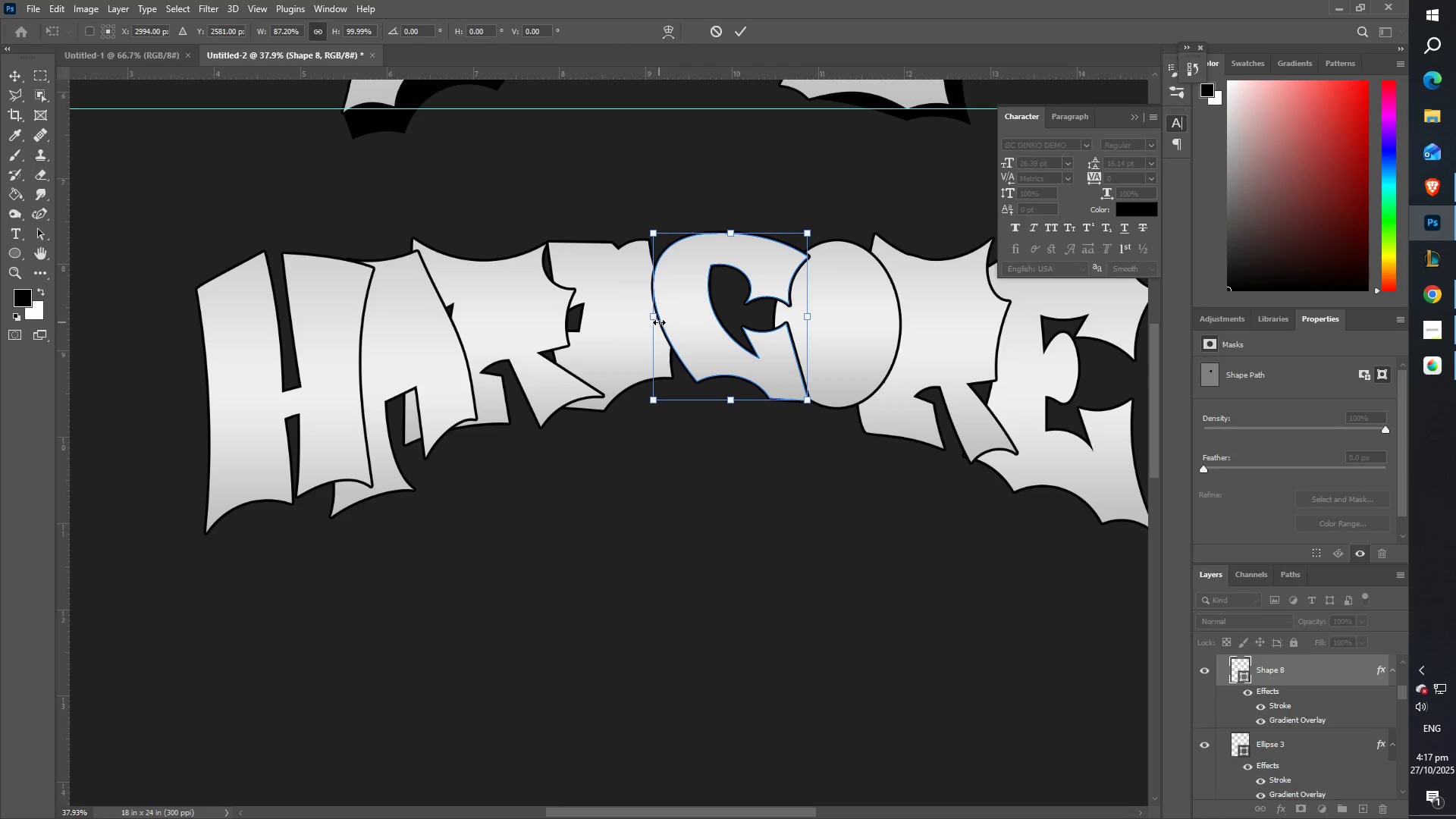 
key(Enter)
 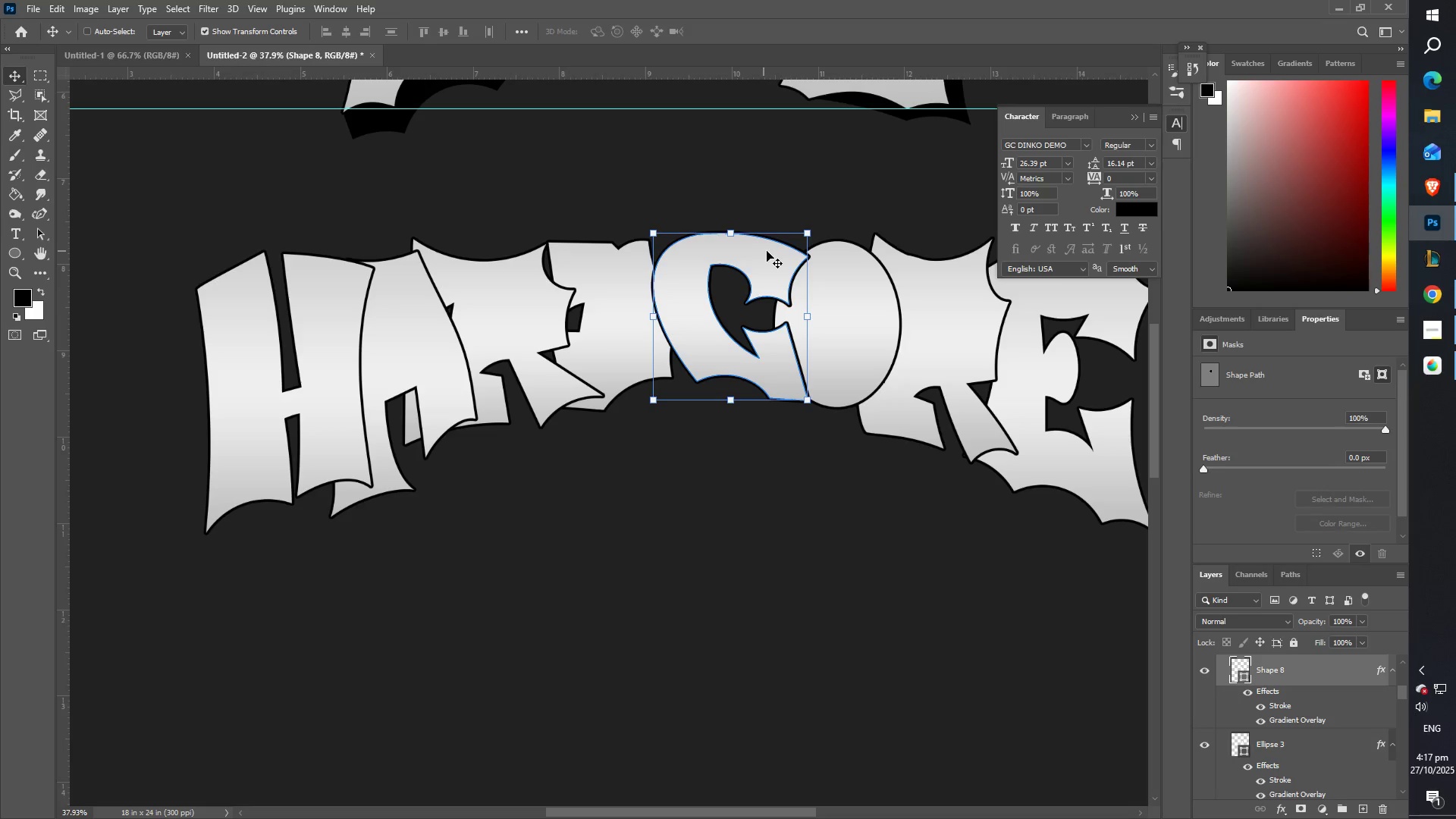 
wait(5.69)
 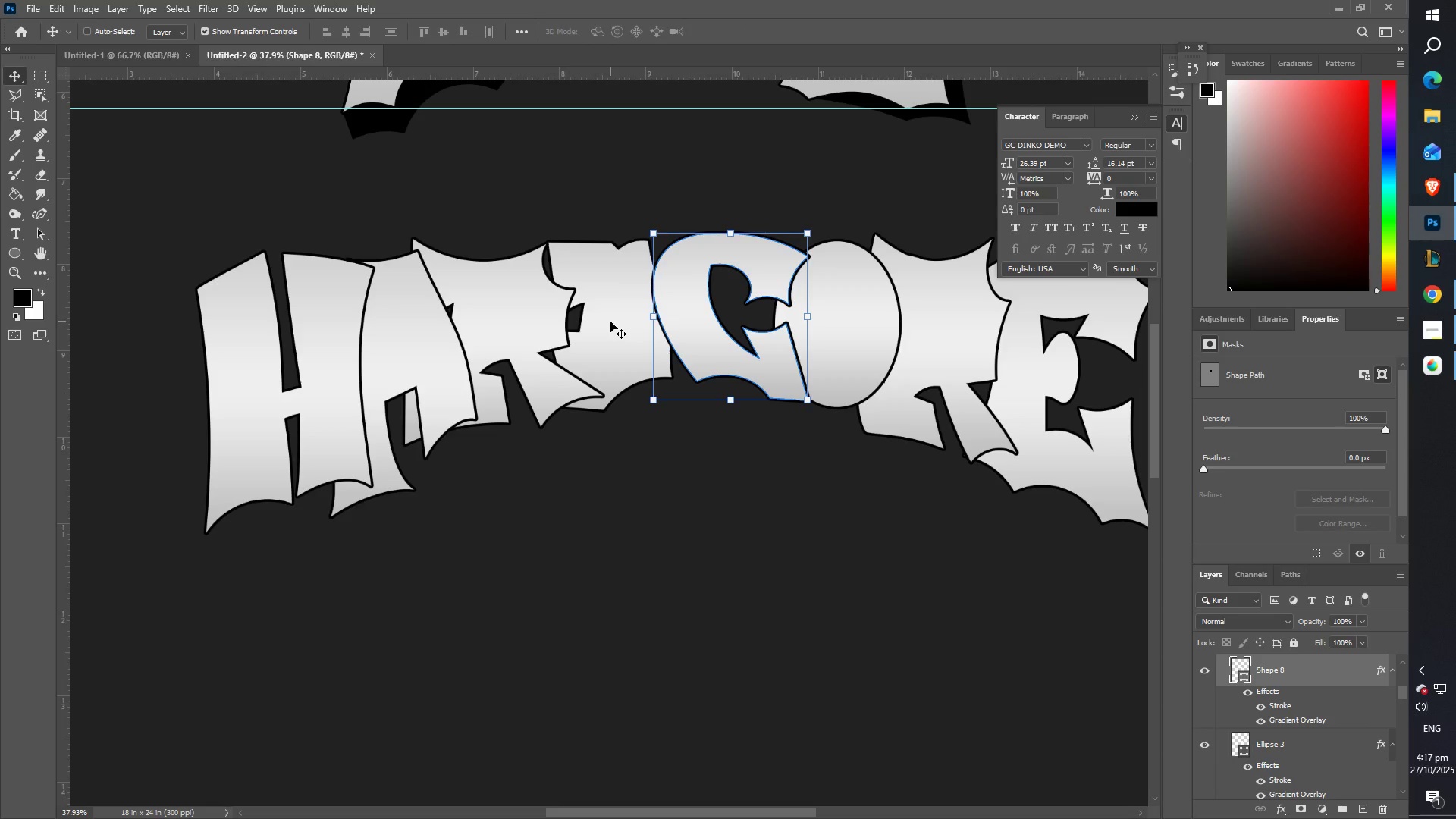 
right_click([622, 313])
 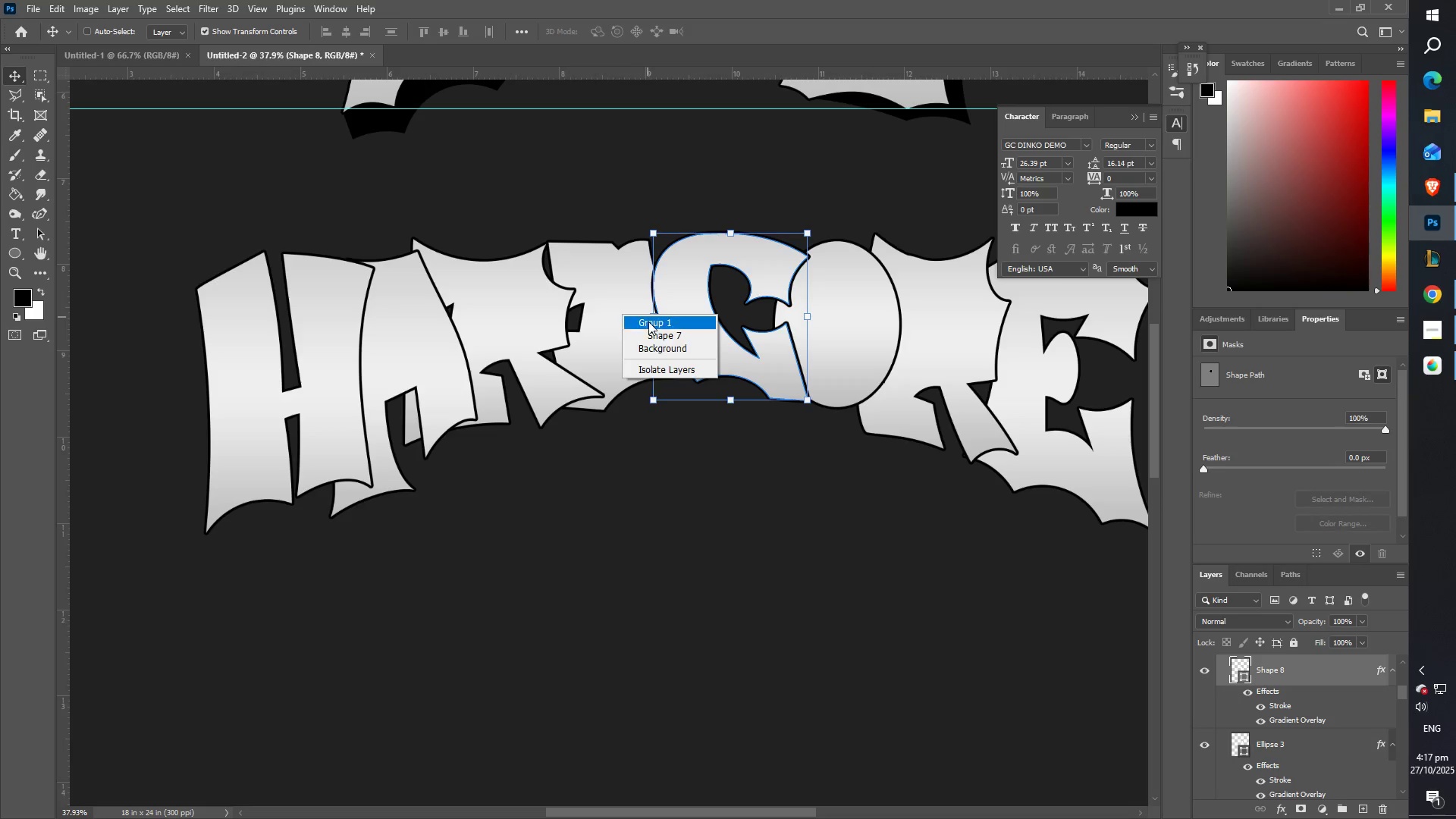 
left_click([648, 329])
 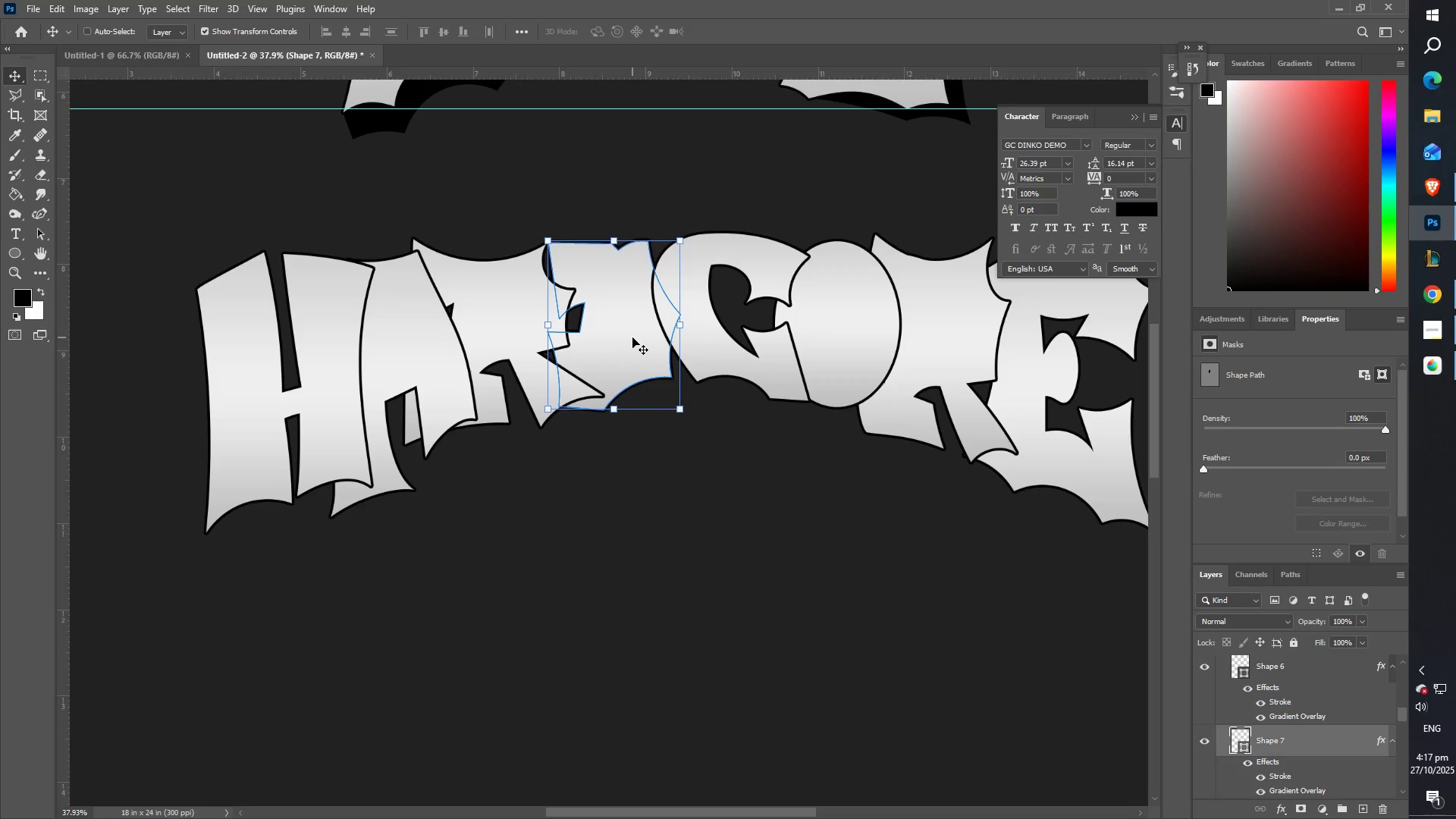 
scroll: coordinate [640, 337], scroll_direction: up, amount: 3.0
 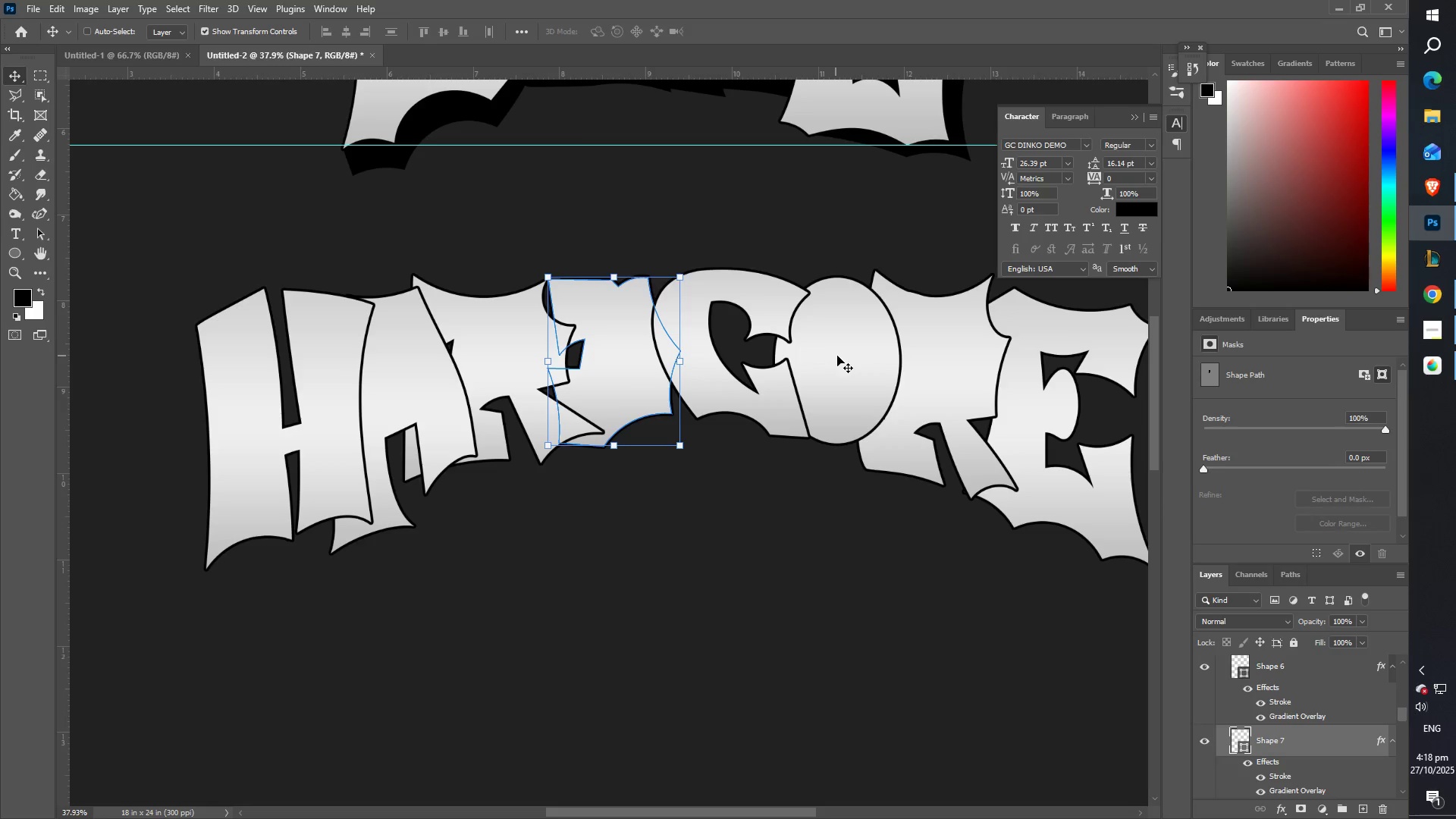 
left_click([864, 363])
 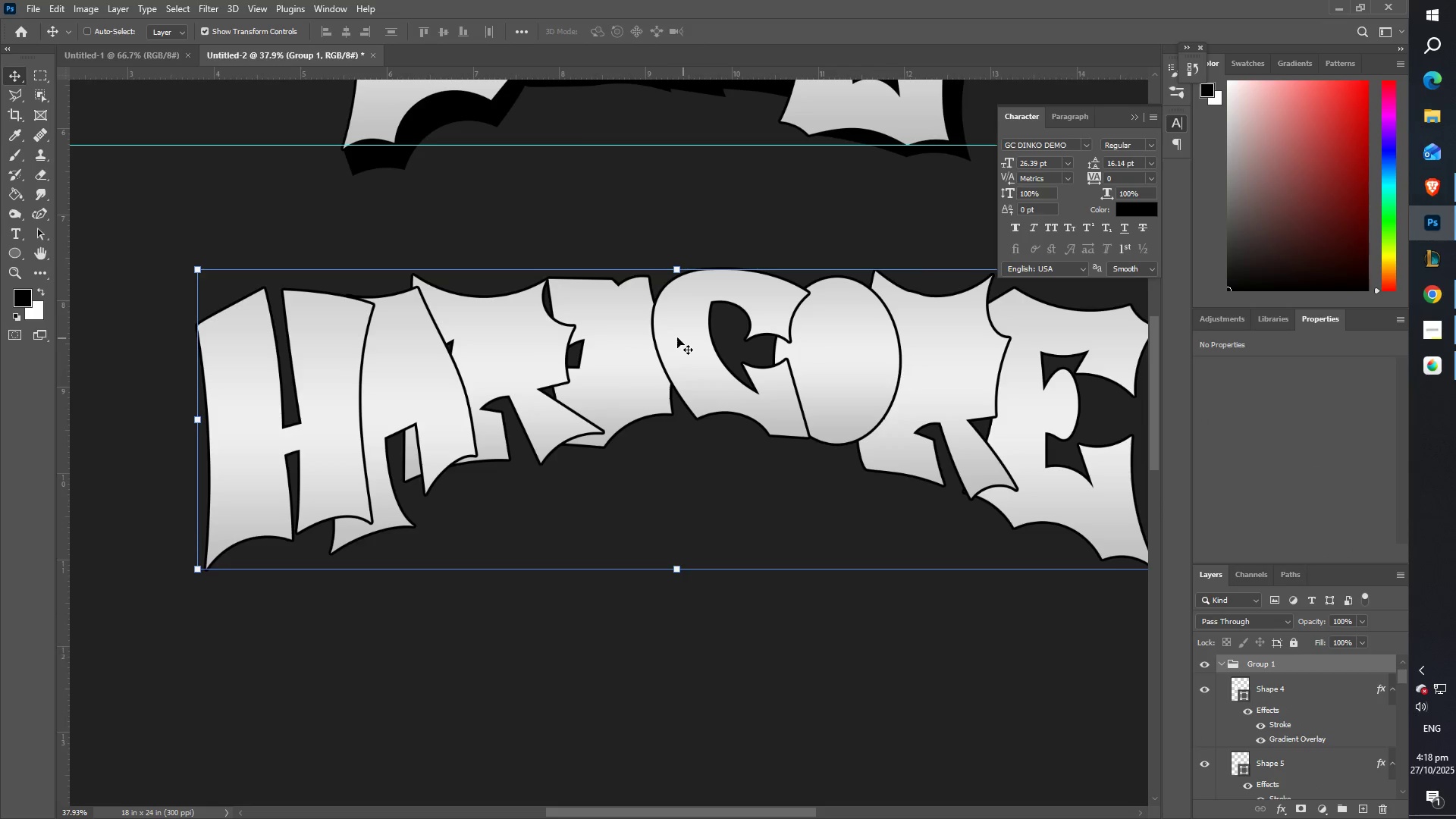 
type(ZZ)
 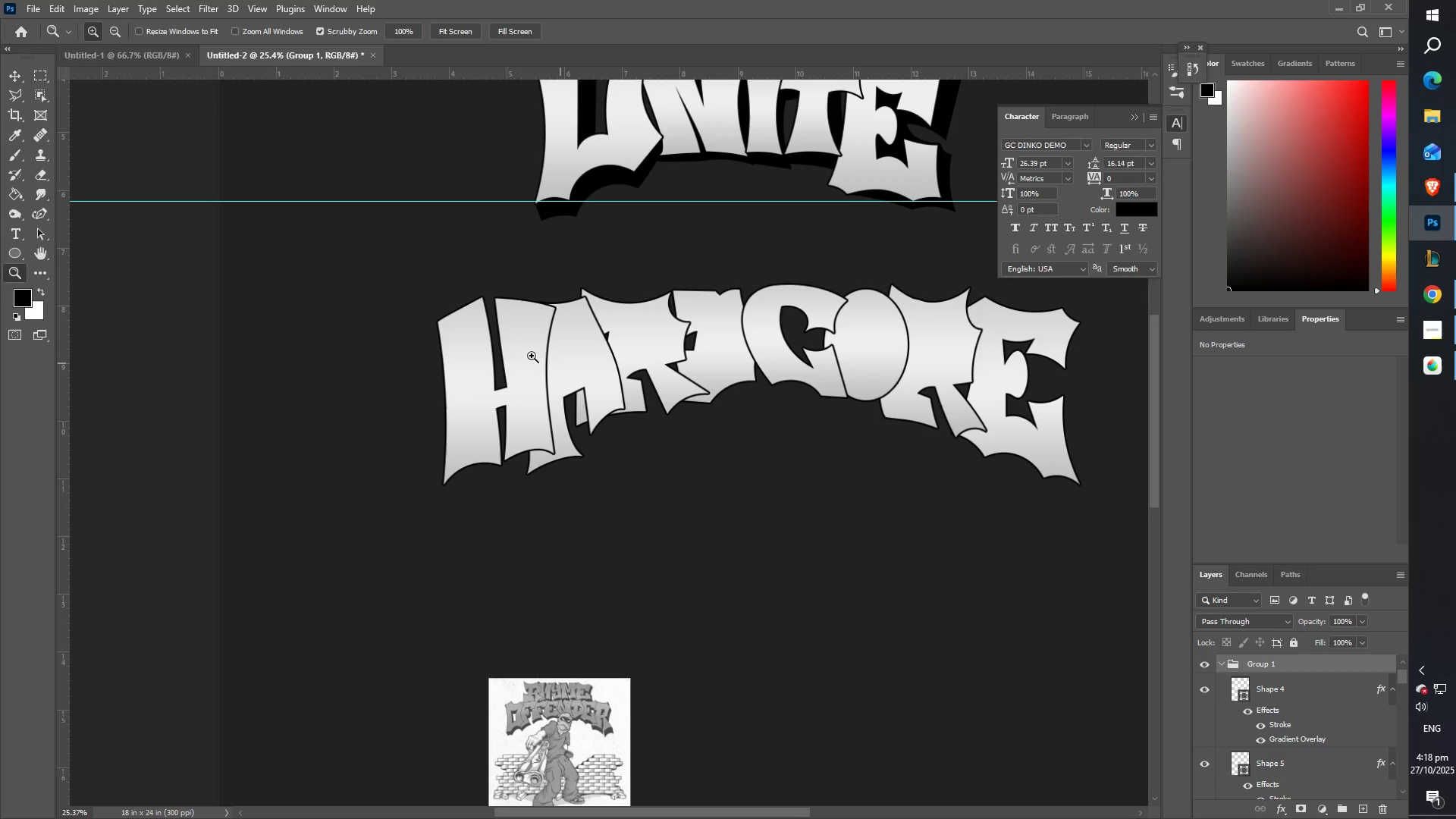 
scroll: coordinate [491, 459], scroll_direction: down, amount: 4.0
 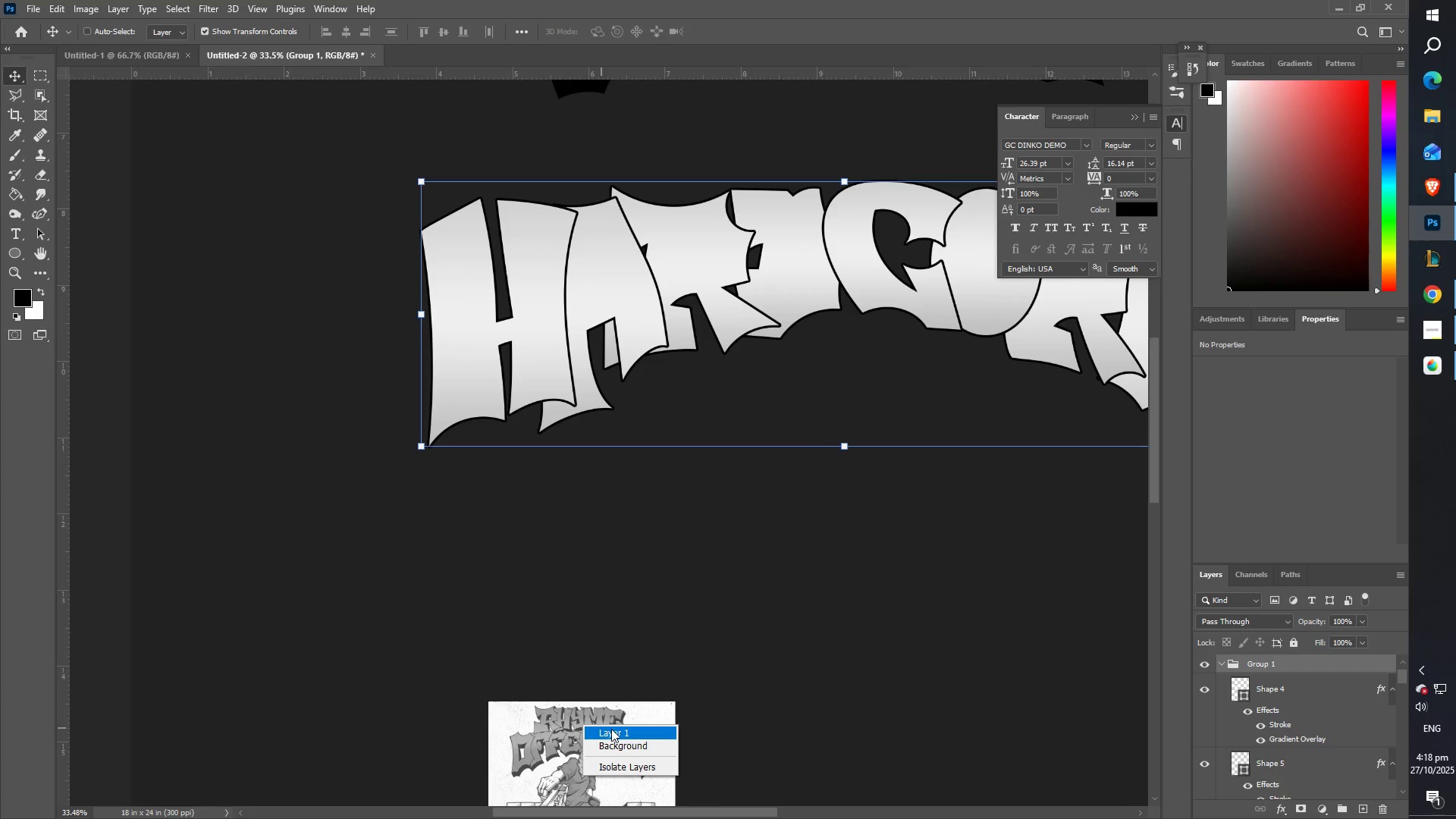 
type(ZZ)
 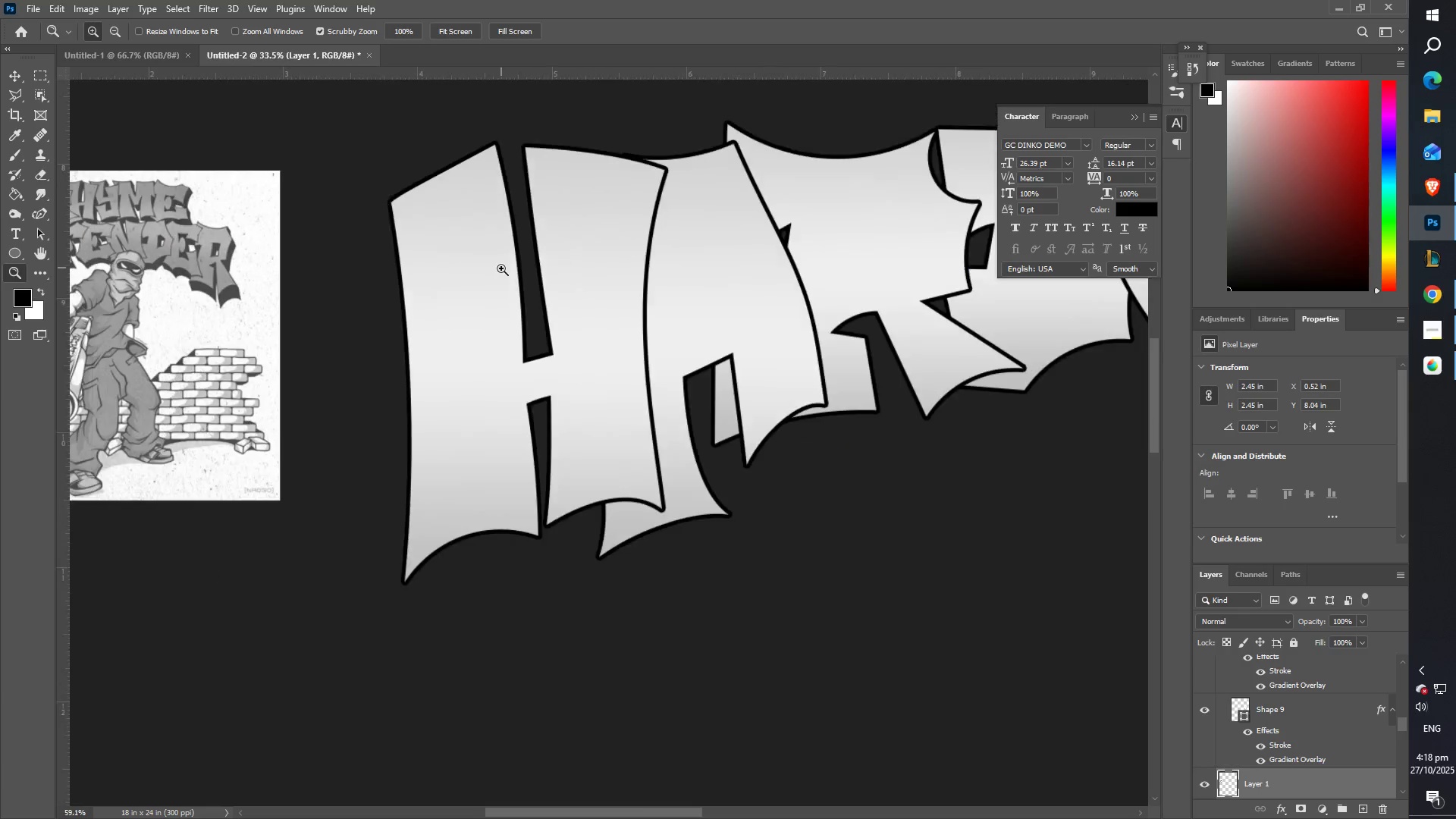 
hold_key(key=Space, duration=0.7)
 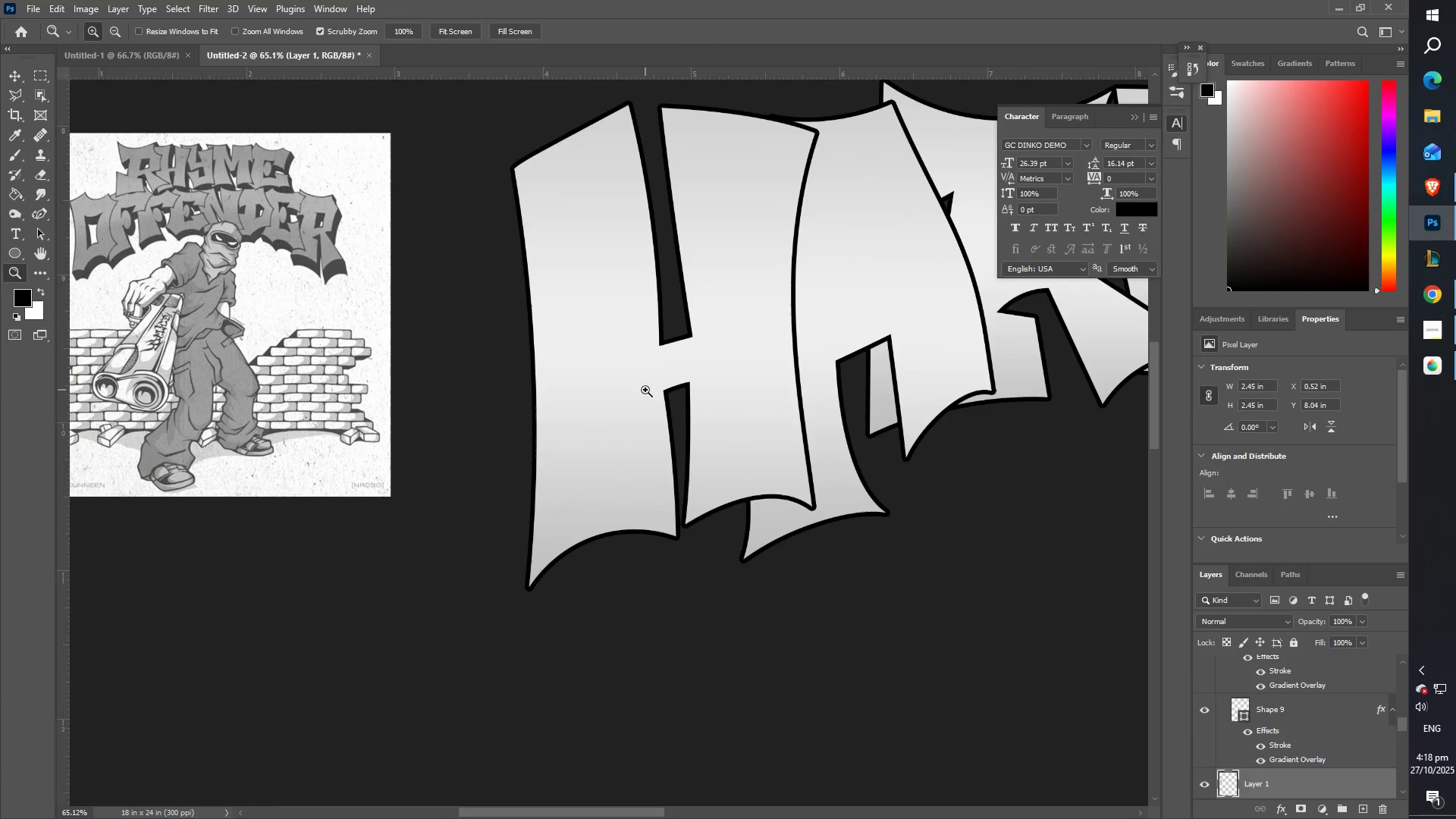 
scroll: coordinate [605, 422], scroll_direction: down, amount: 6.0
 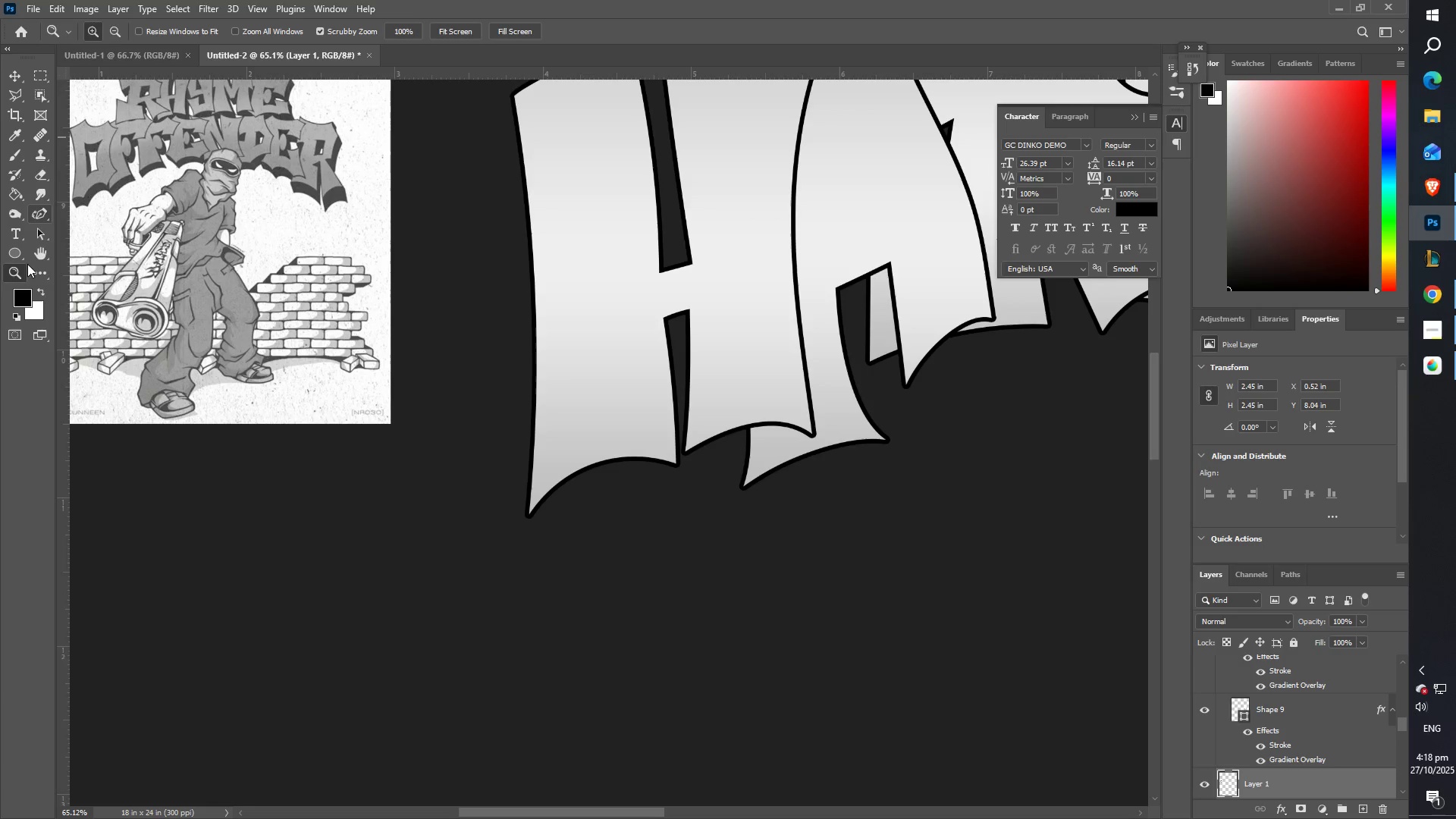 
left_click([31, 207])
 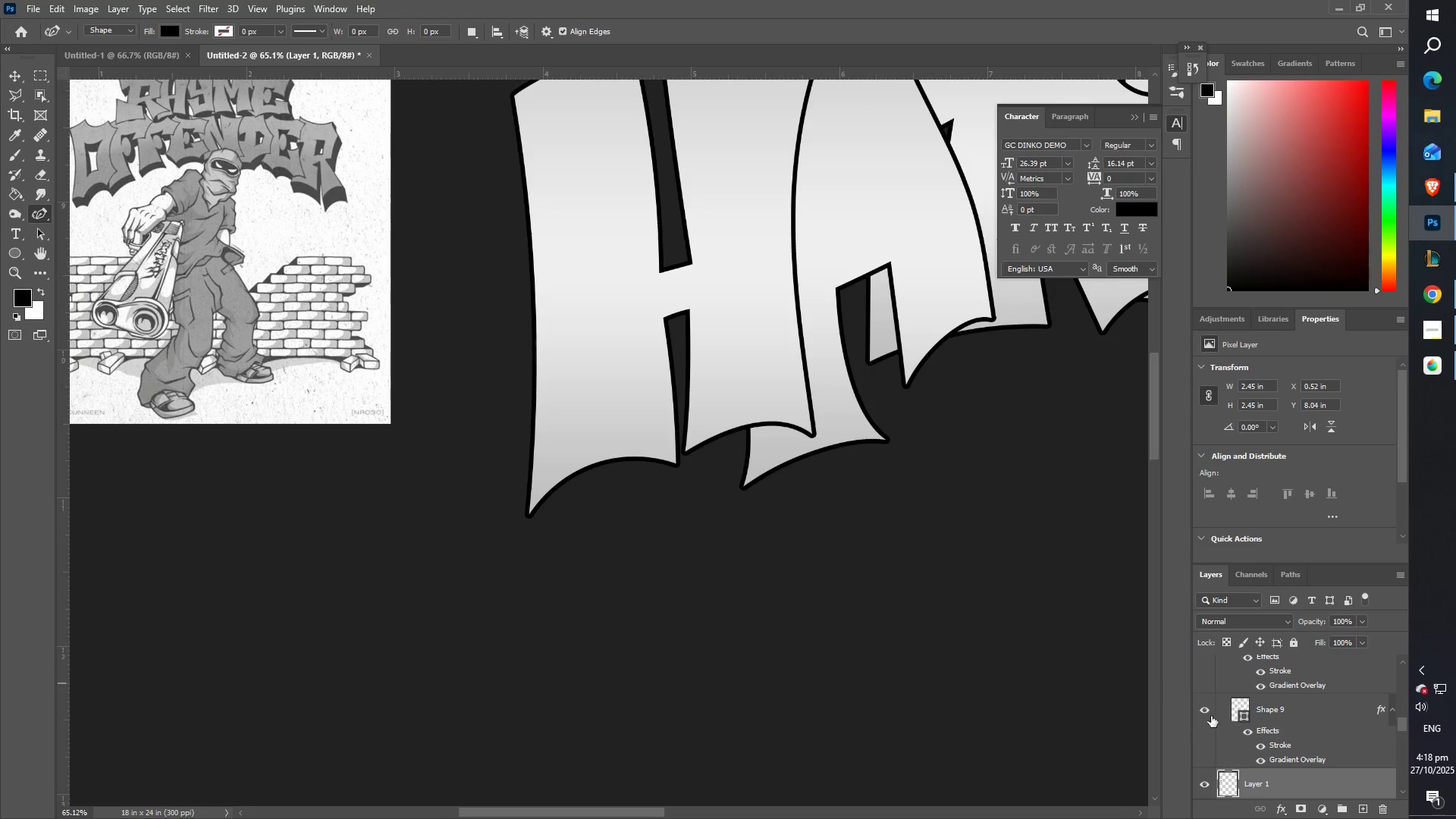 
scroll: coordinate [1258, 708], scroll_direction: down, amount: 12.0
 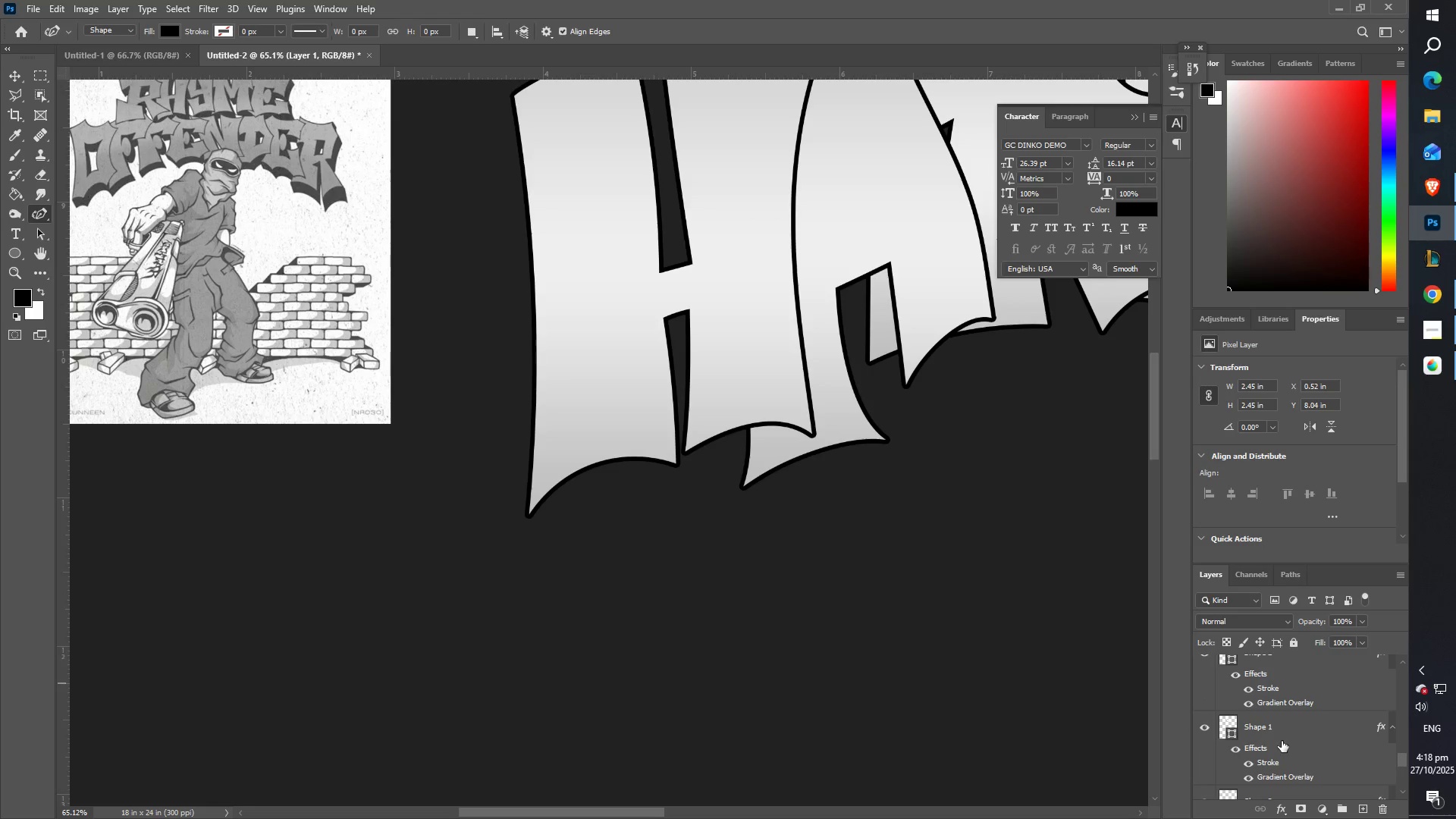 
left_click([1279, 739])
 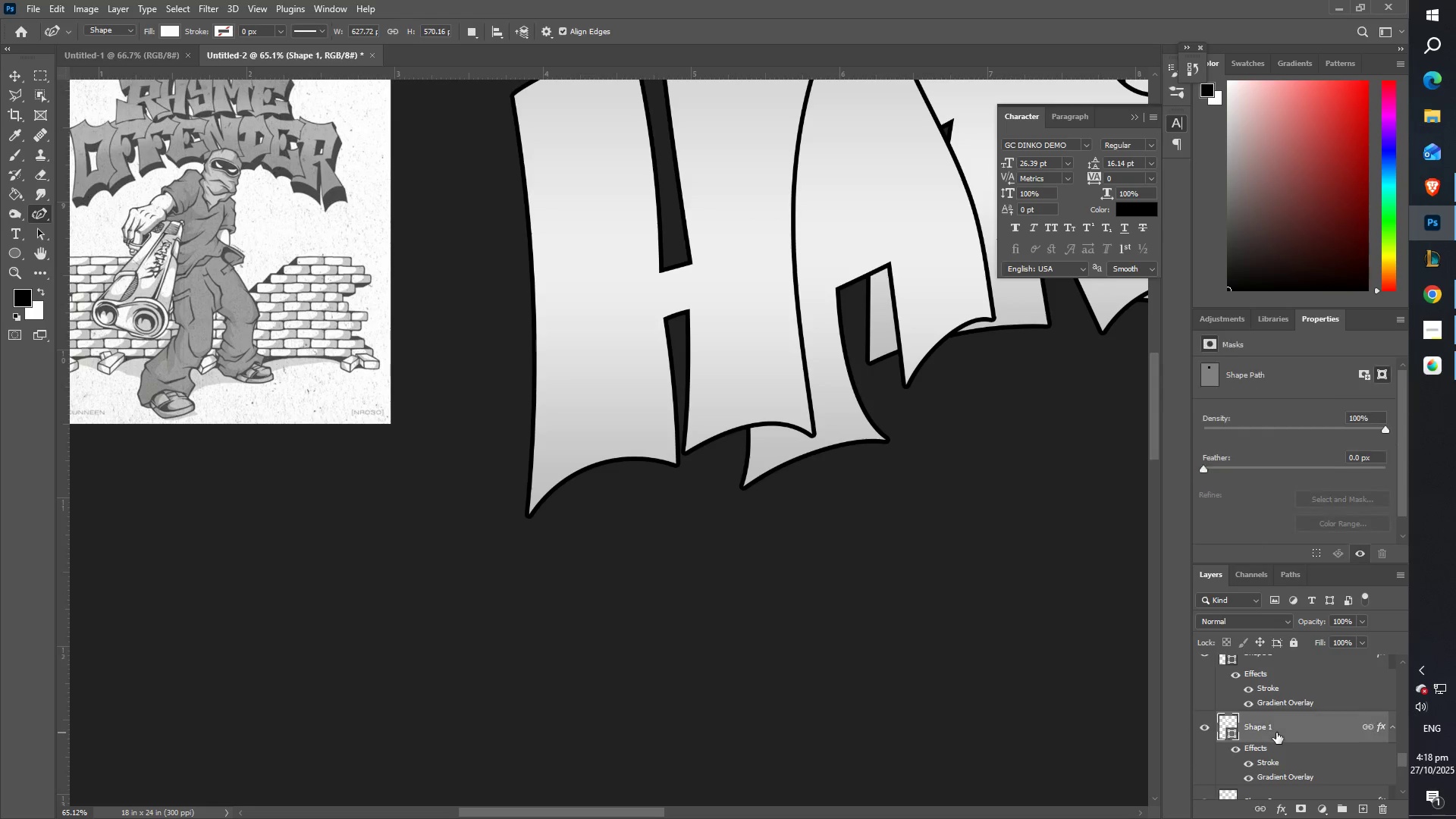 
scroll: coordinate [1272, 728], scroll_direction: down, amount: 14.0
 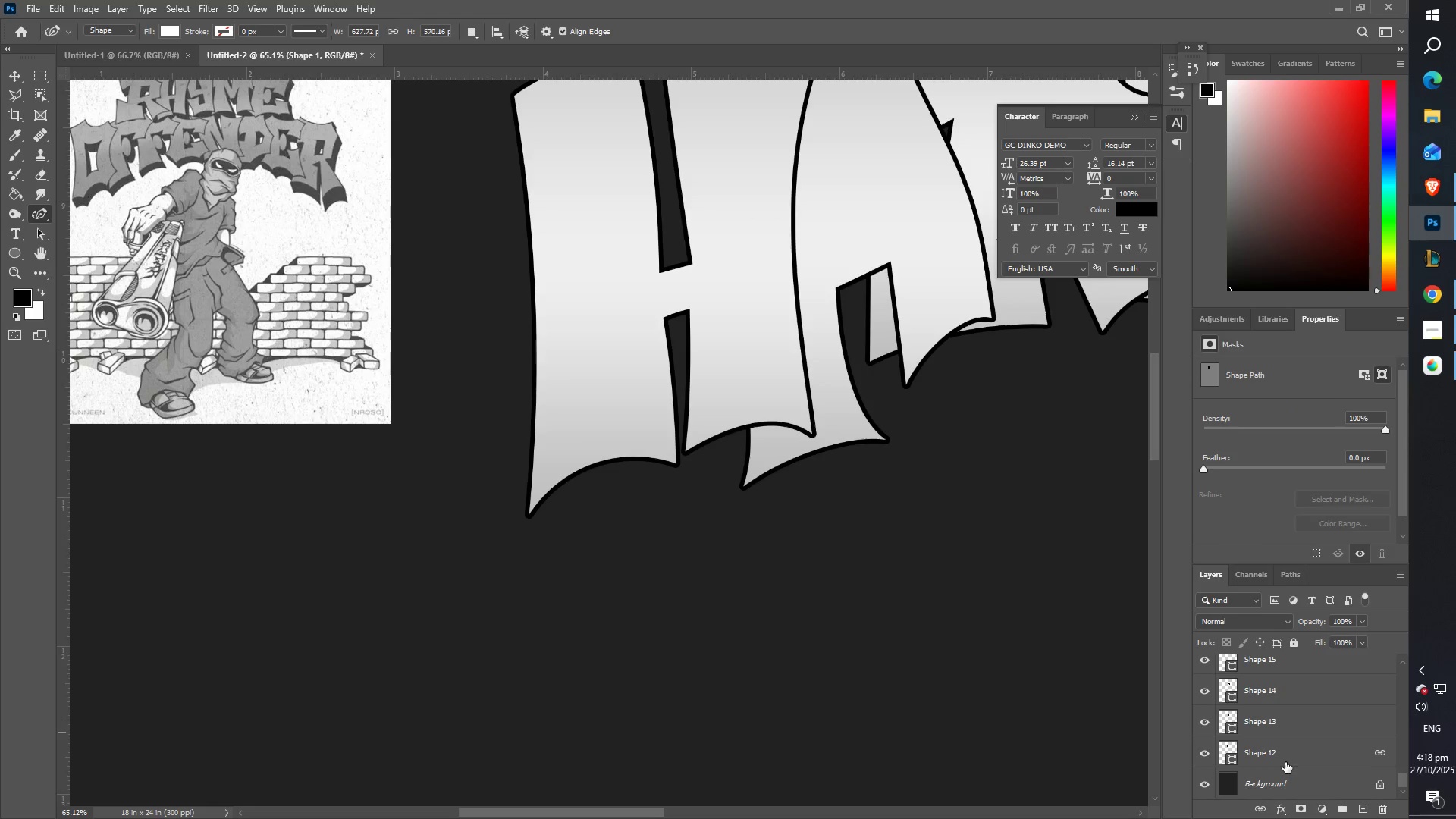 
left_click([1285, 762])
 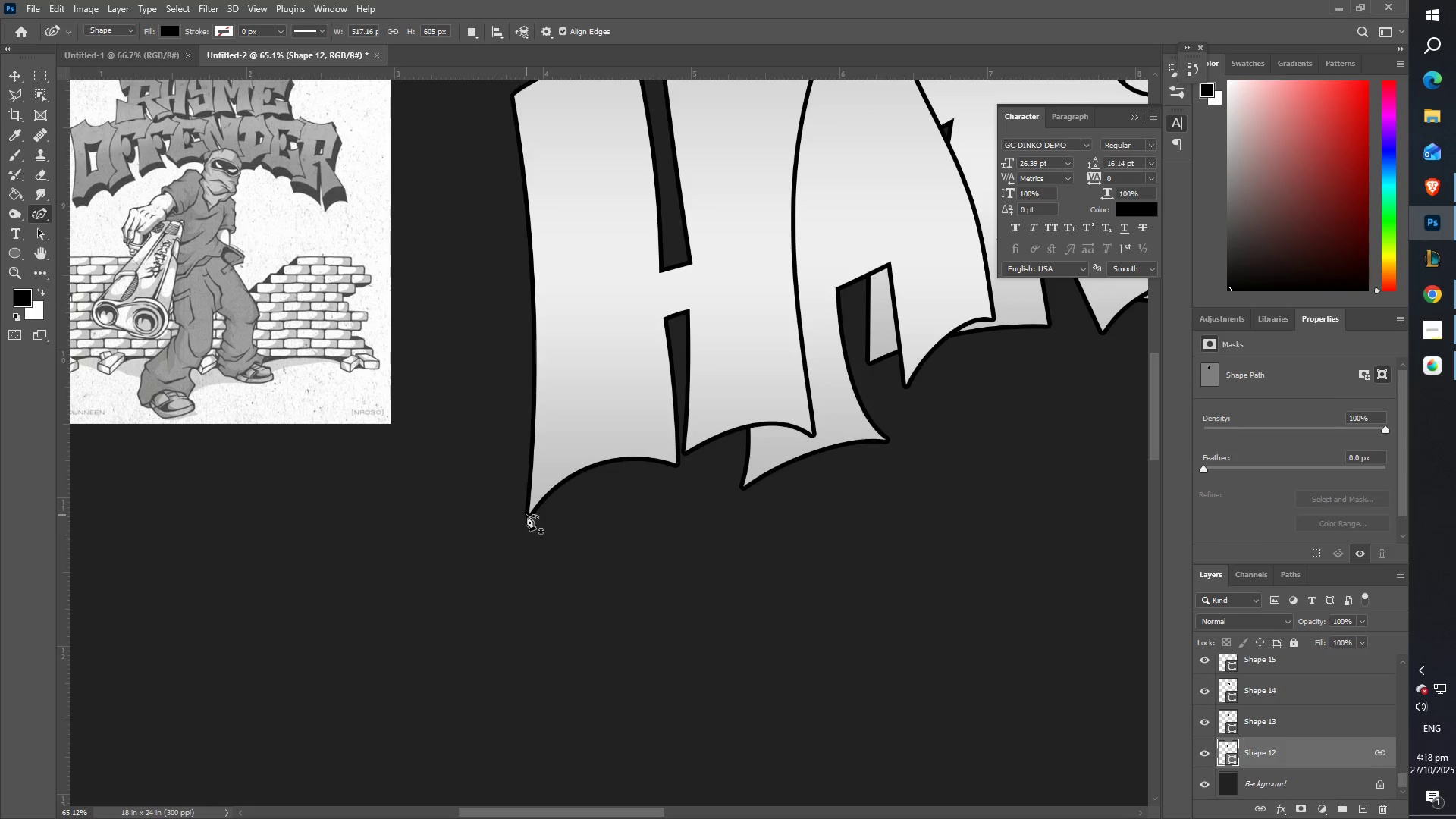 
left_click([529, 515])
 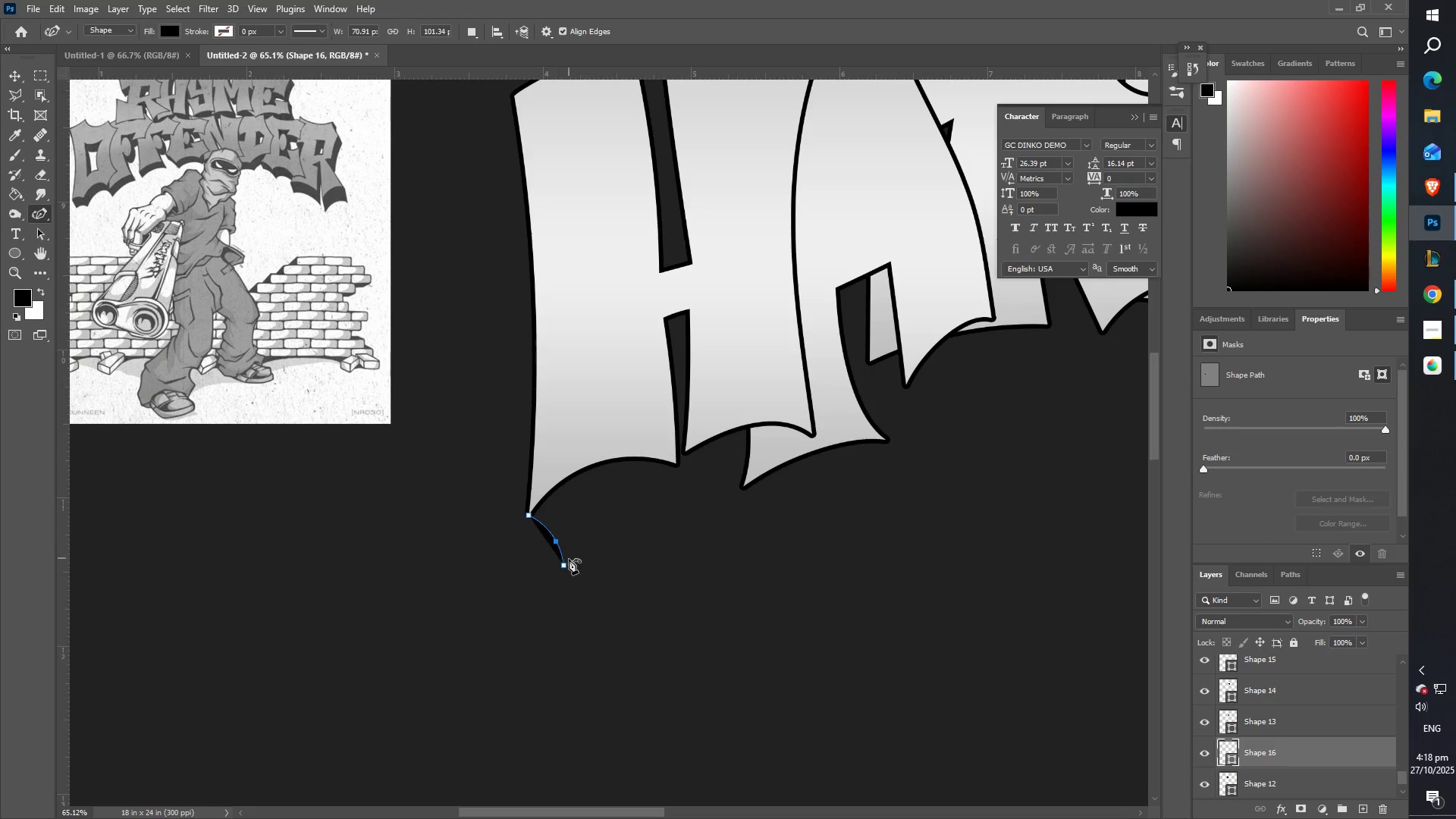 
double_click([566, 566])
 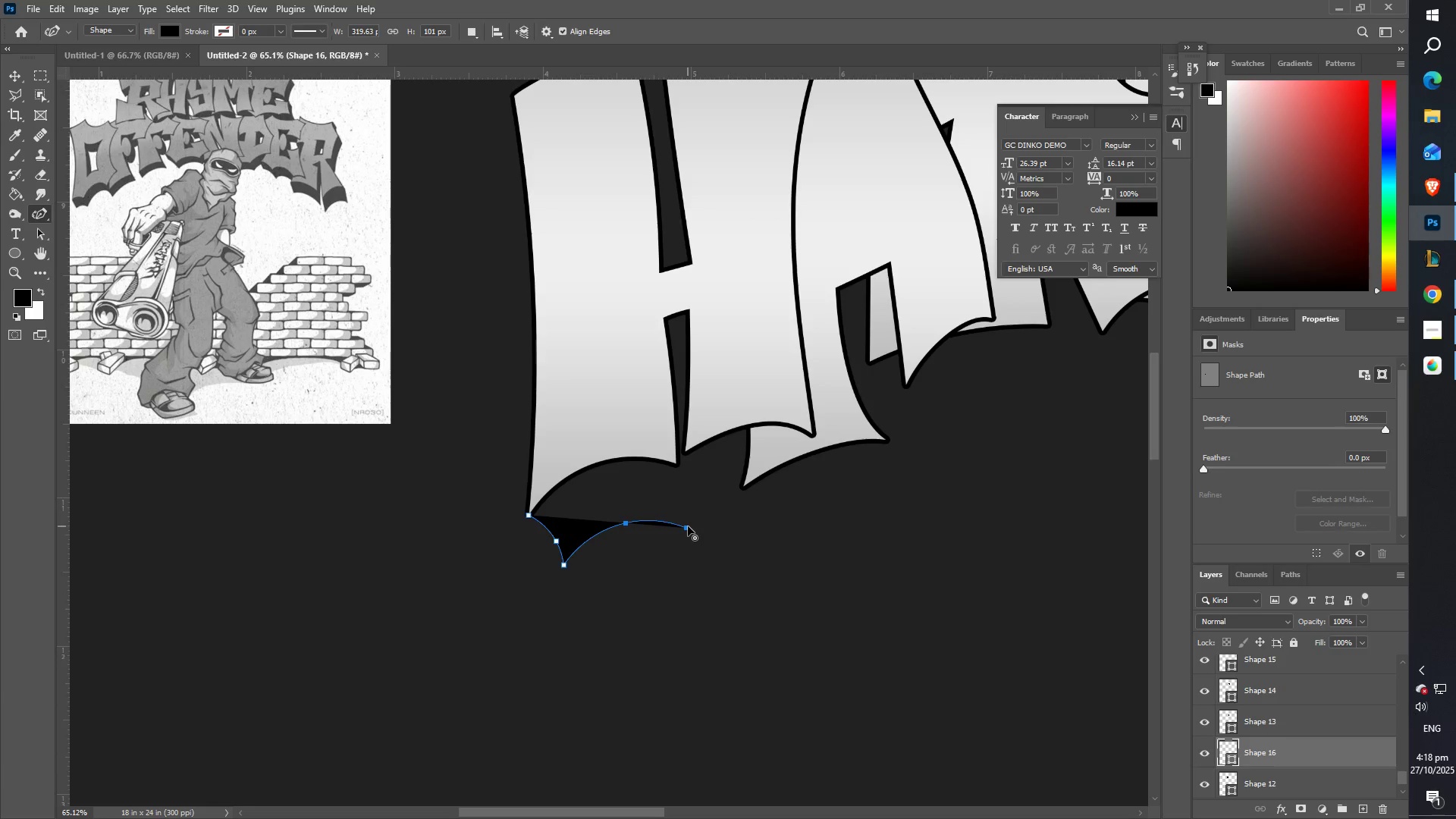 
left_click([687, 526])
 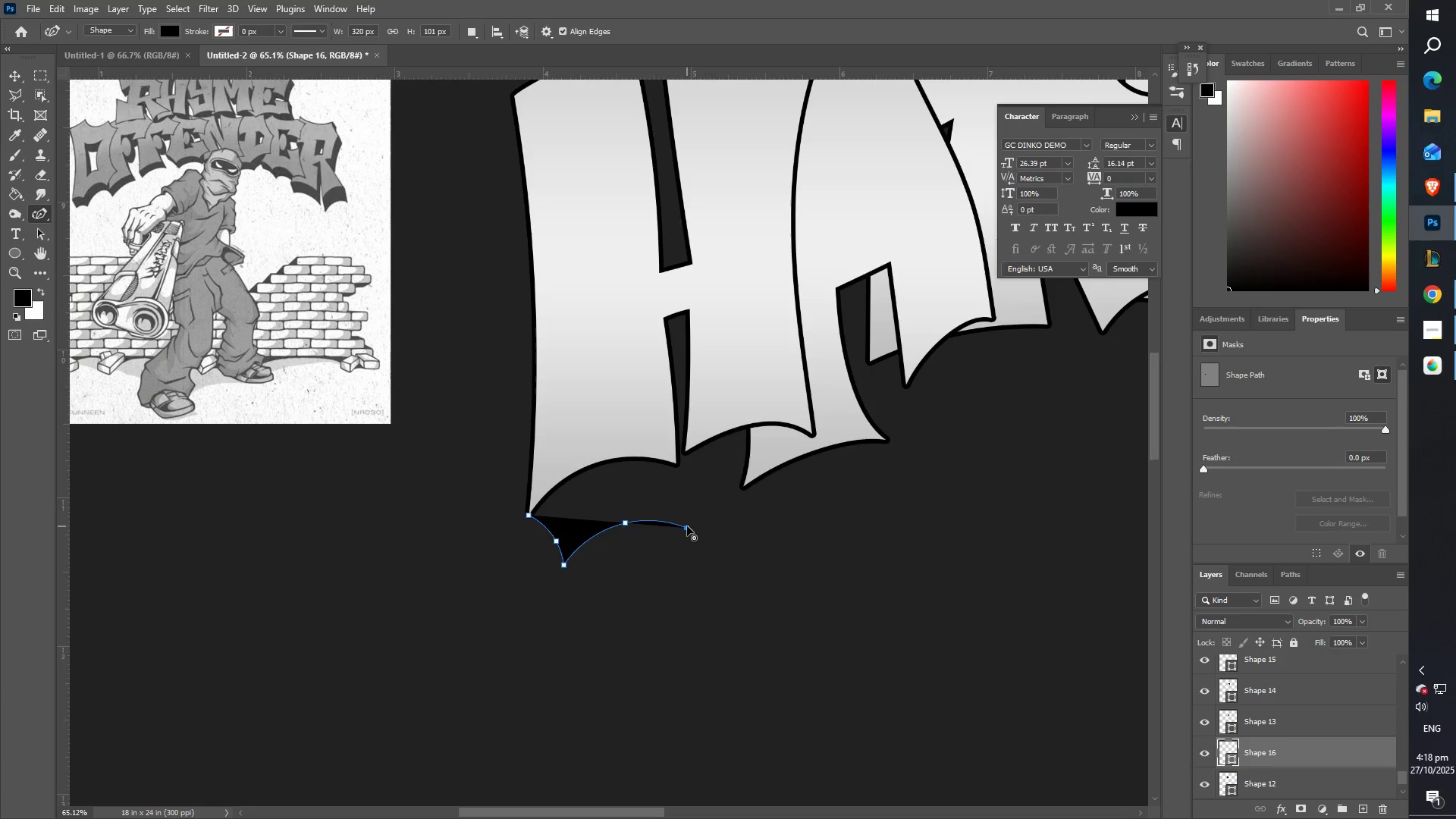 
double_click([687, 526])
 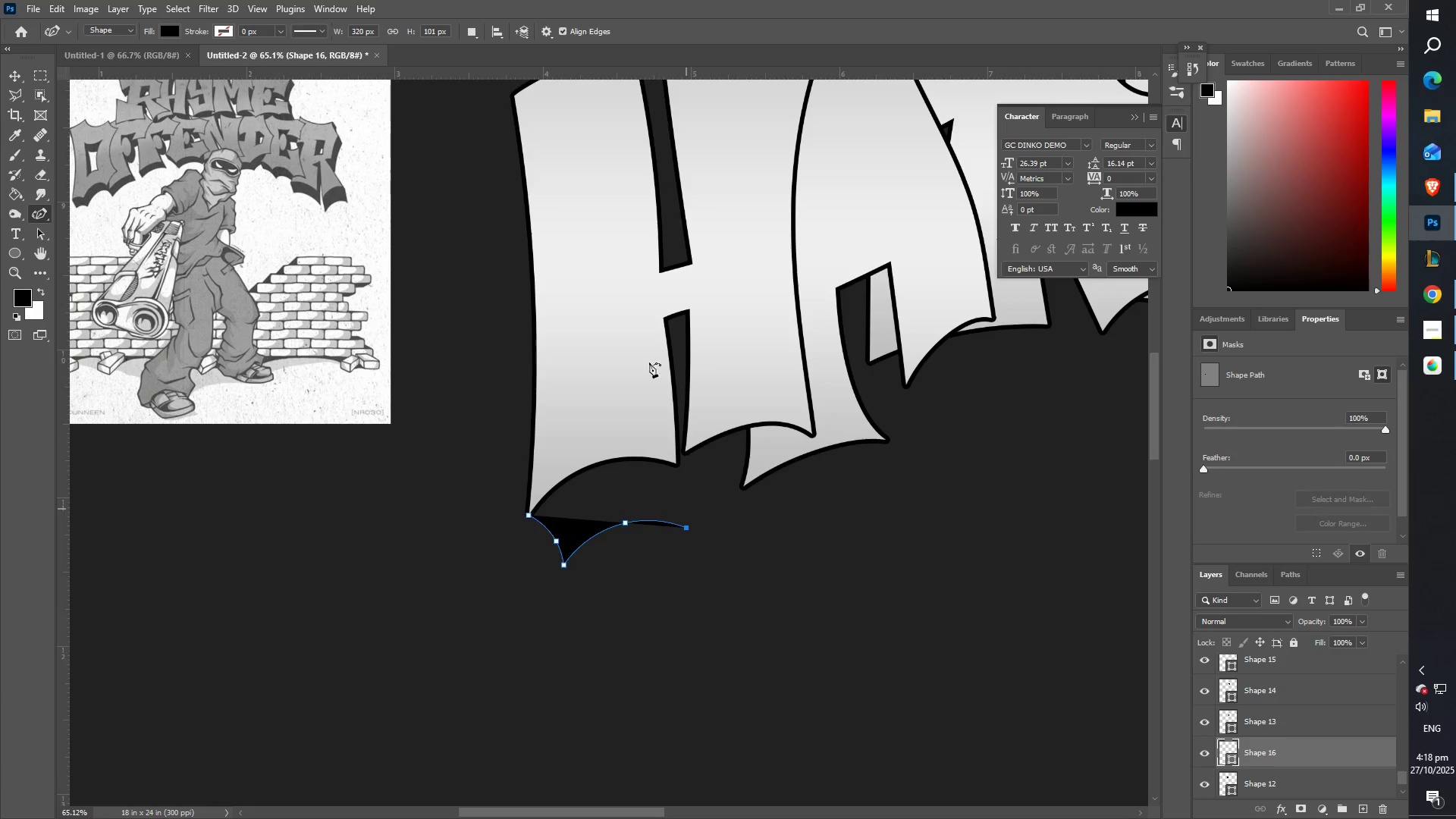 
scroll: coordinate [661, 347], scroll_direction: up, amount: 11.0
 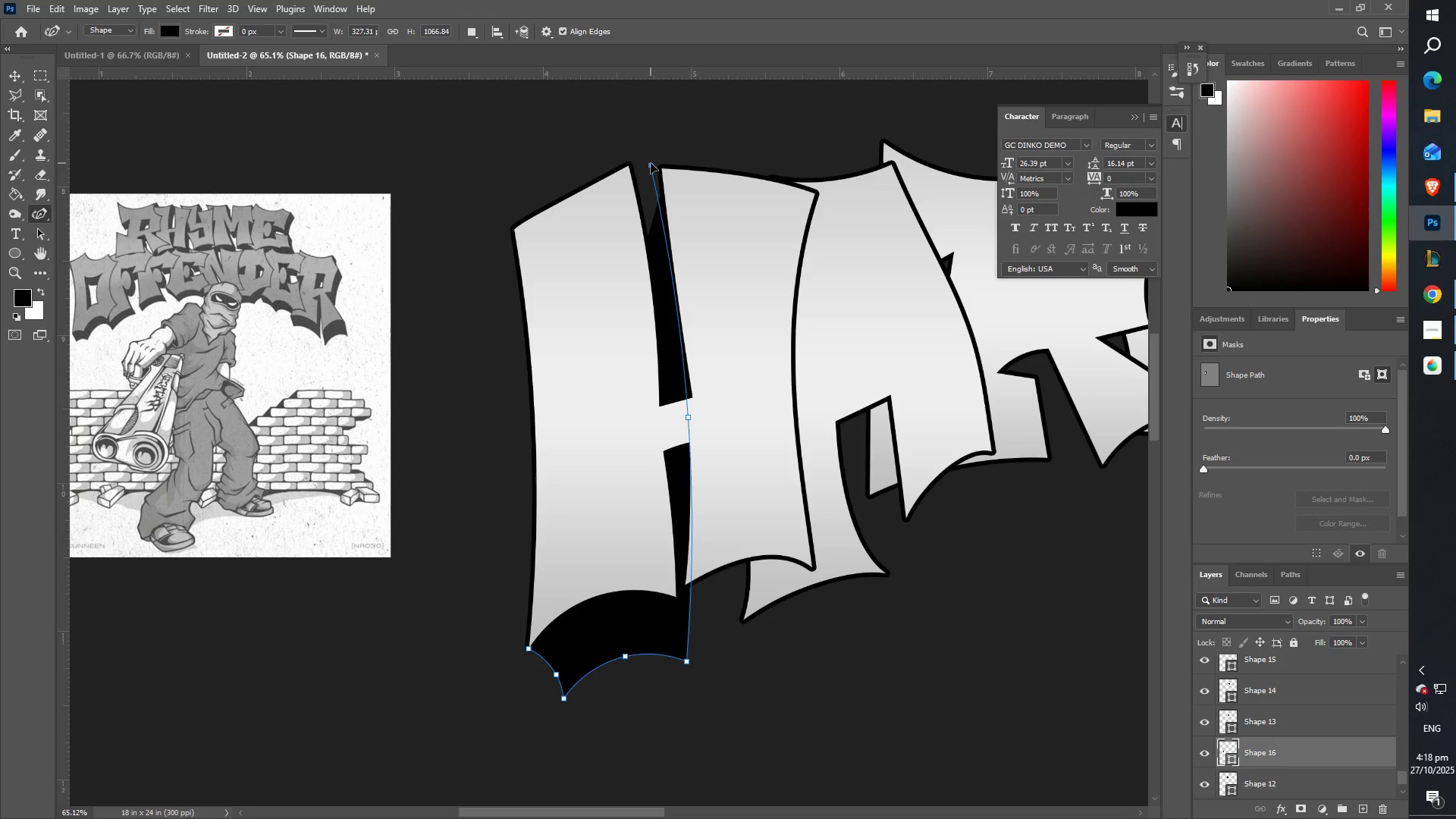 
wait(5.91)
 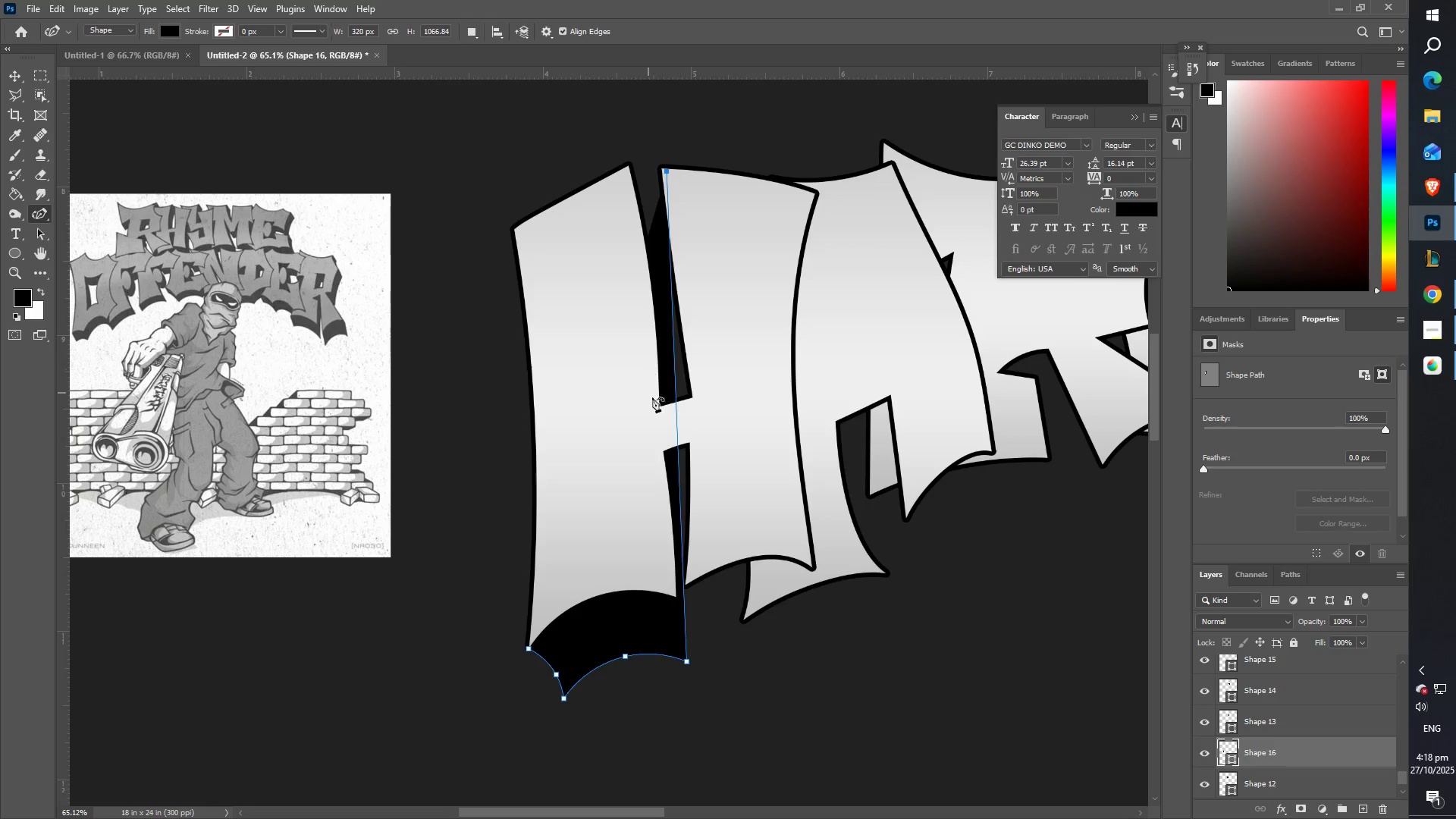 
left_click([657, 187])
 